 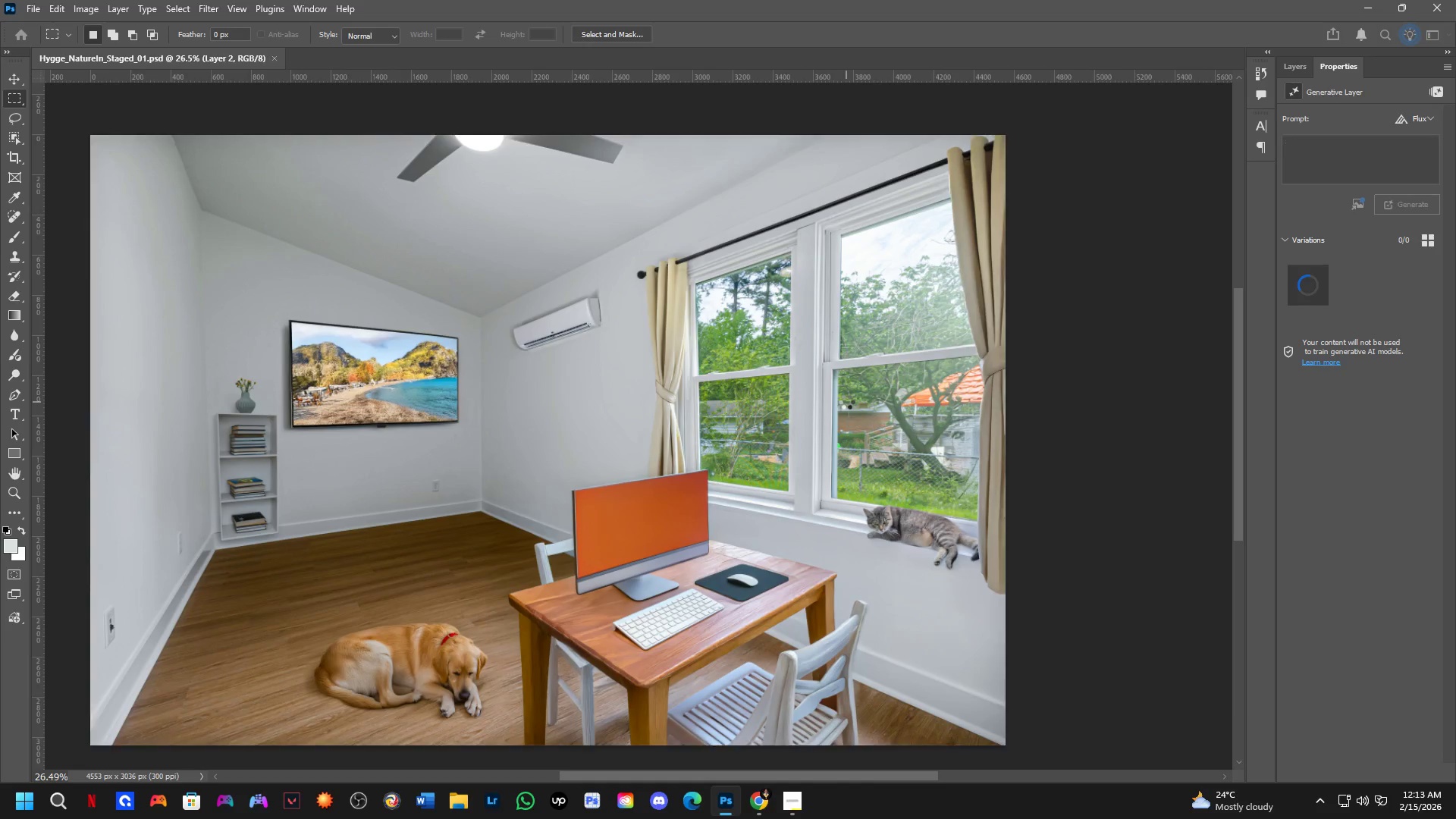 
key(Control+Z)
 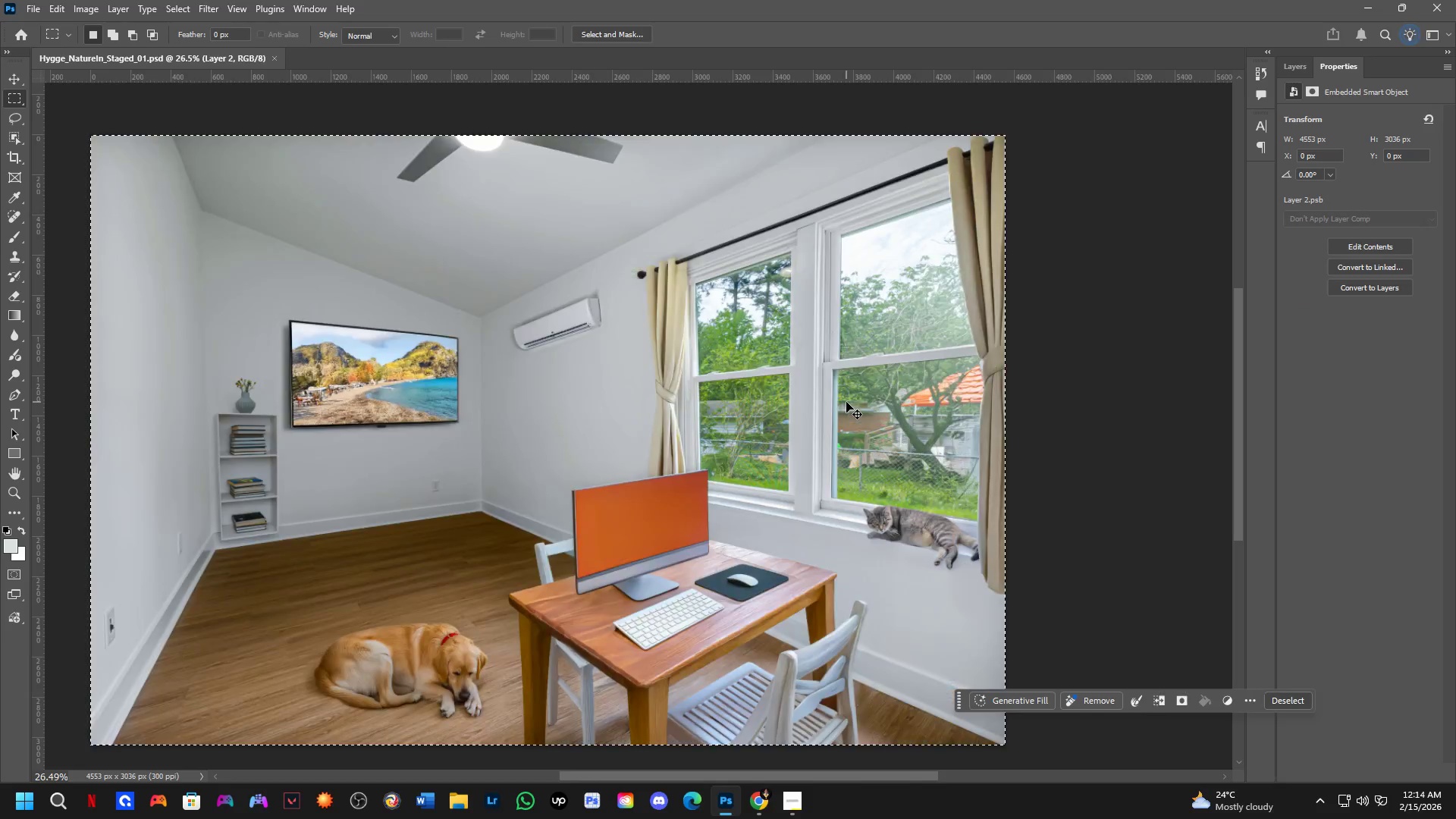 
key(Control+Shift+ShiftLeft)
 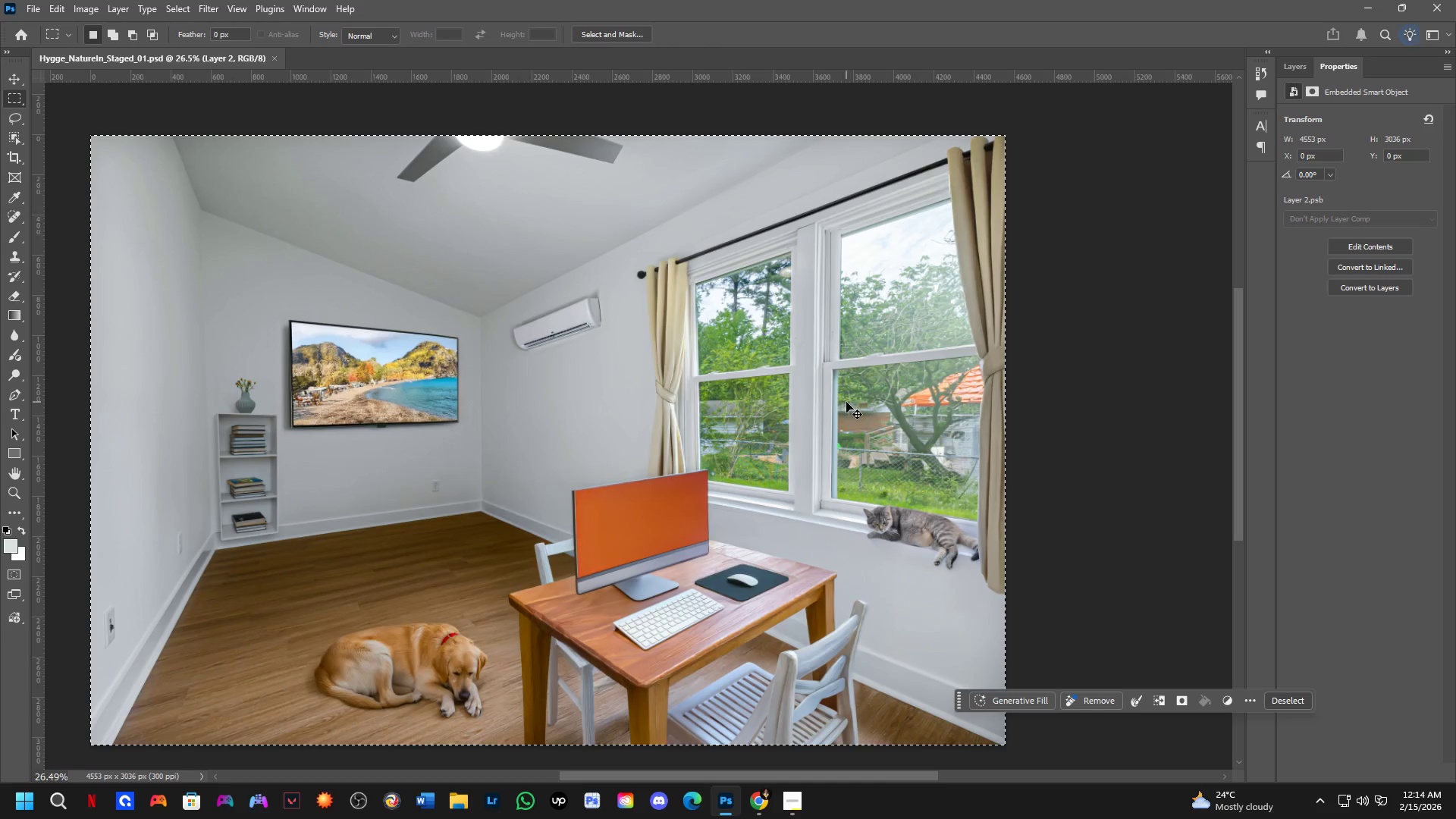 
key(Control+Shift+Z)
 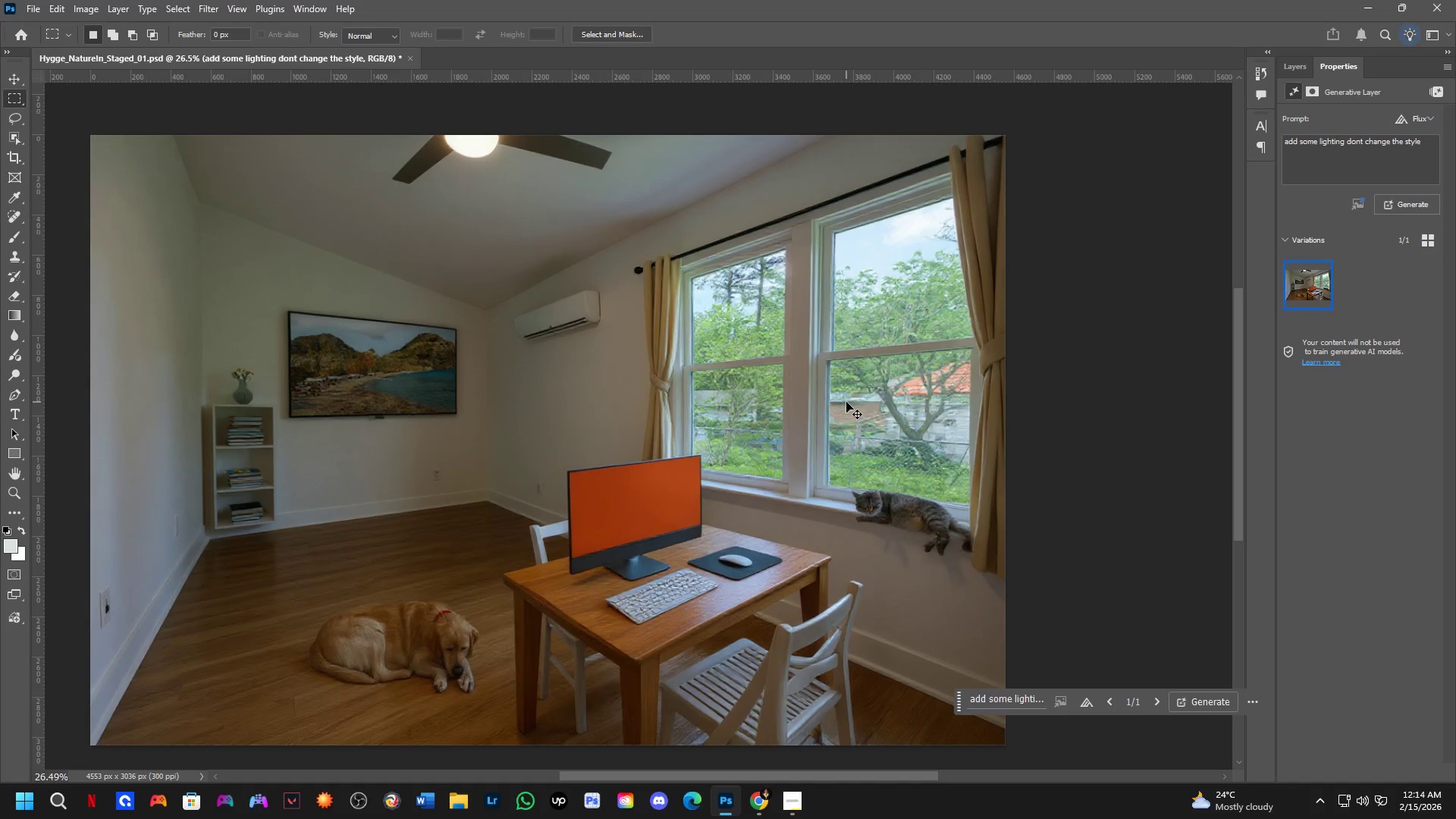 
key(Control+Z)
 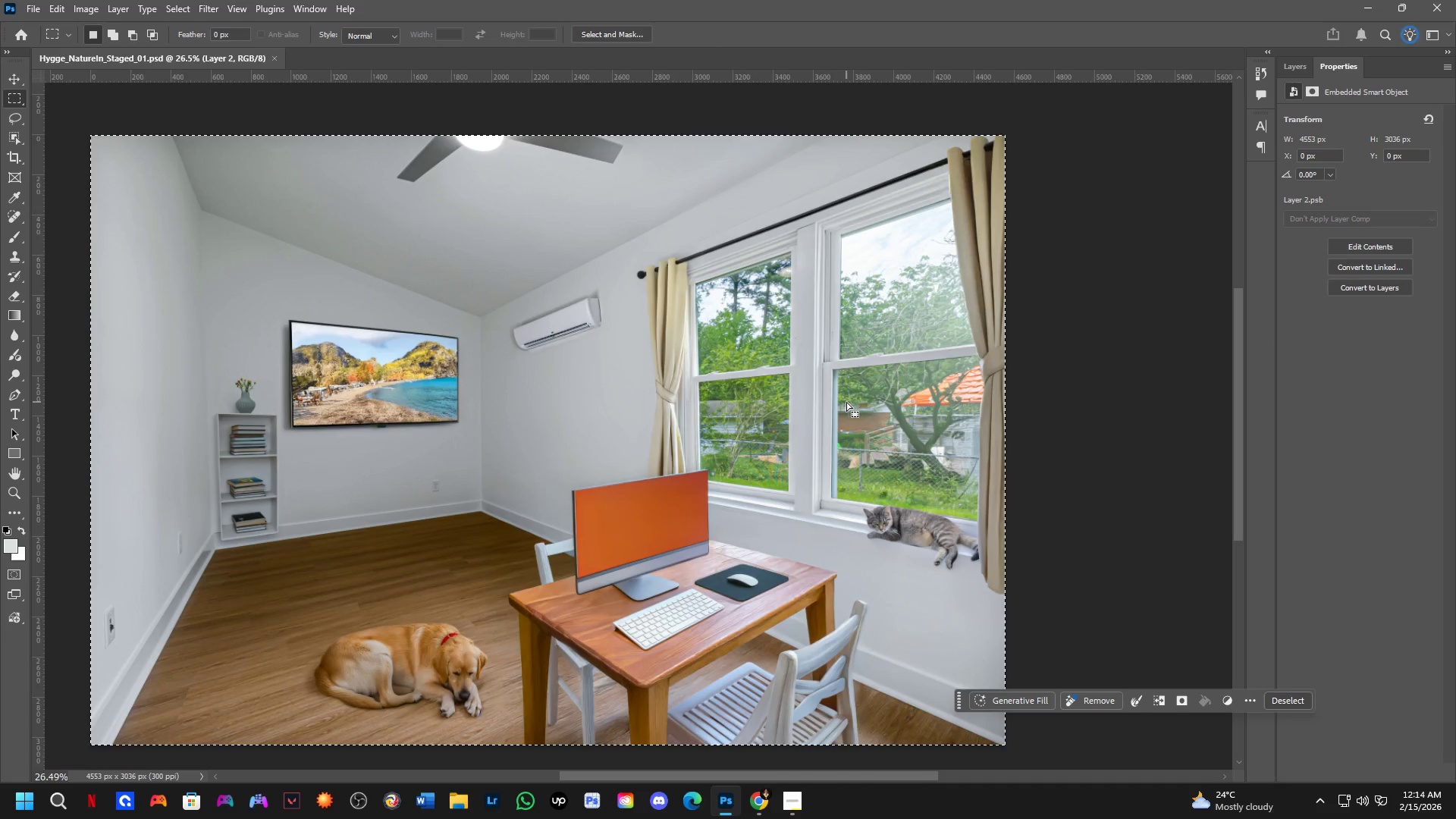 
key(Control+ControlLeft)
 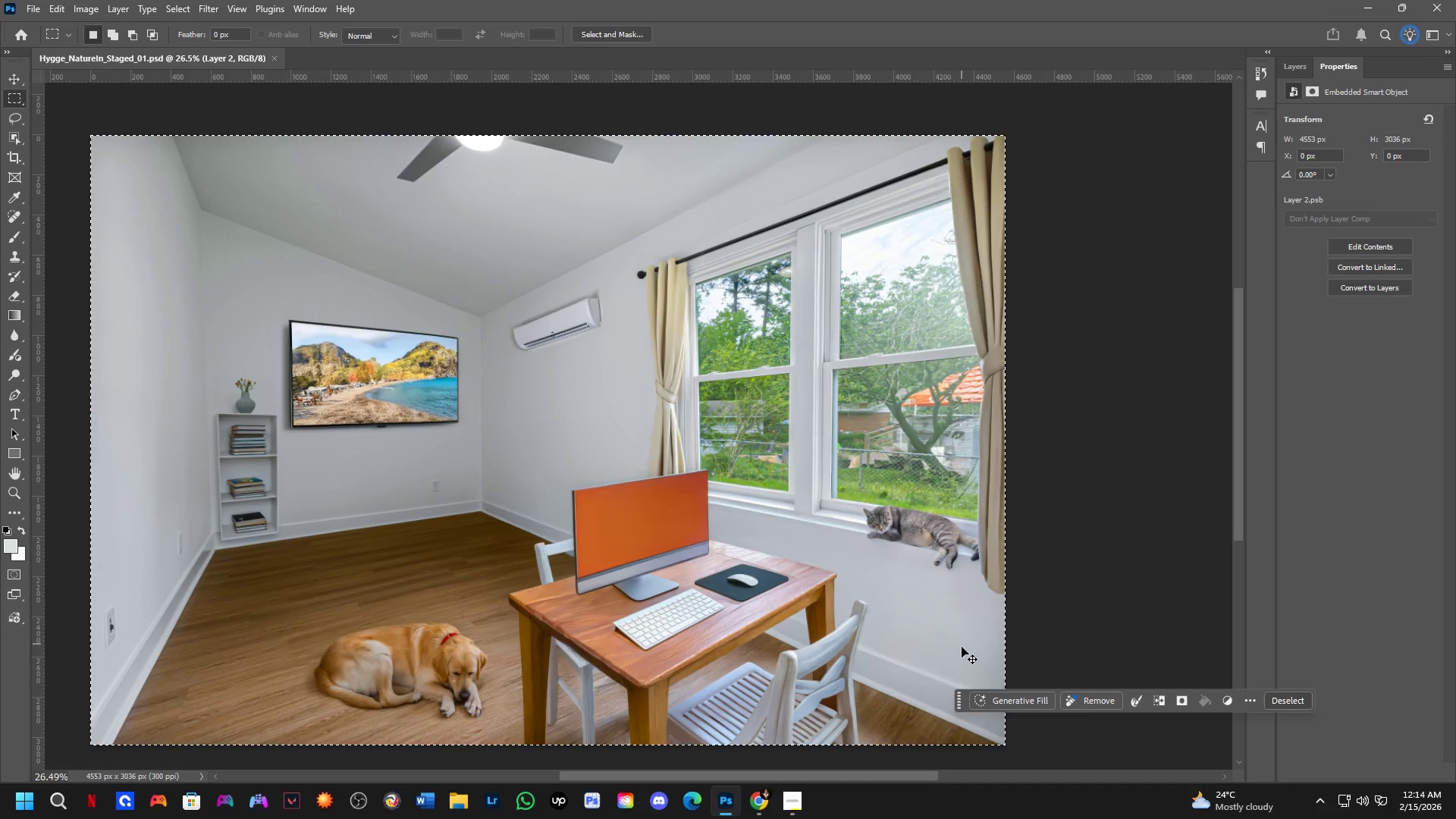 
key(Control+Shift+ShiftLeft)
 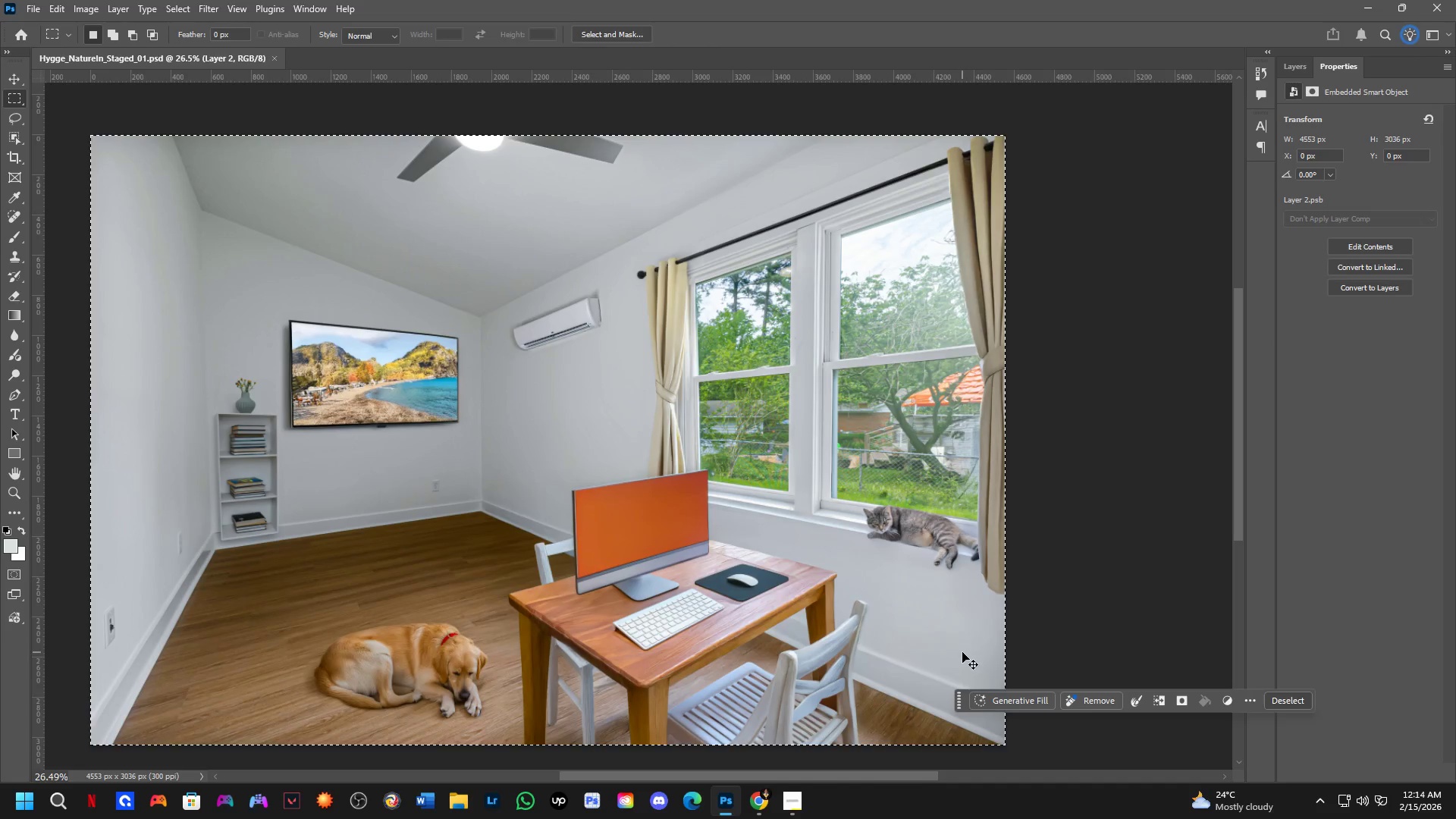 
key(Control+Shift+Z)
 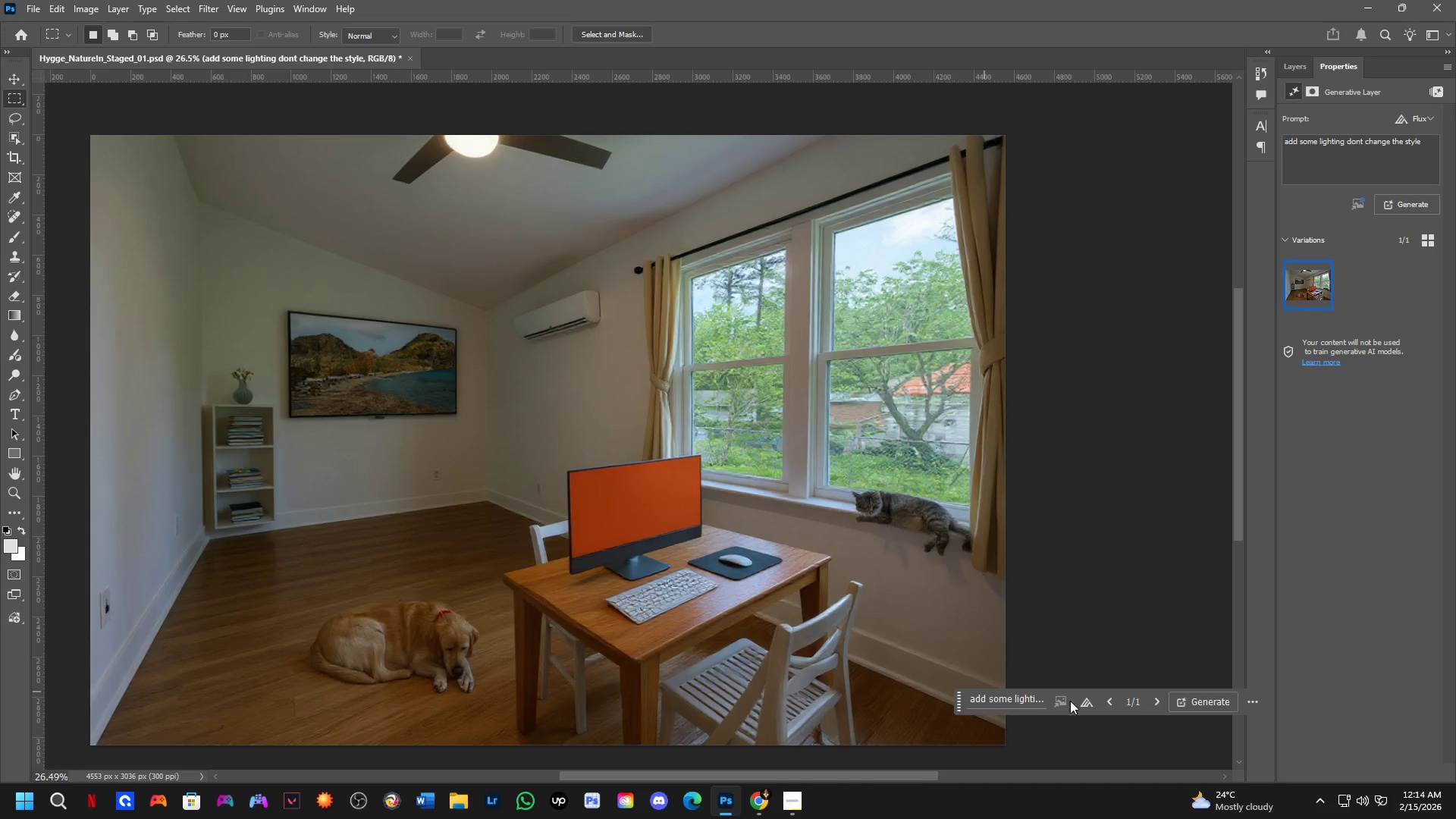 
left_click([1087, 701])
 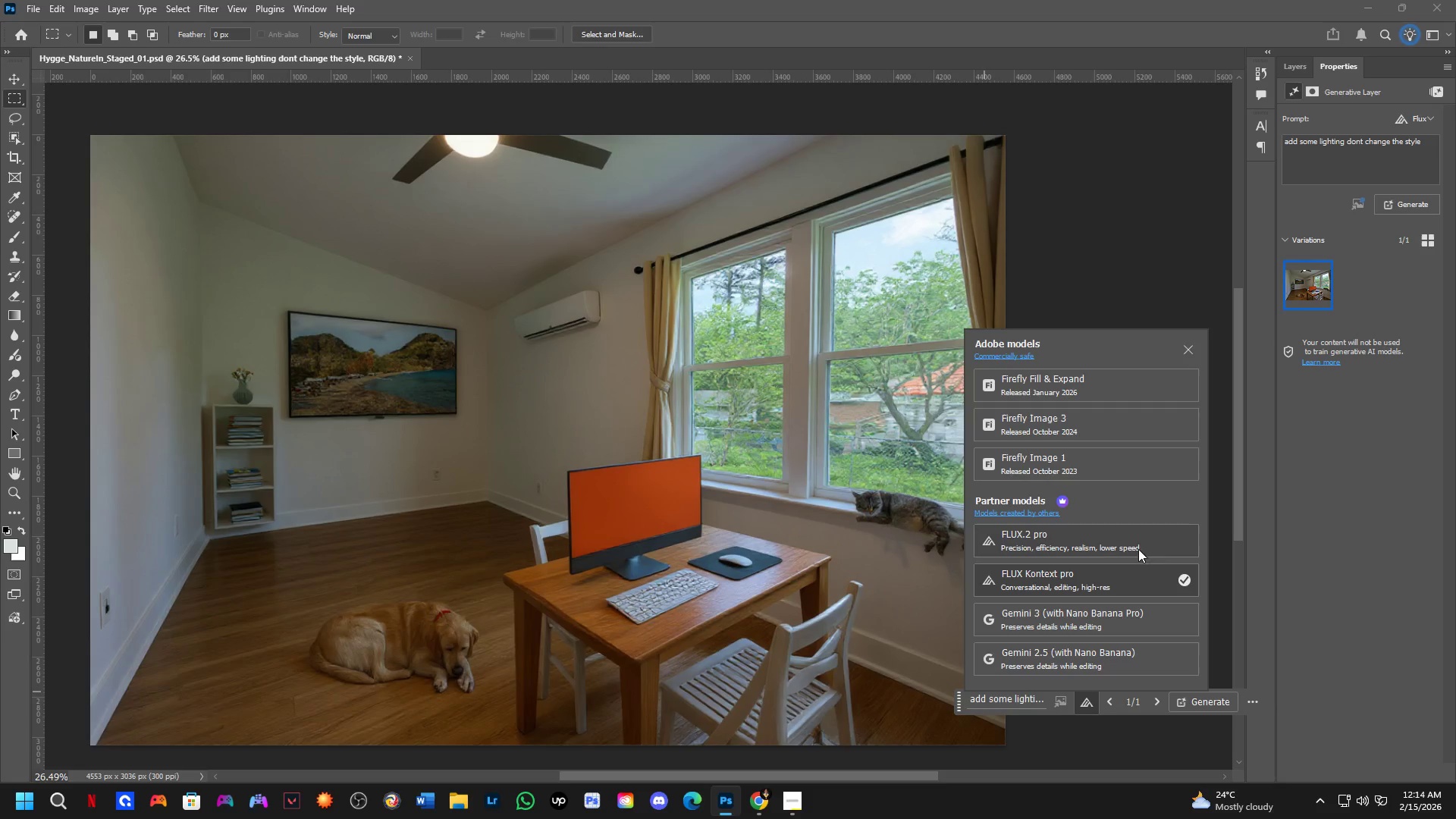 
left_click([1138, 541])
 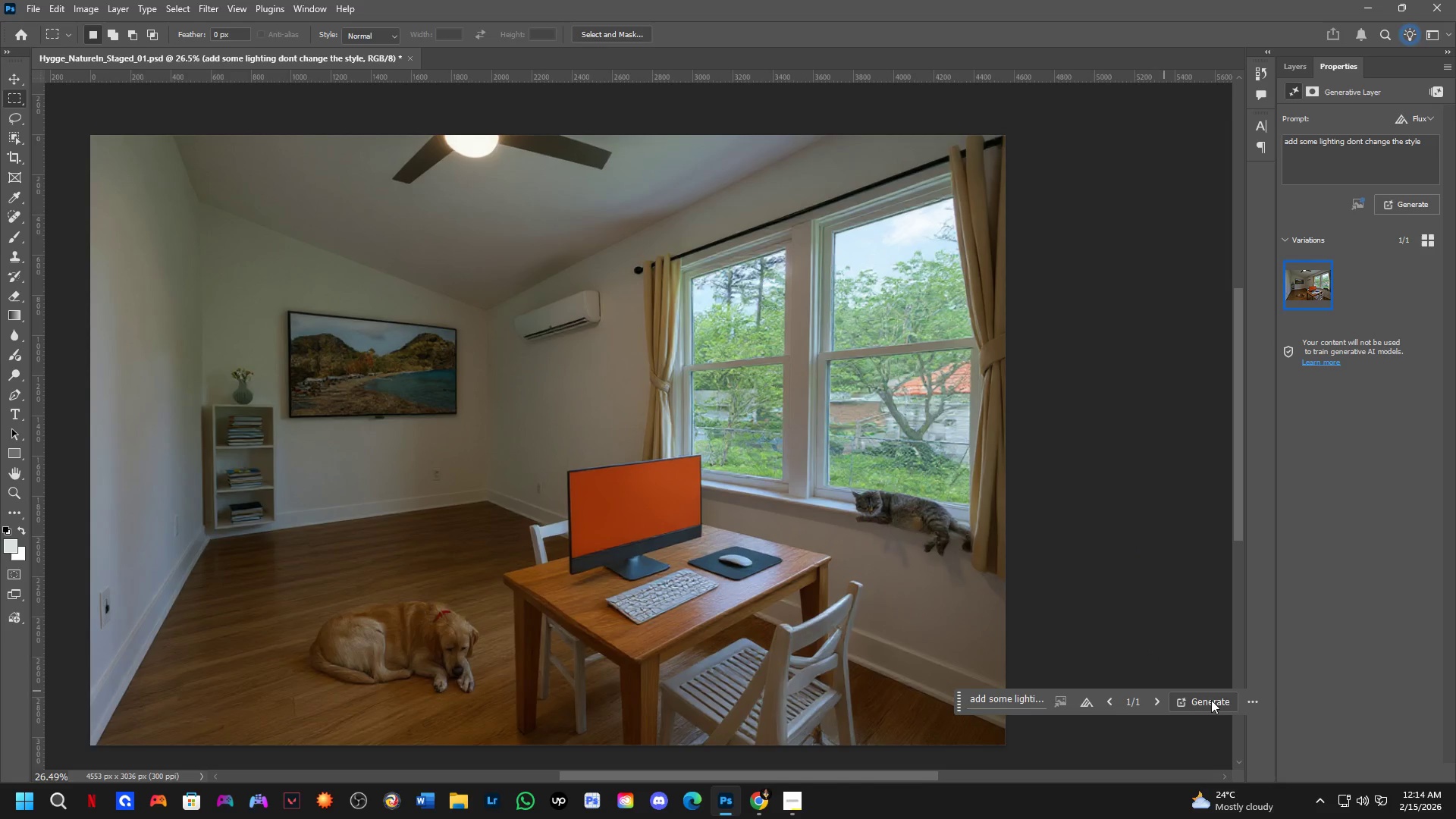 
left_click([1211, 700])
 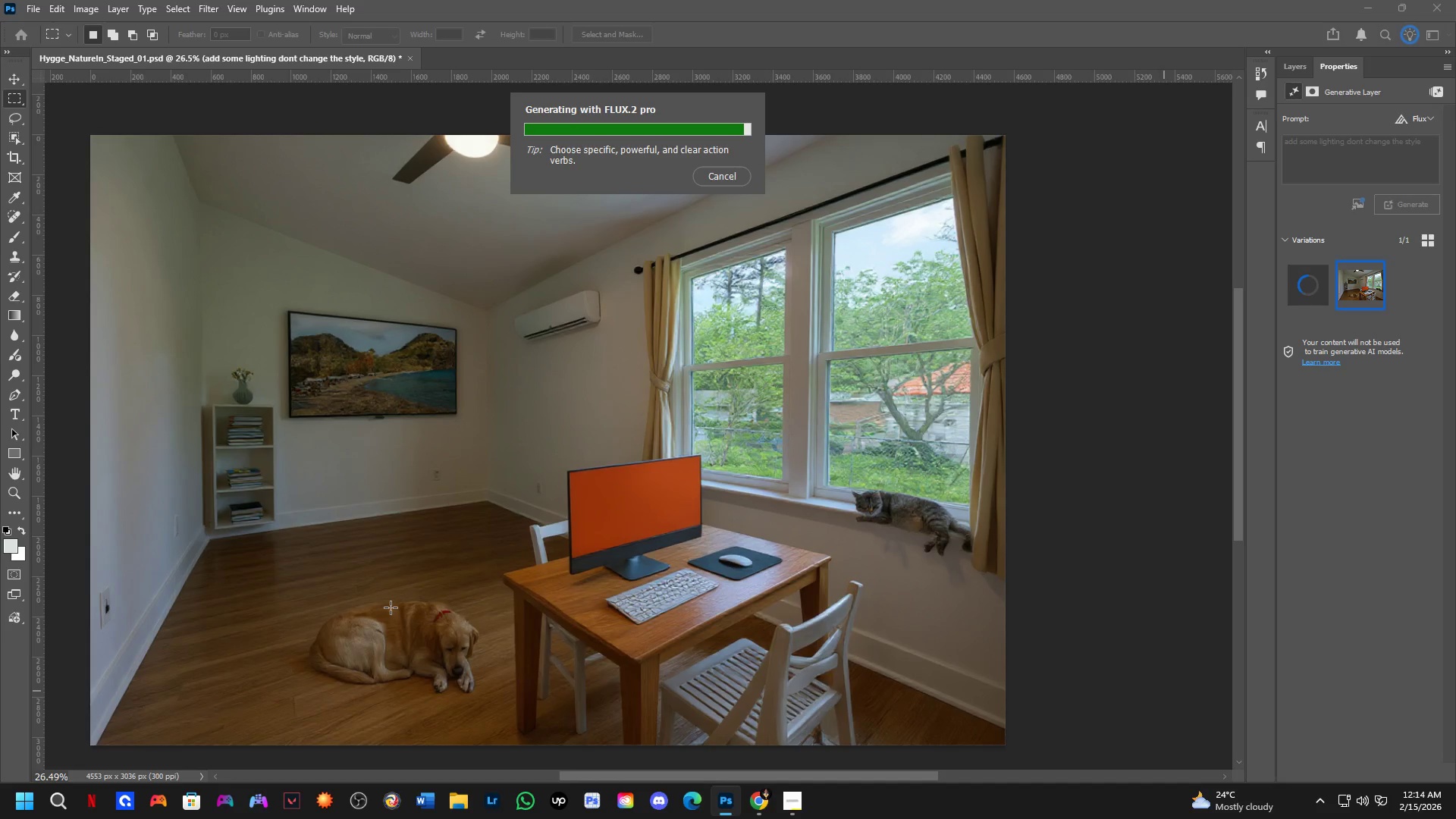 
wait(31.73)
 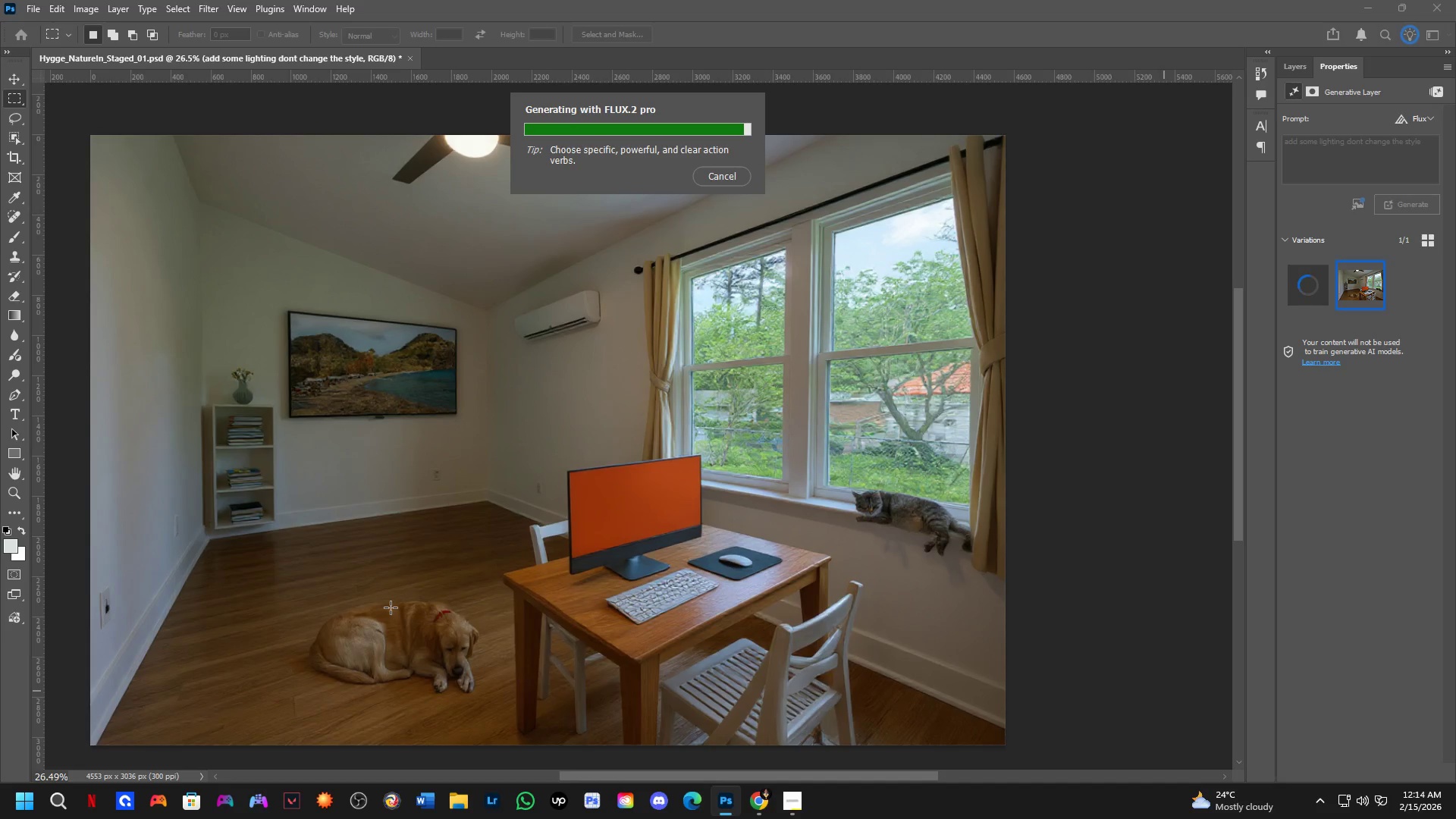 
key(Control+Z)
 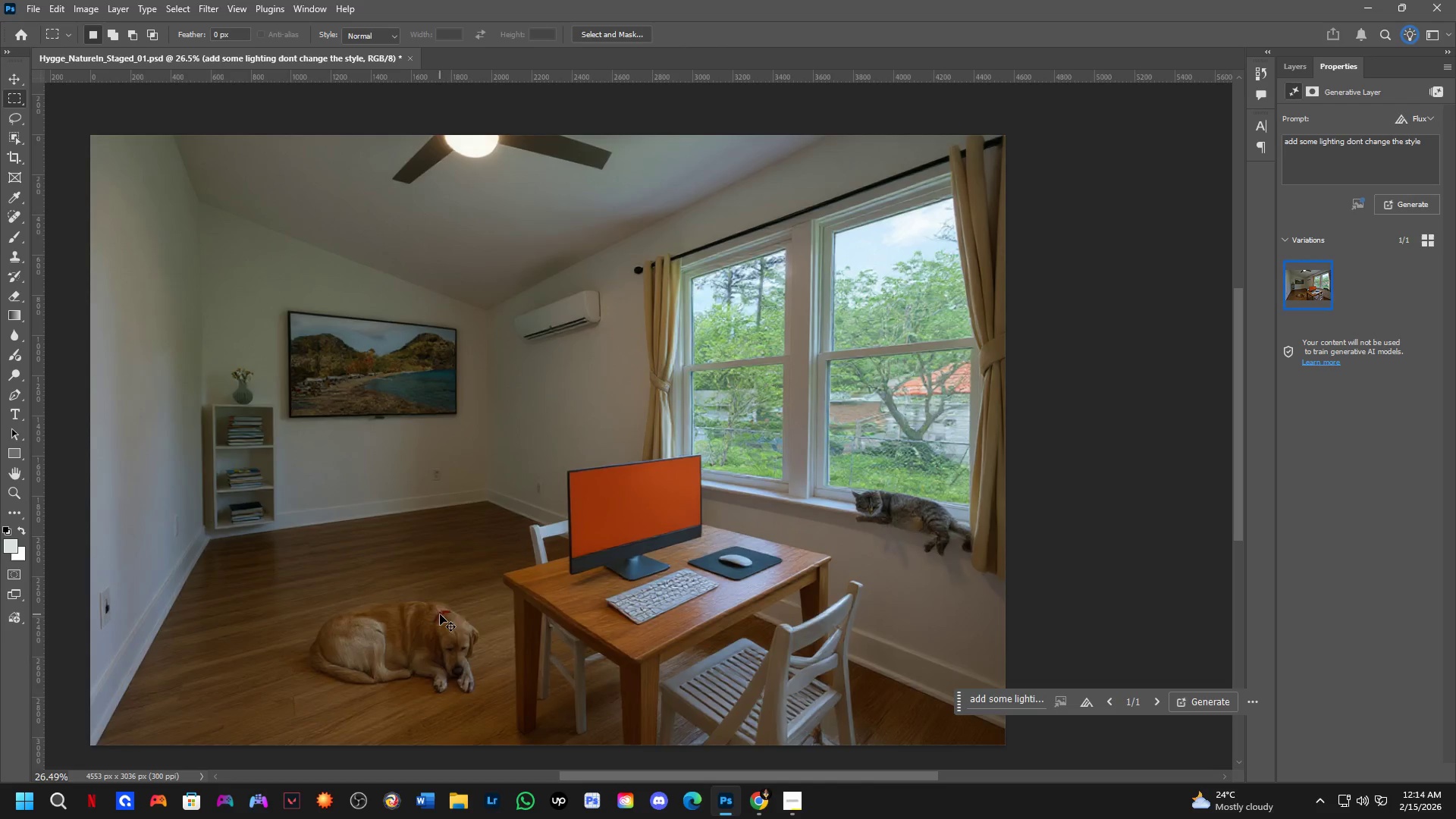 
key(Control+Shift+ShiftLeft)
 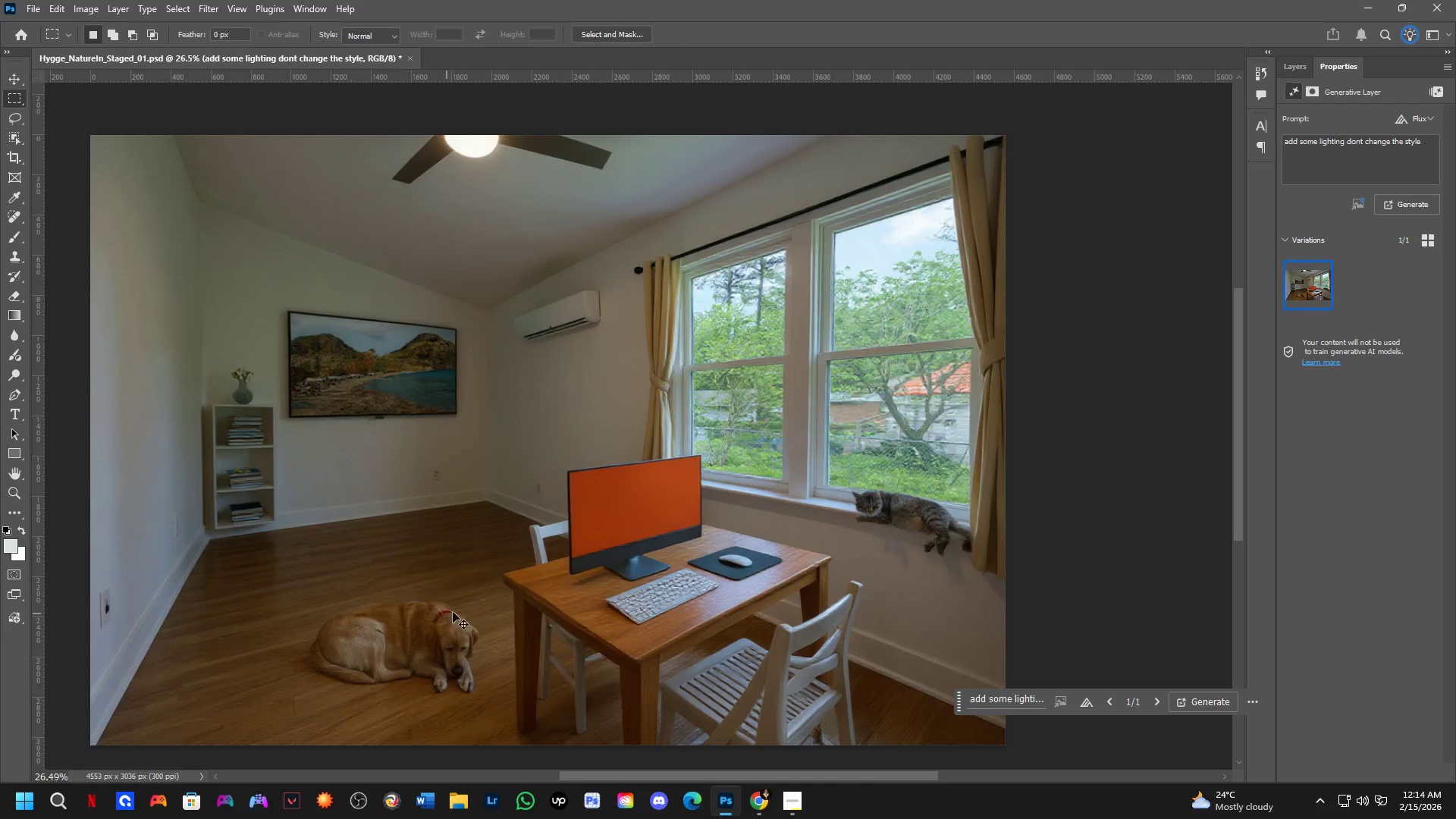 
key(Control+Shift+Z)
 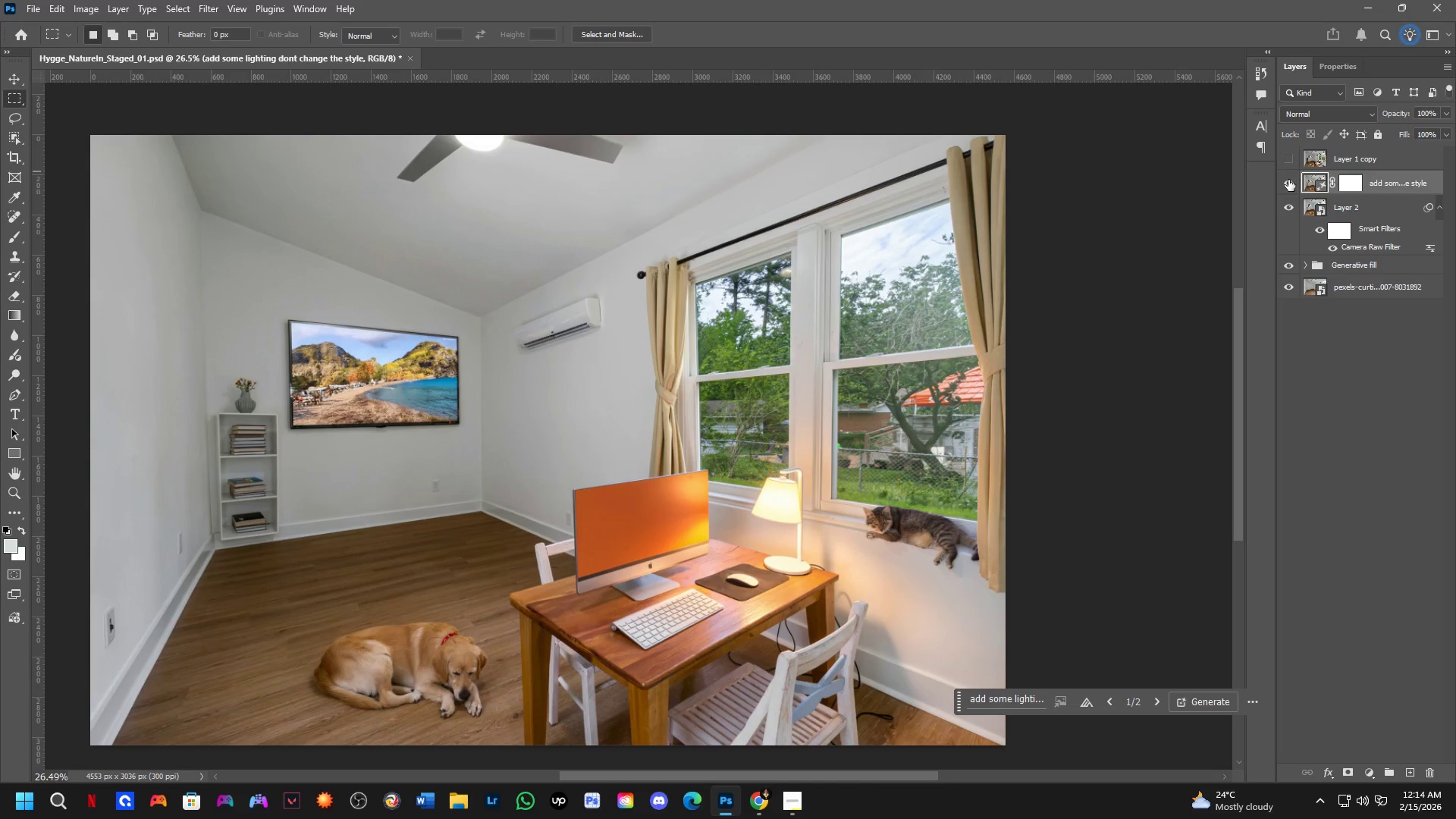 
double_click([1288, 180])
 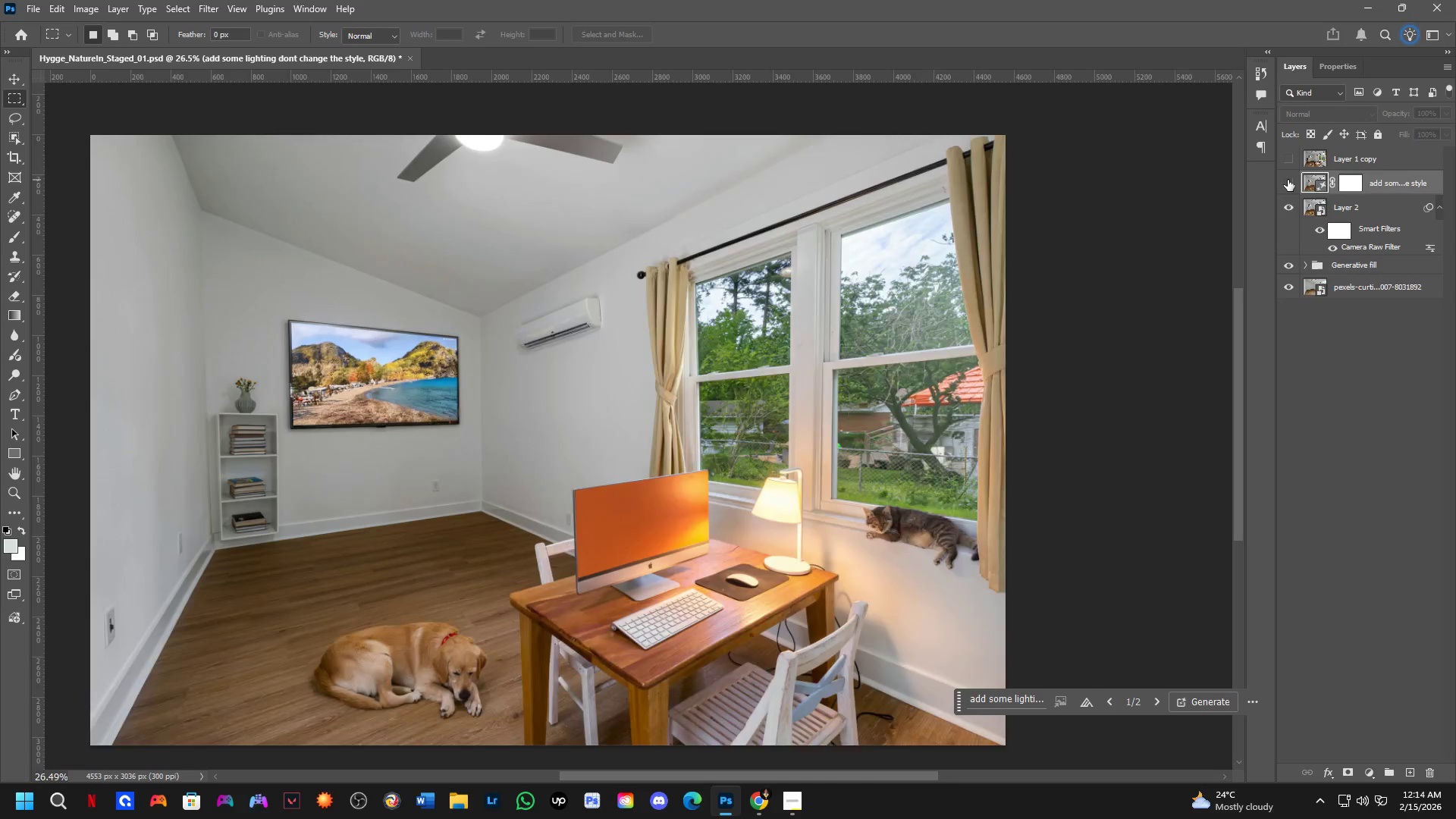 
triple_click([1288, 180])
 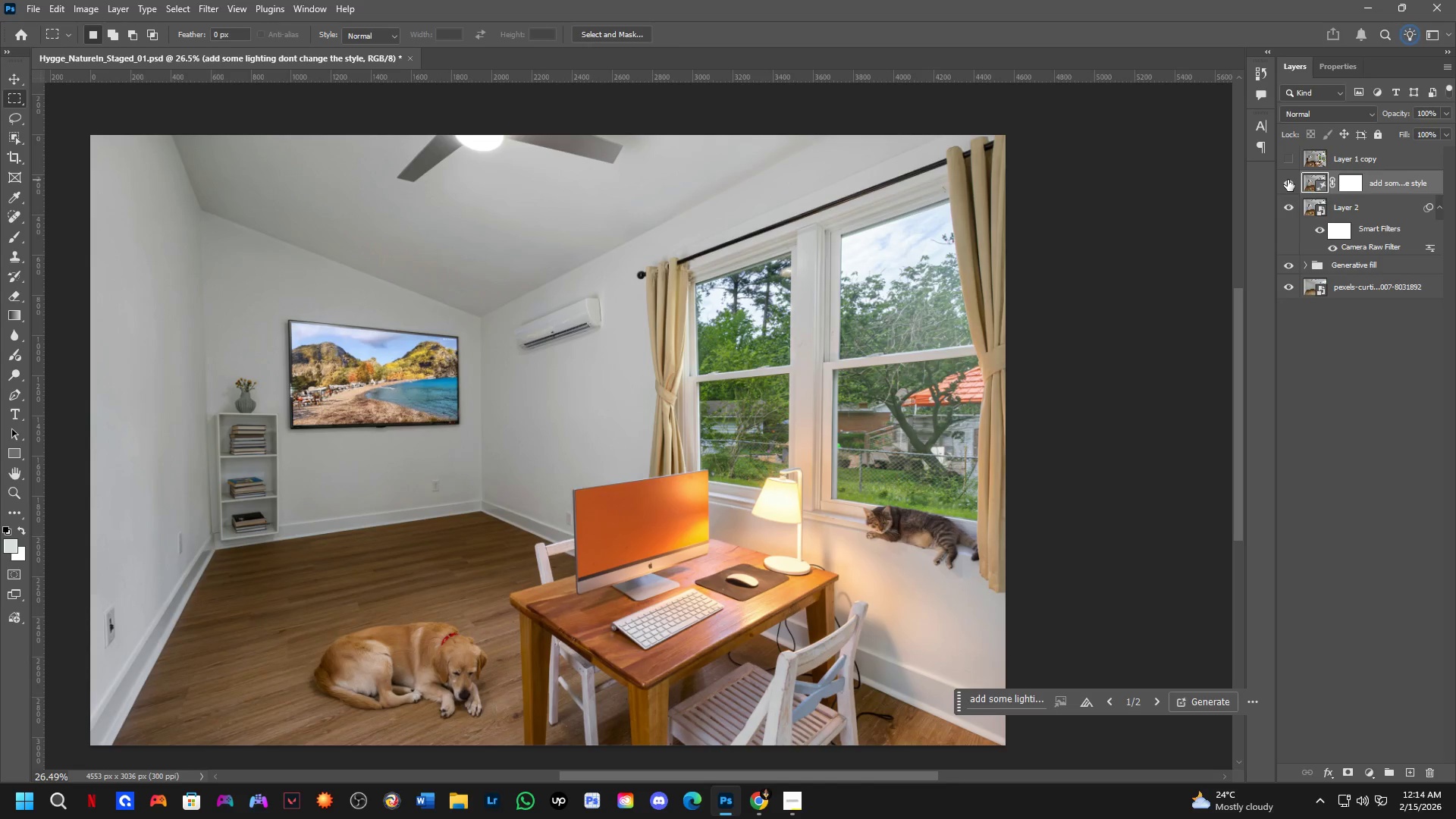 
left_click([1288, 180])
 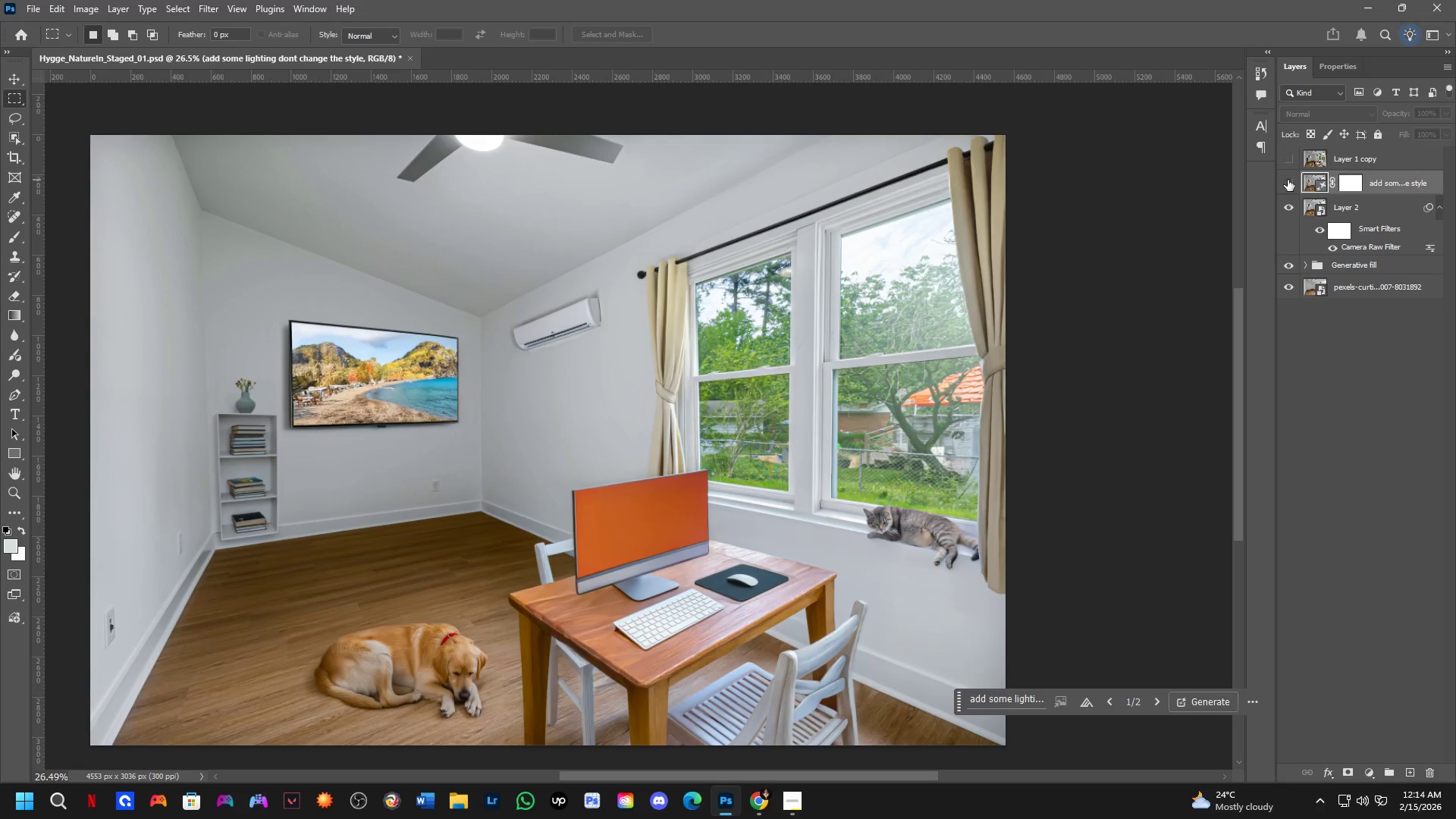 
left_click([1288, 180])
 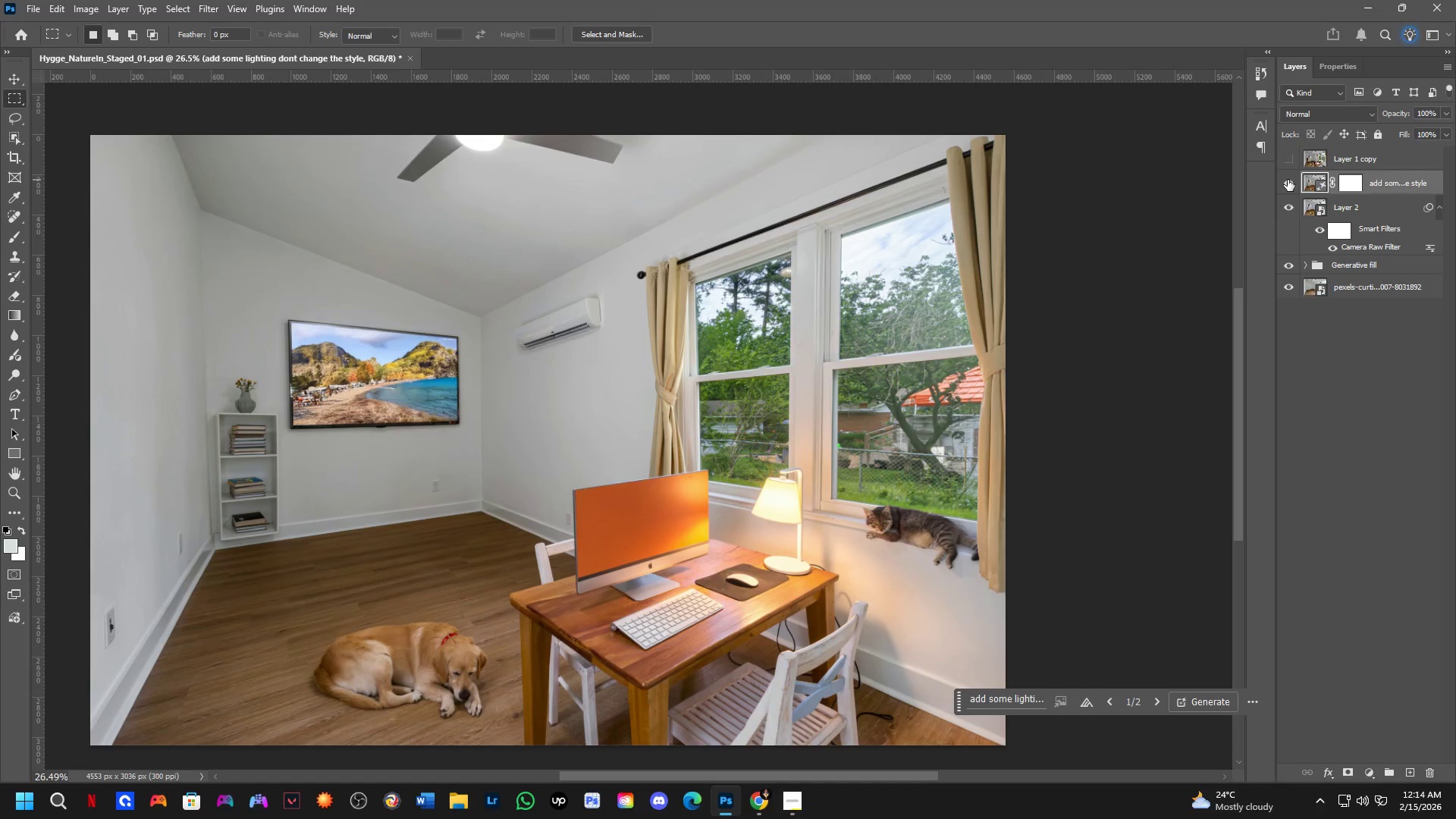 
left_click([1288, 180])
 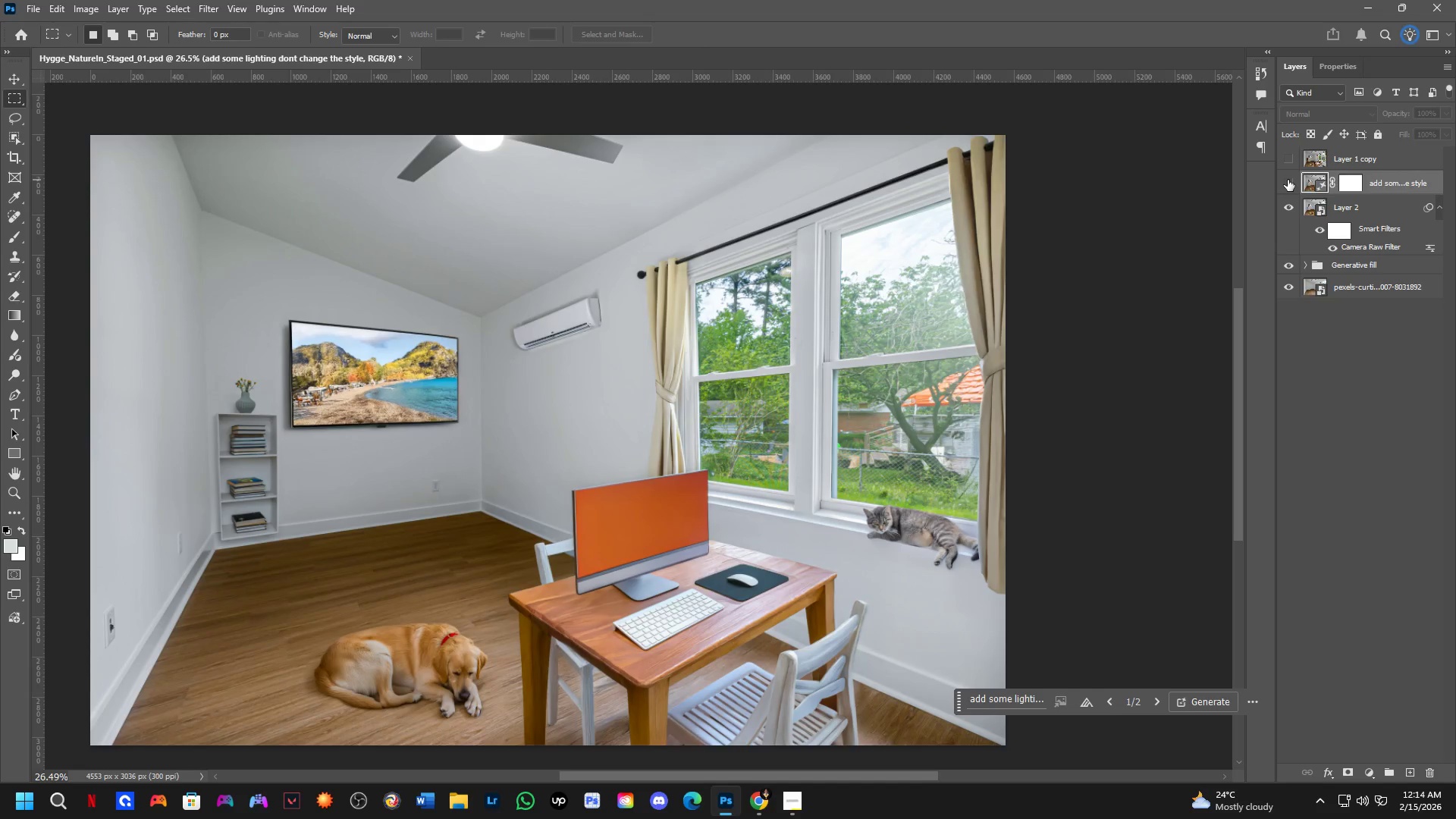 
left_click([1288, 180])
 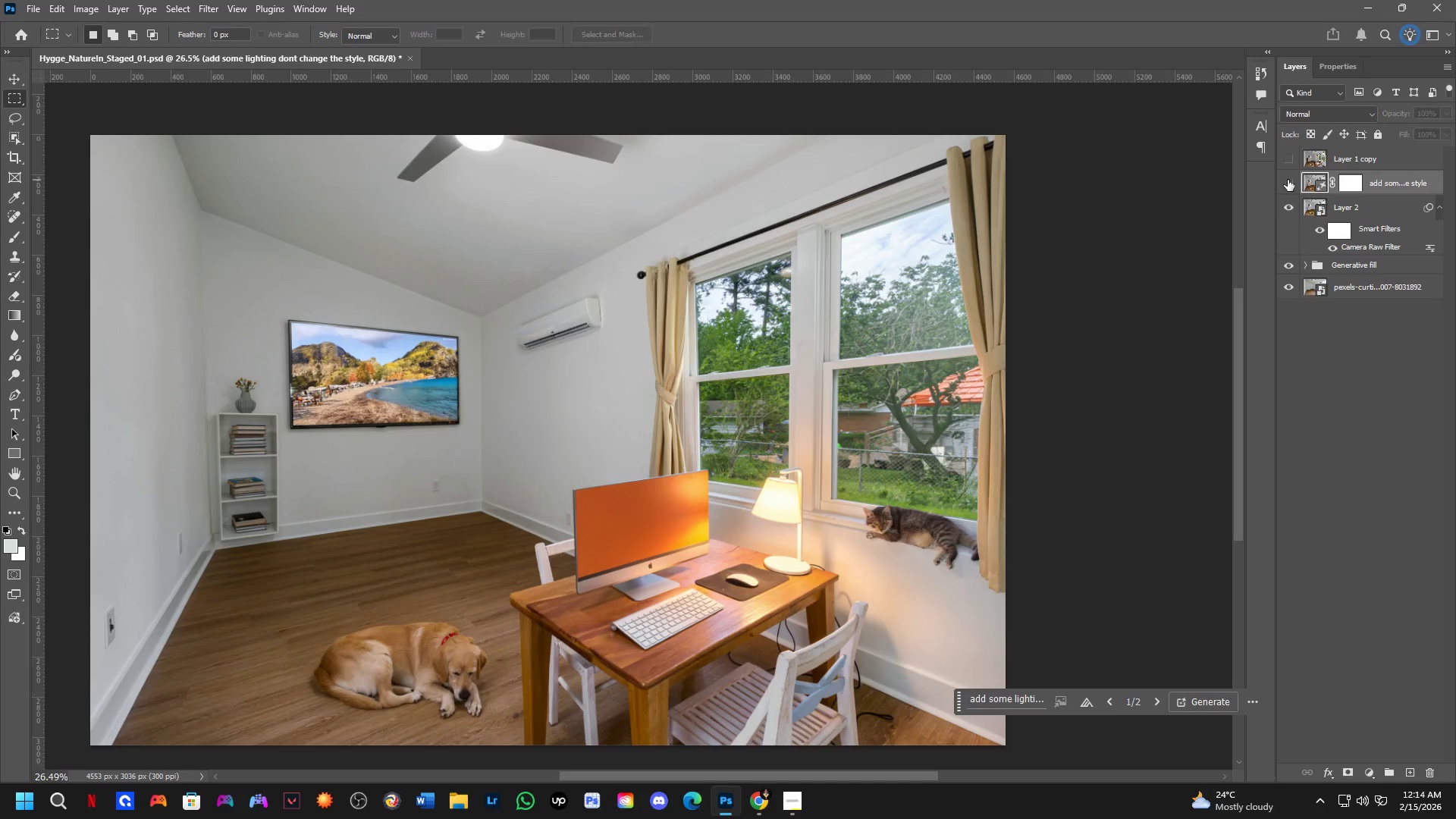 
double_click([1288, 180])
 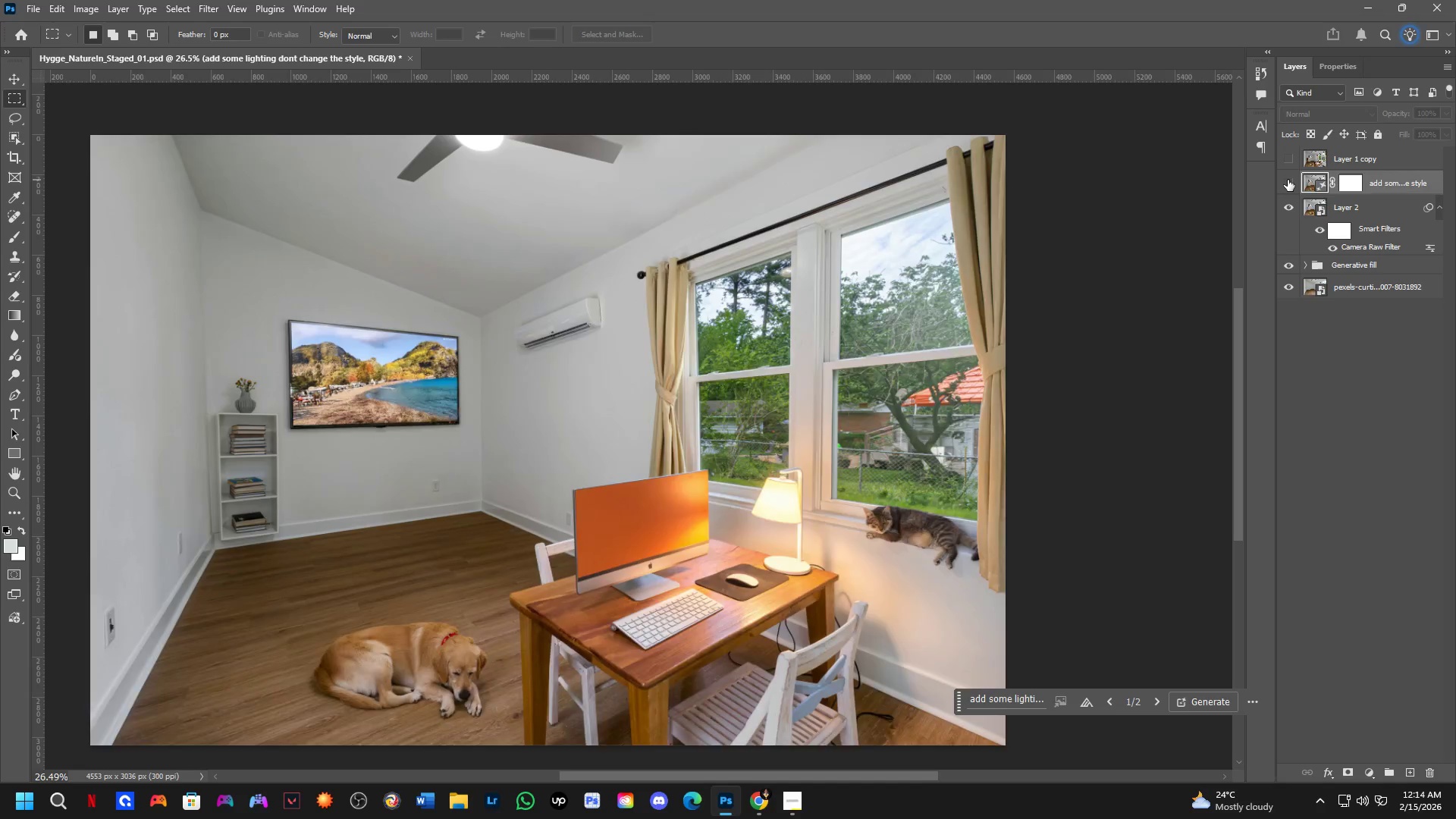 
double_click([1288, 180])
 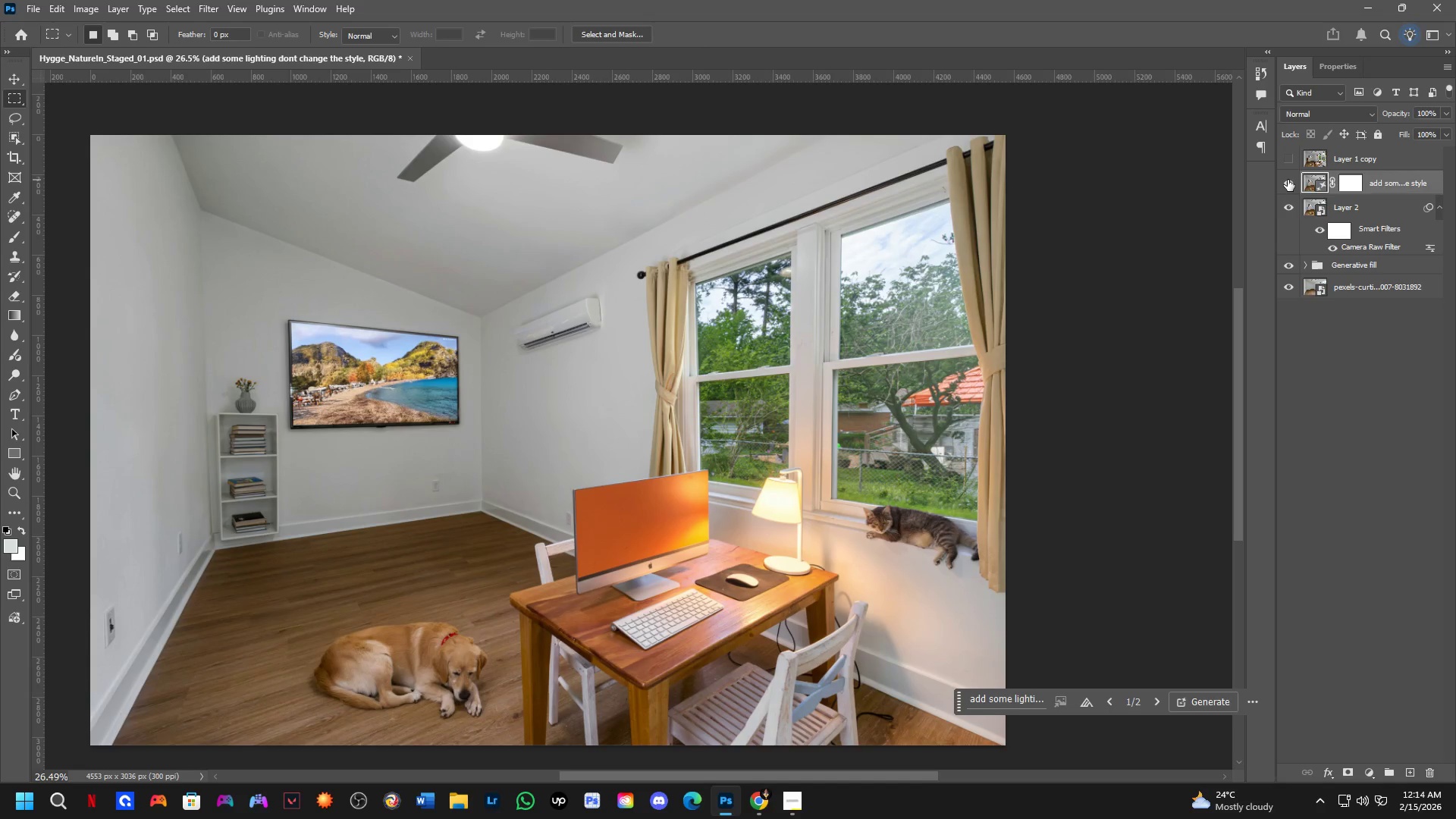 
double_click([1288, 180])
 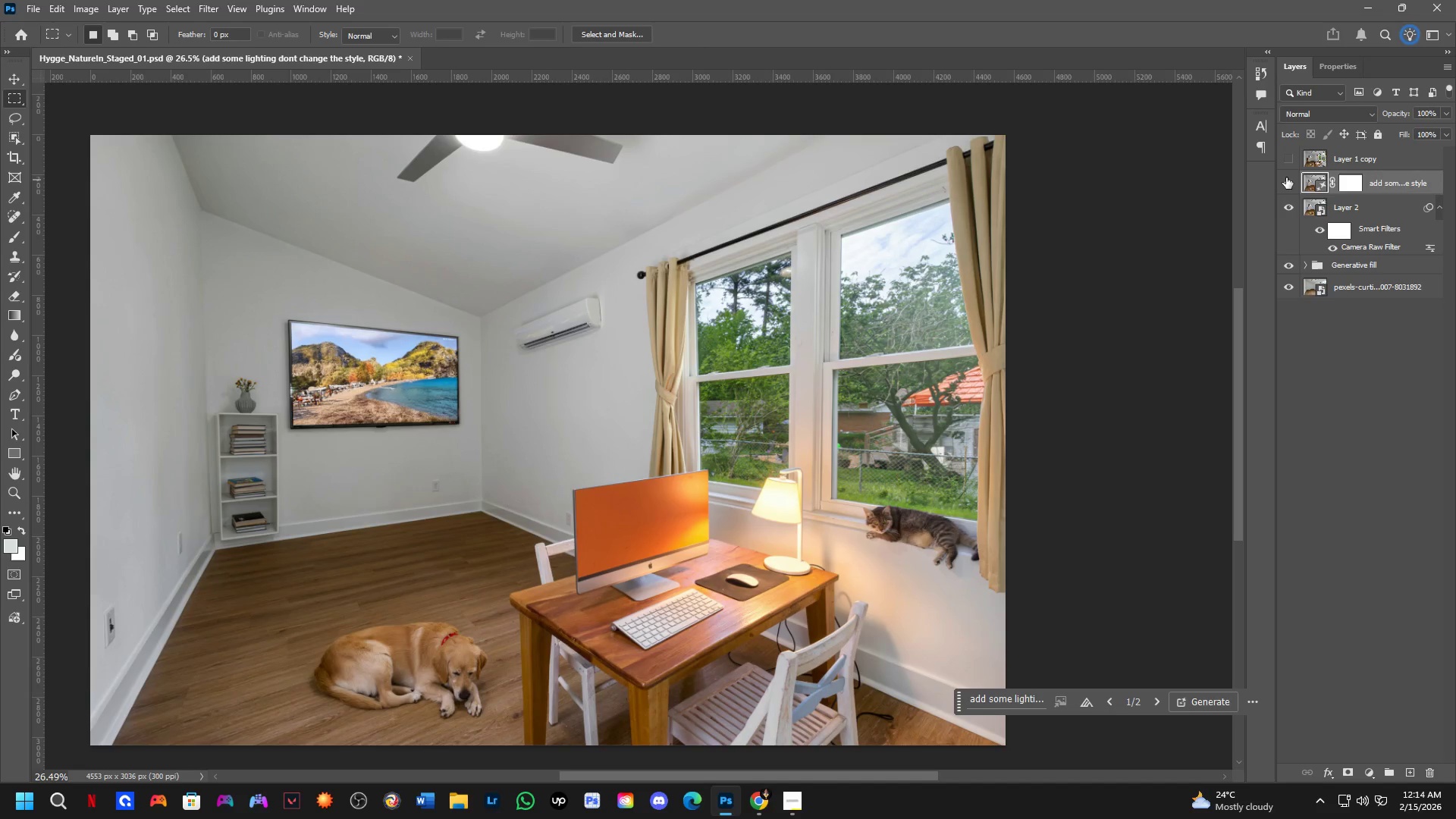 
double_click([1286, 177])
 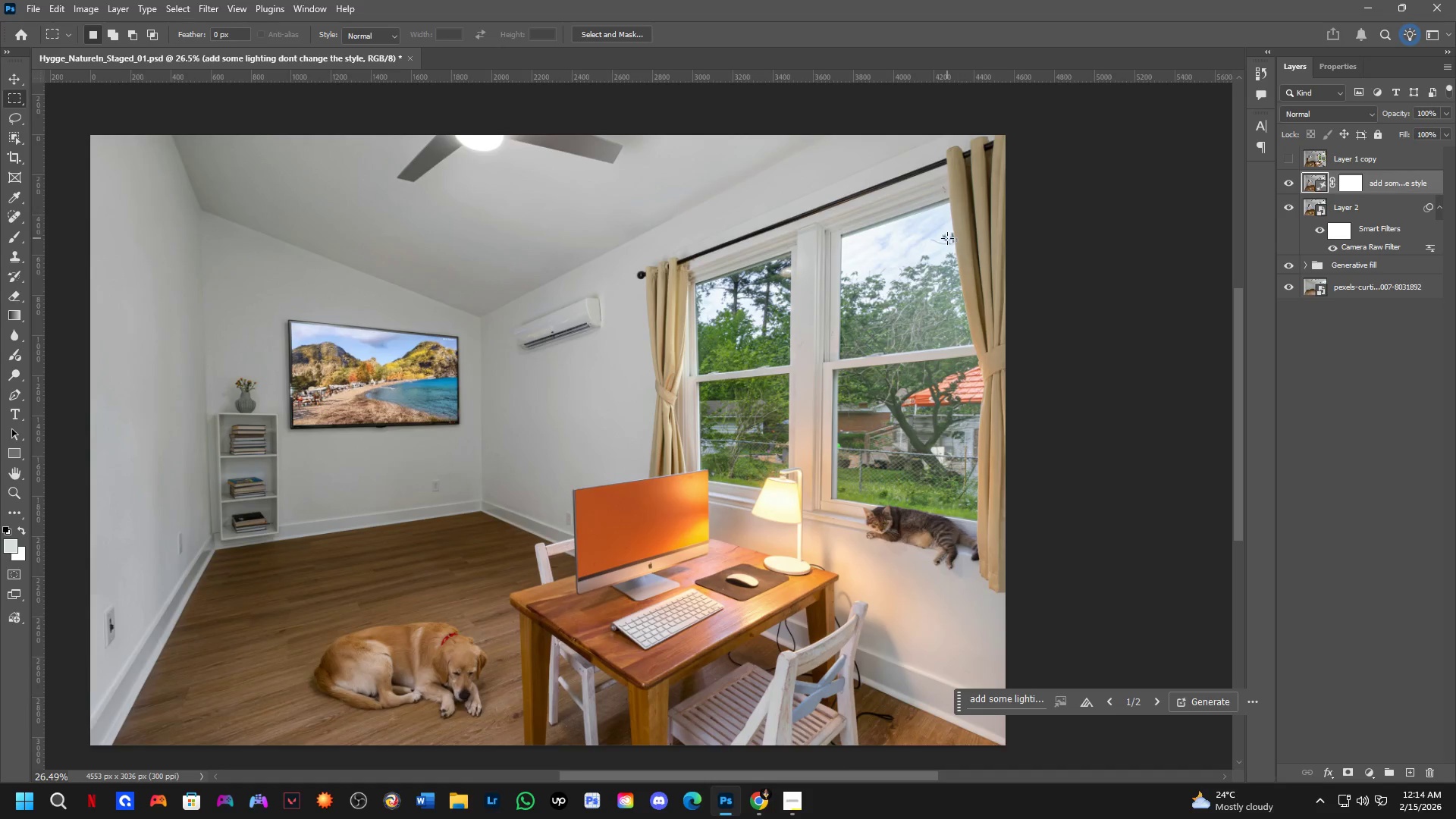 
scroll: coordinate [598, 322], scroll_direction: up, amount: 9.0
 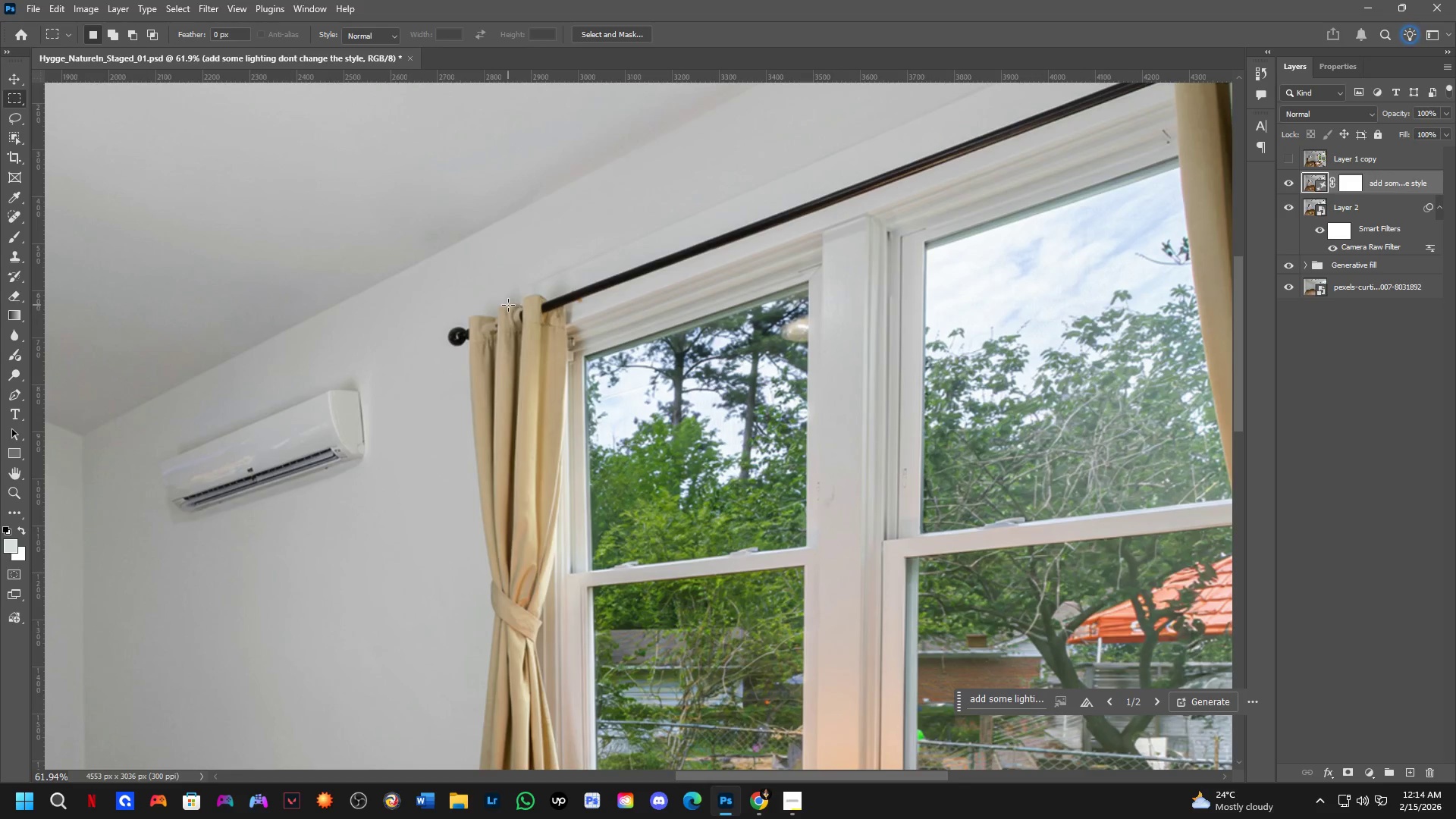 
scroll: coordinate [532, 334], scroll_direction: down, amount: 11.0
 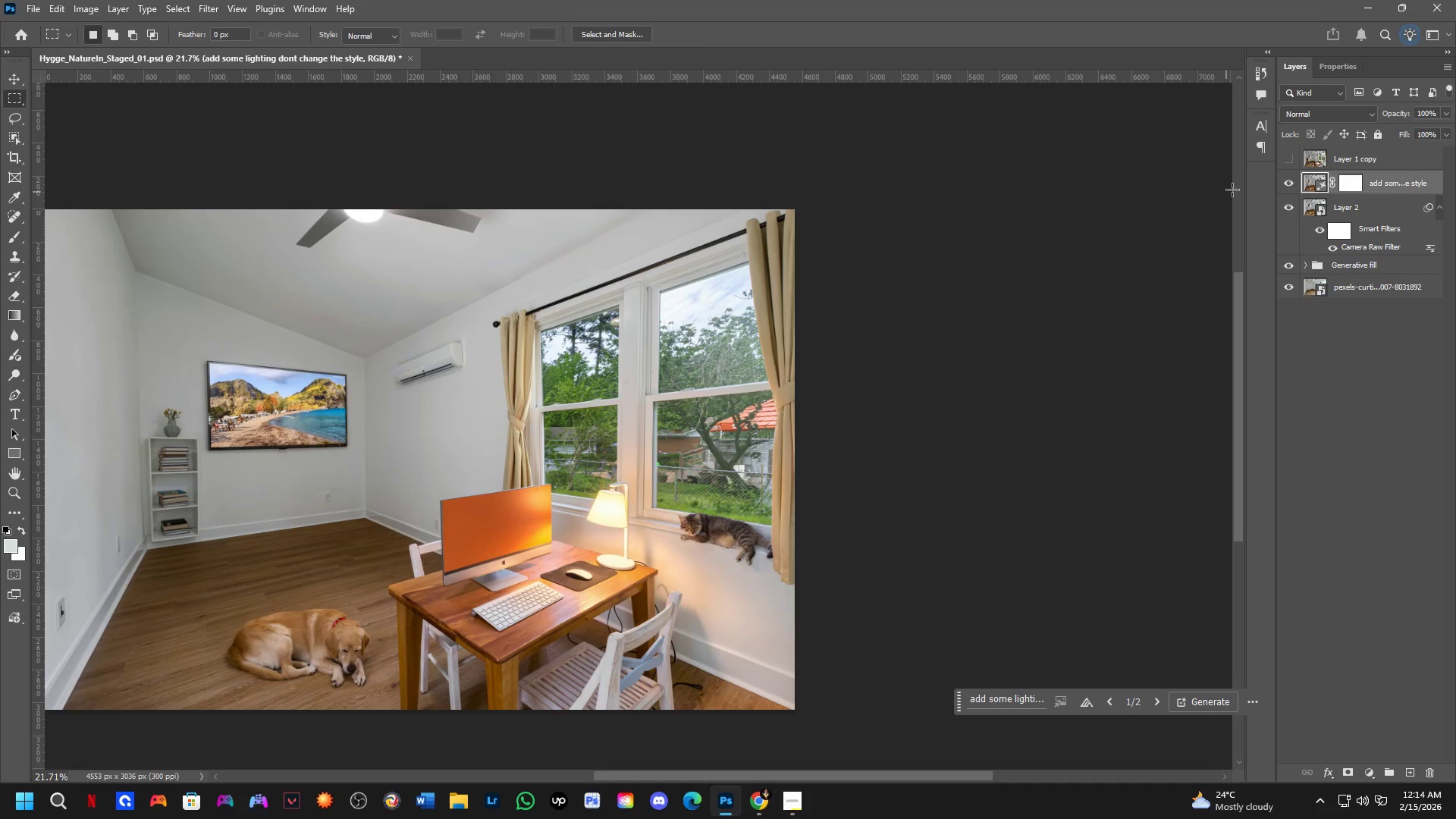 
left_click([1286, 189])
 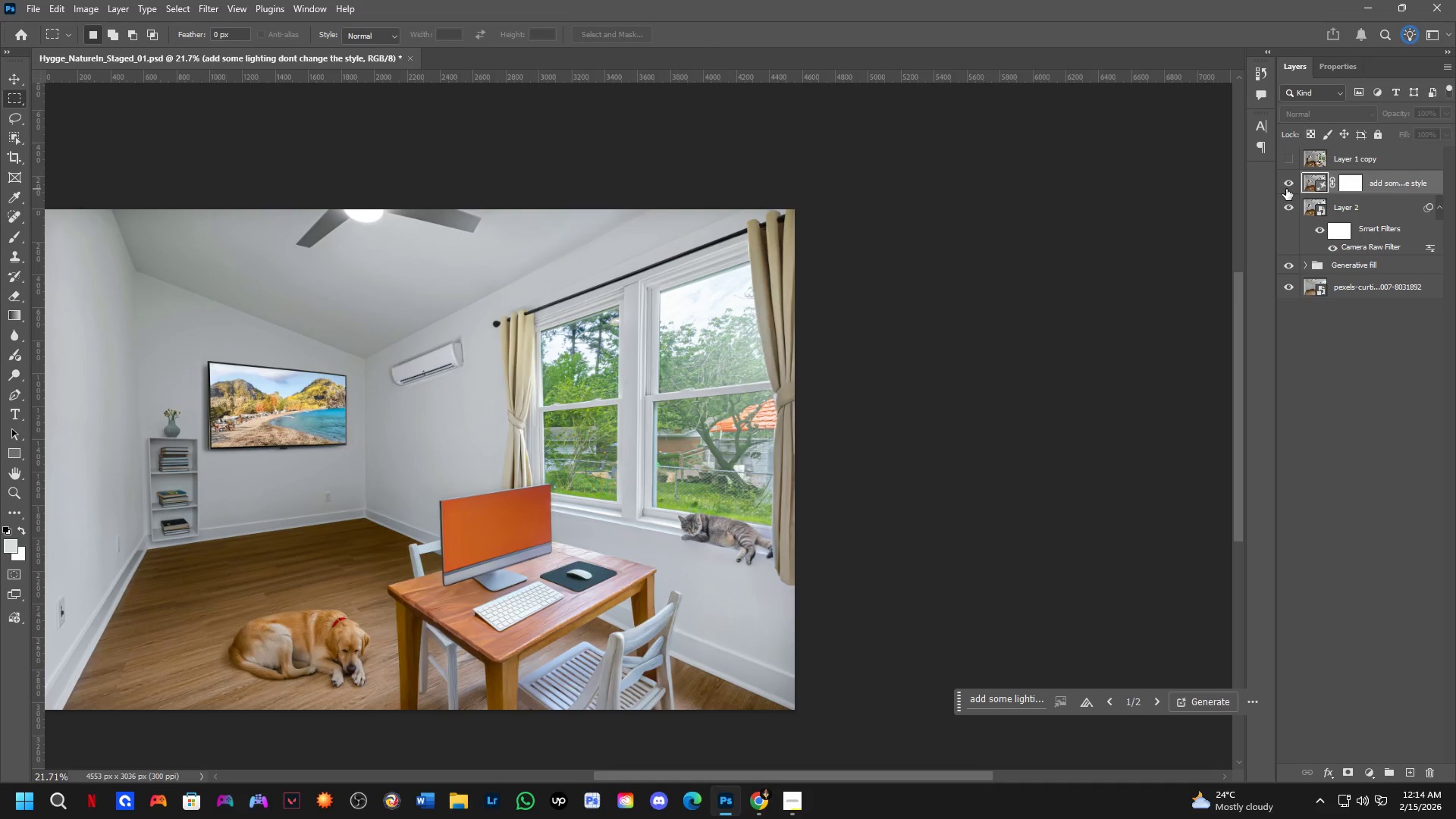 
double_click([1286, 189])
 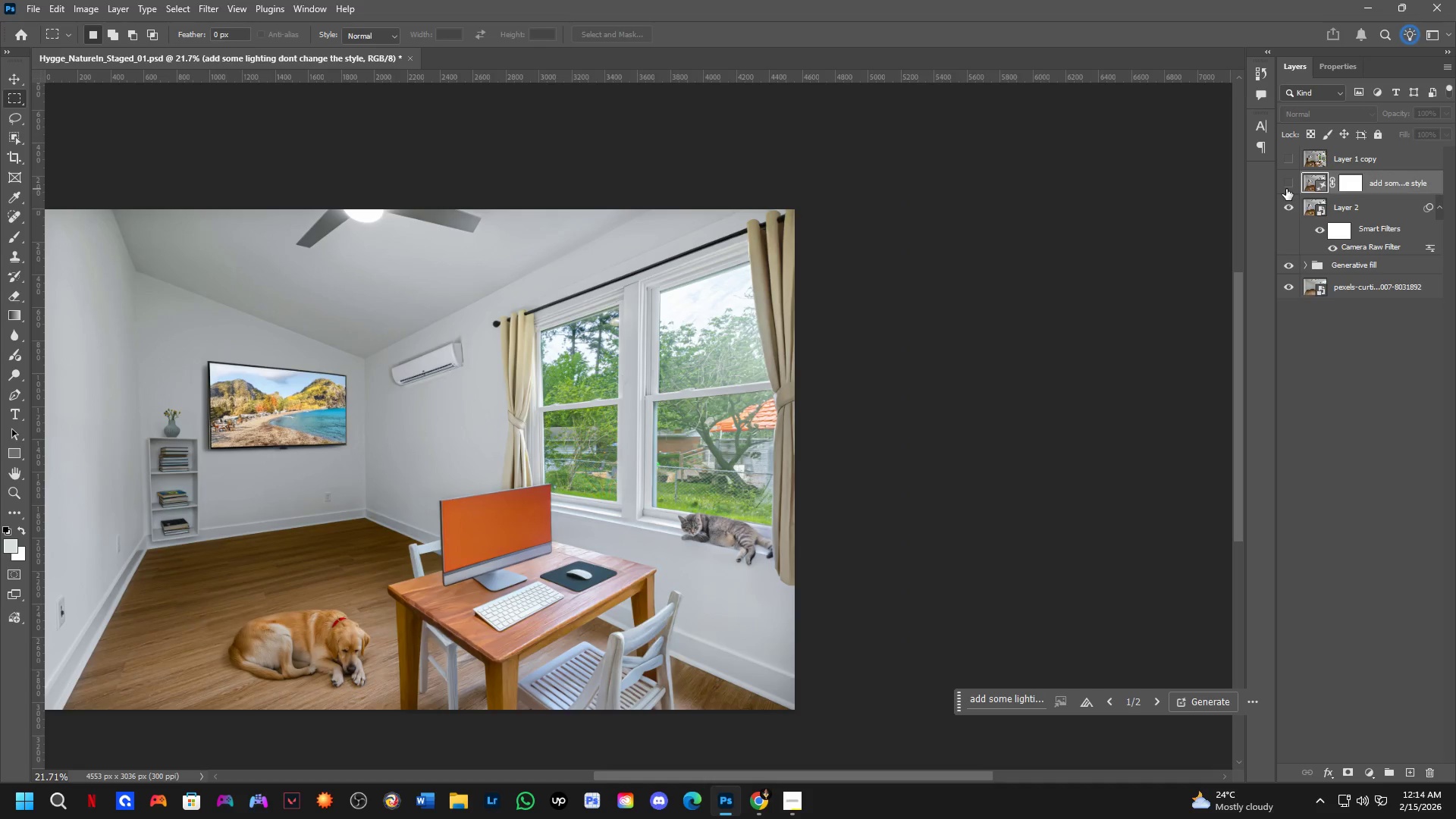 
left_click([1286, 189])
 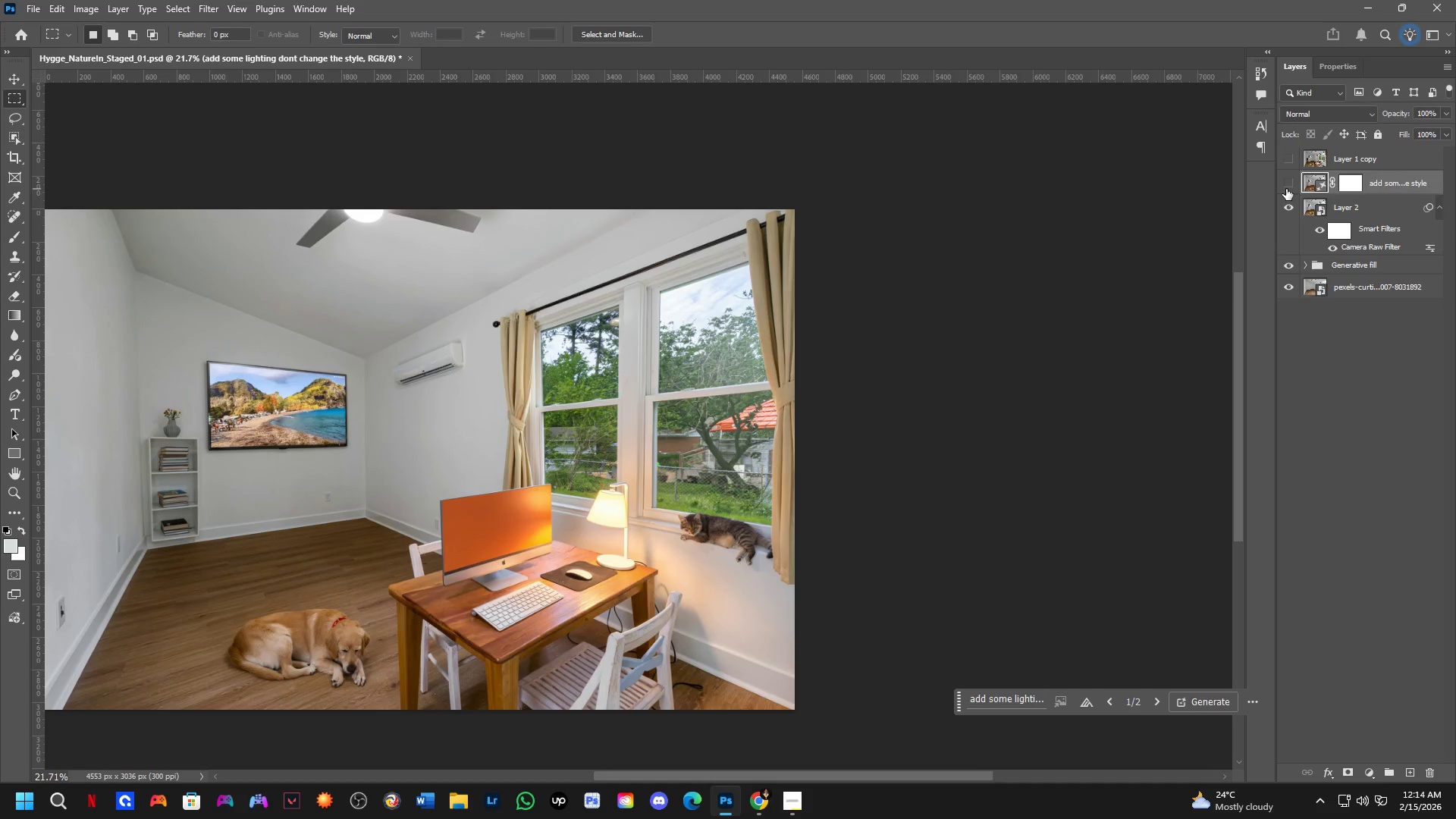 
double_click([1286, 189])
 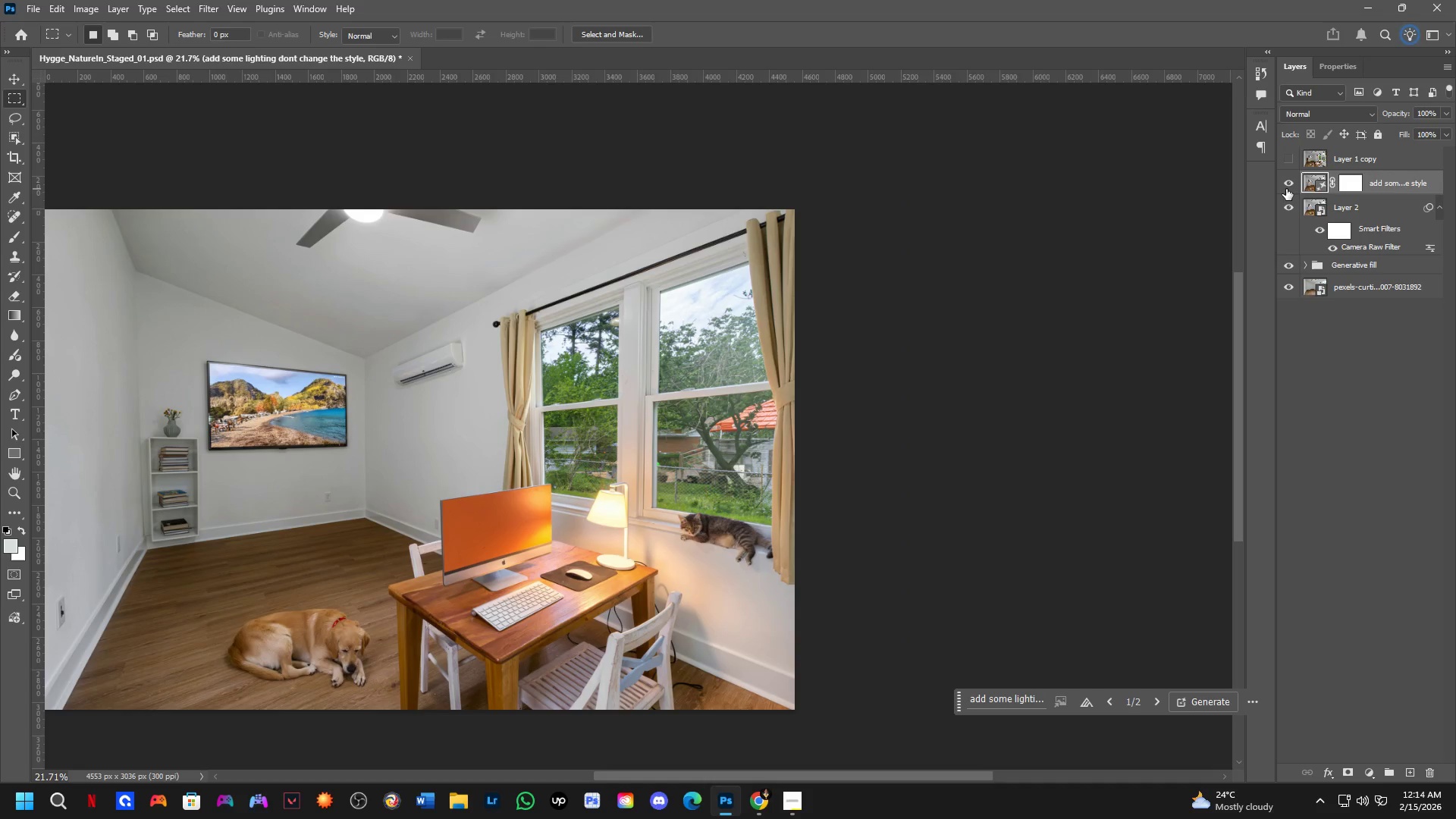 
left_click([1286, 189])
 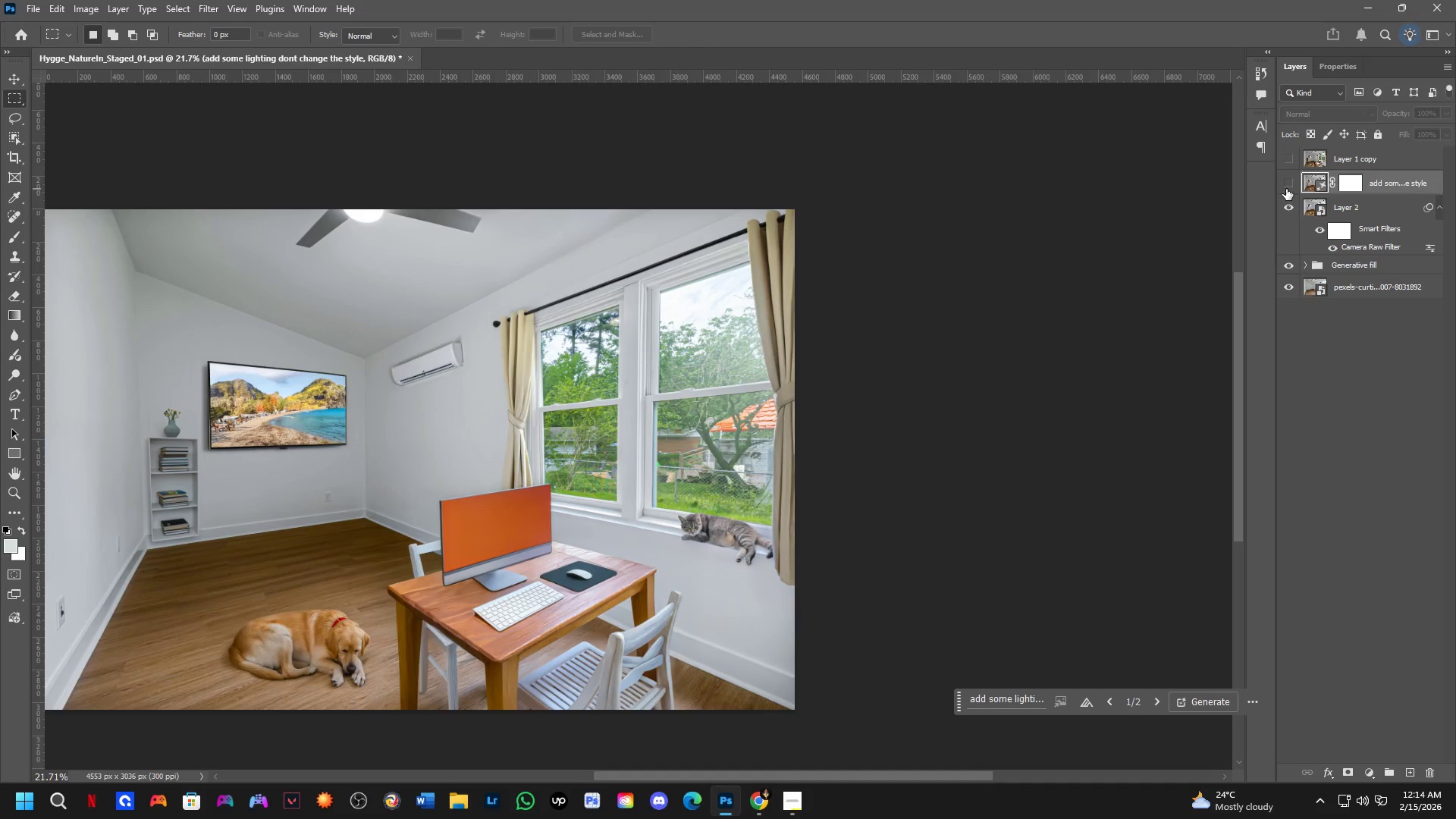 
left_click([1286, 189])
 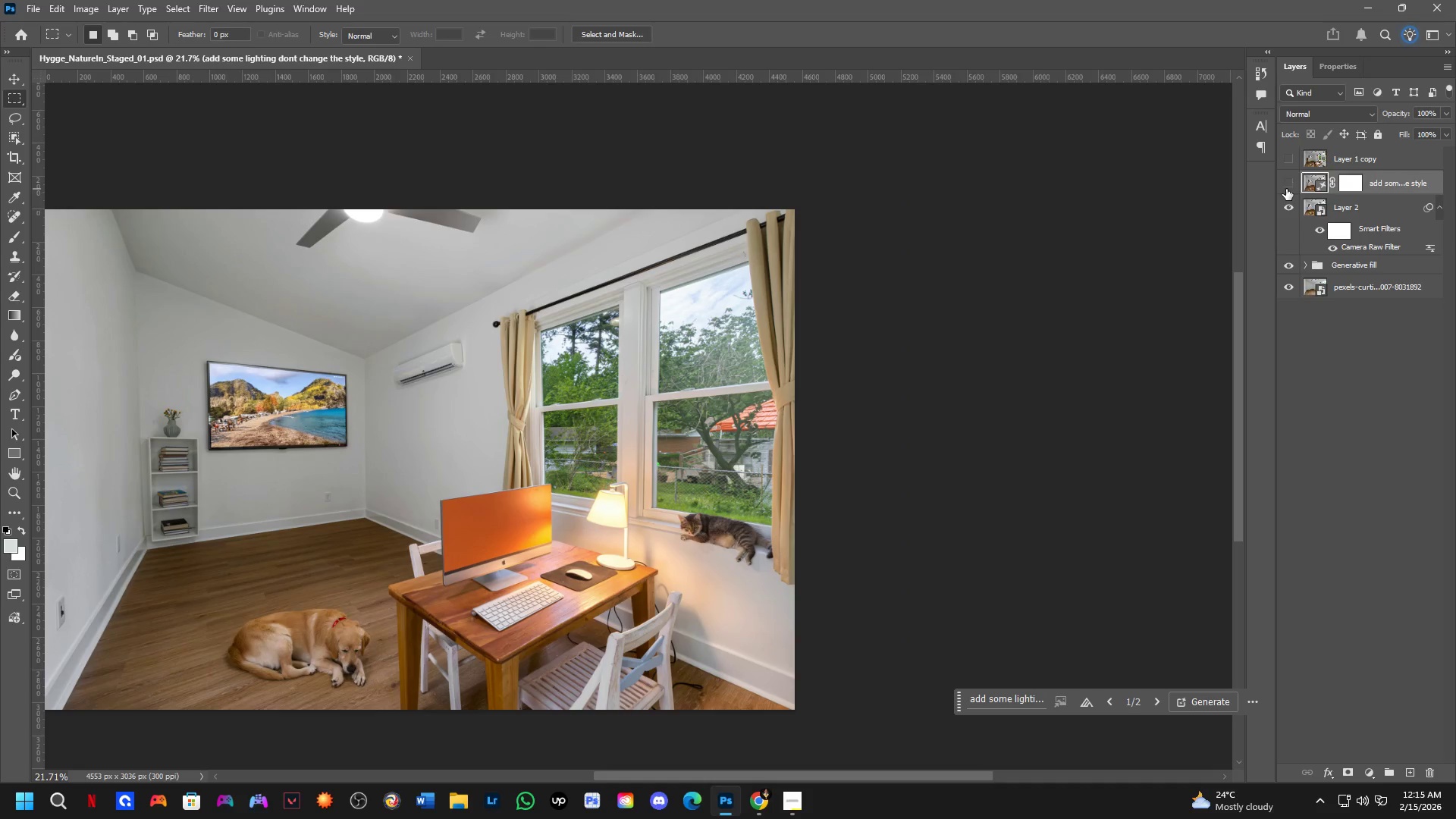 
double_click([1286, 189])
 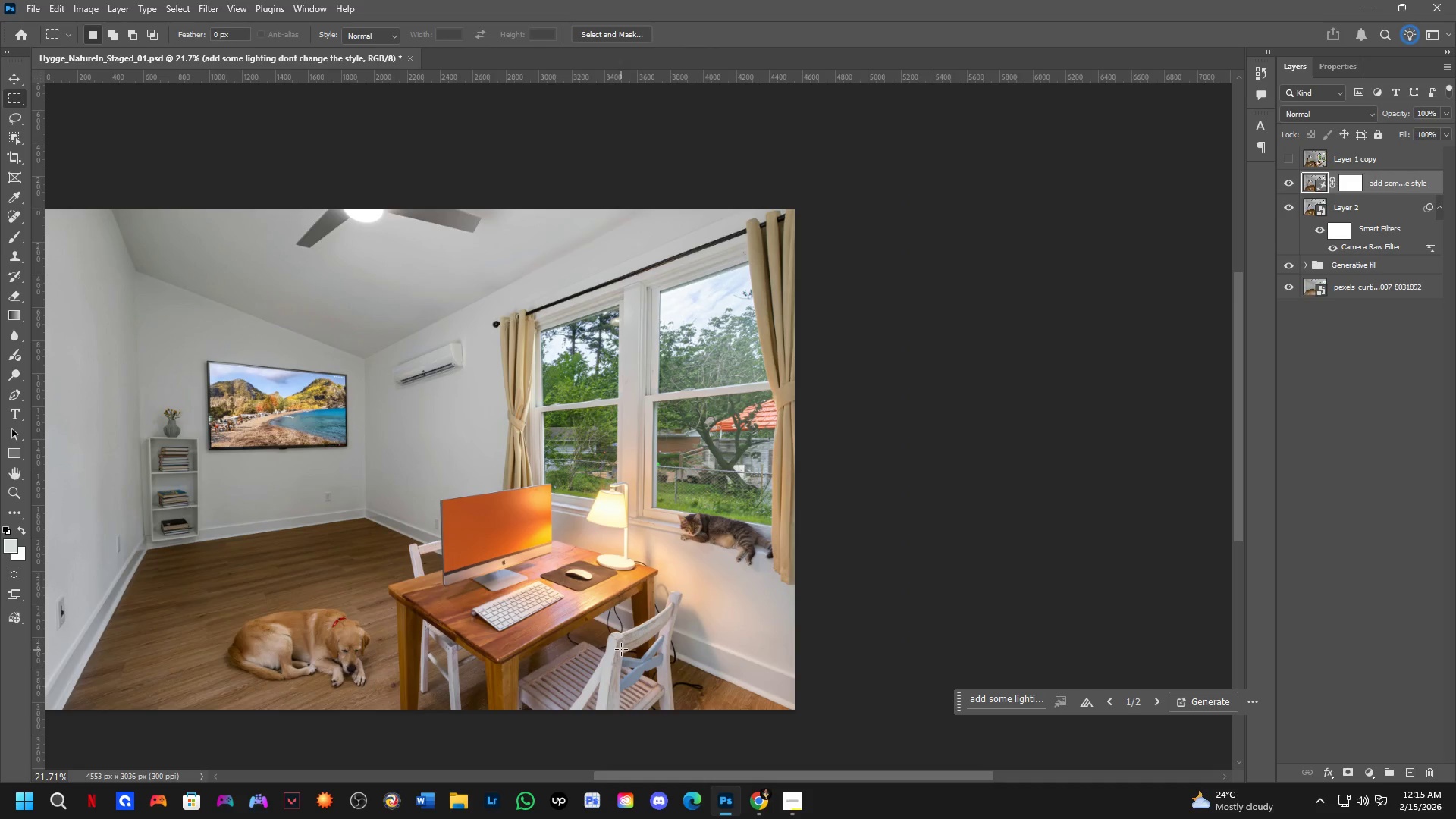 
key(Shift+ShiftLeft)
 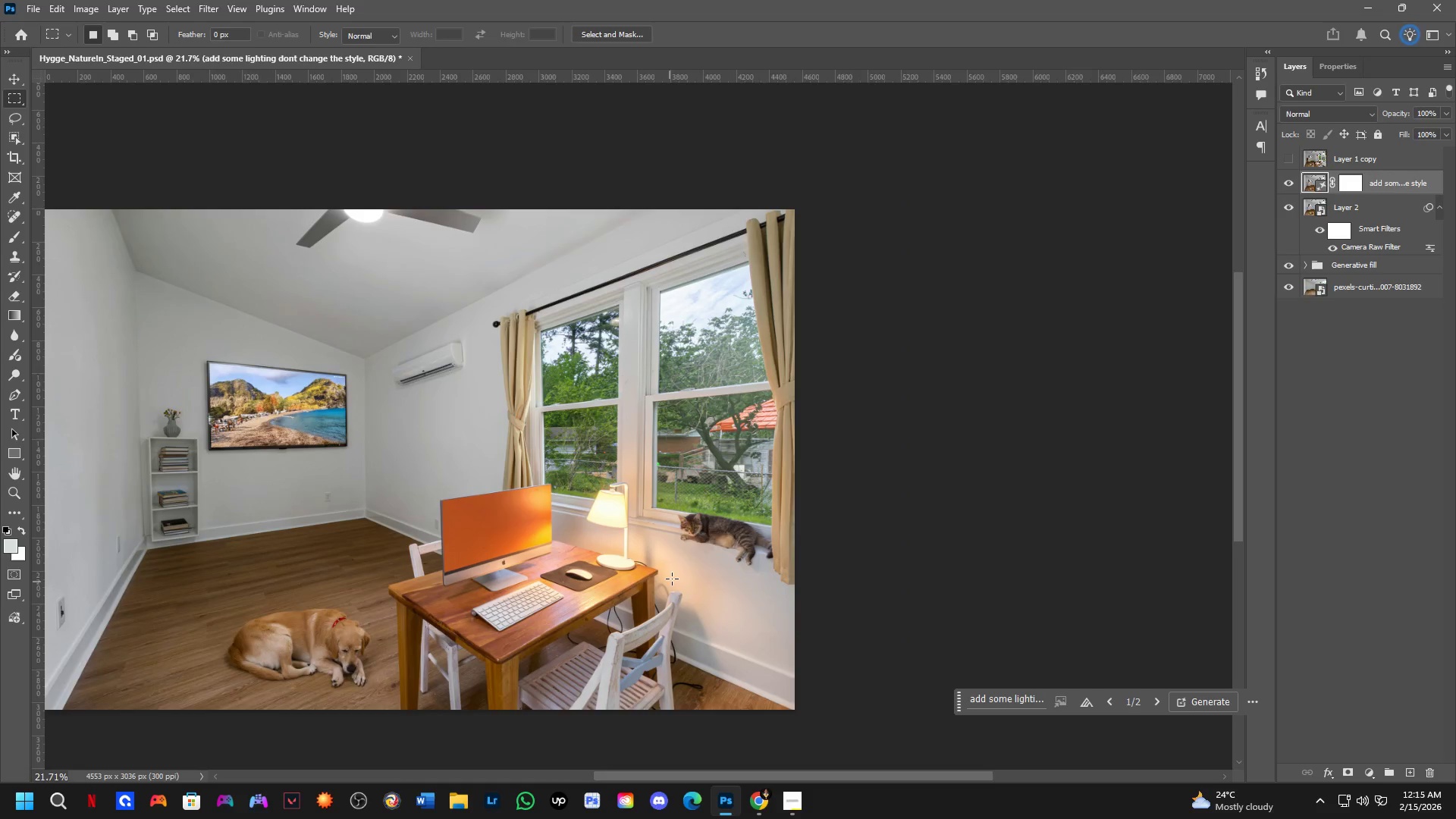 
scroll: coordinate [690, 522], scroll_direction: up, amount: 11.0
 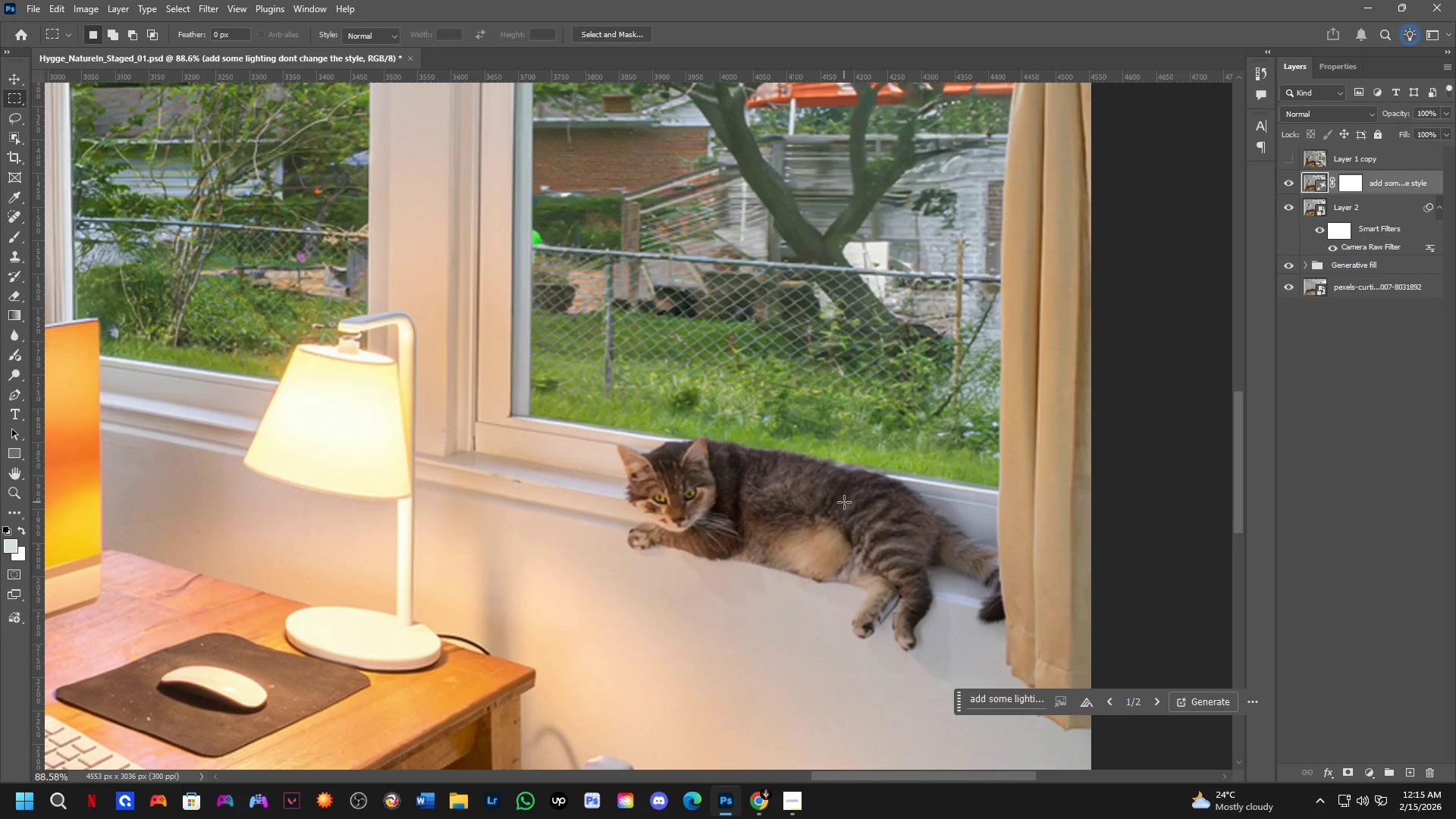 
hold_key(key=Space, duration=0.58)
 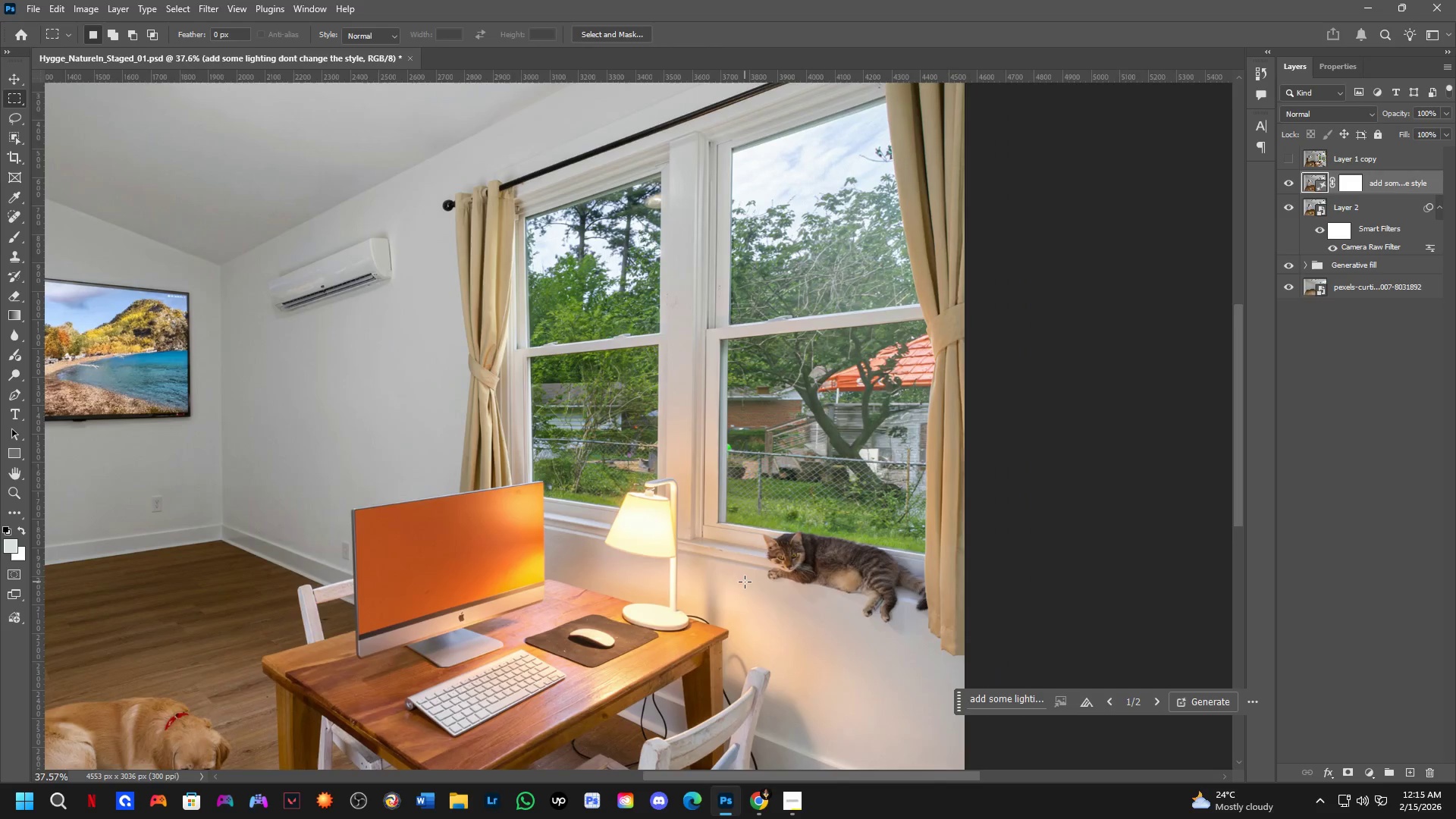 
left_click_drag(start_coordinate=[573, 557], to_coordinate=[745, 583])
 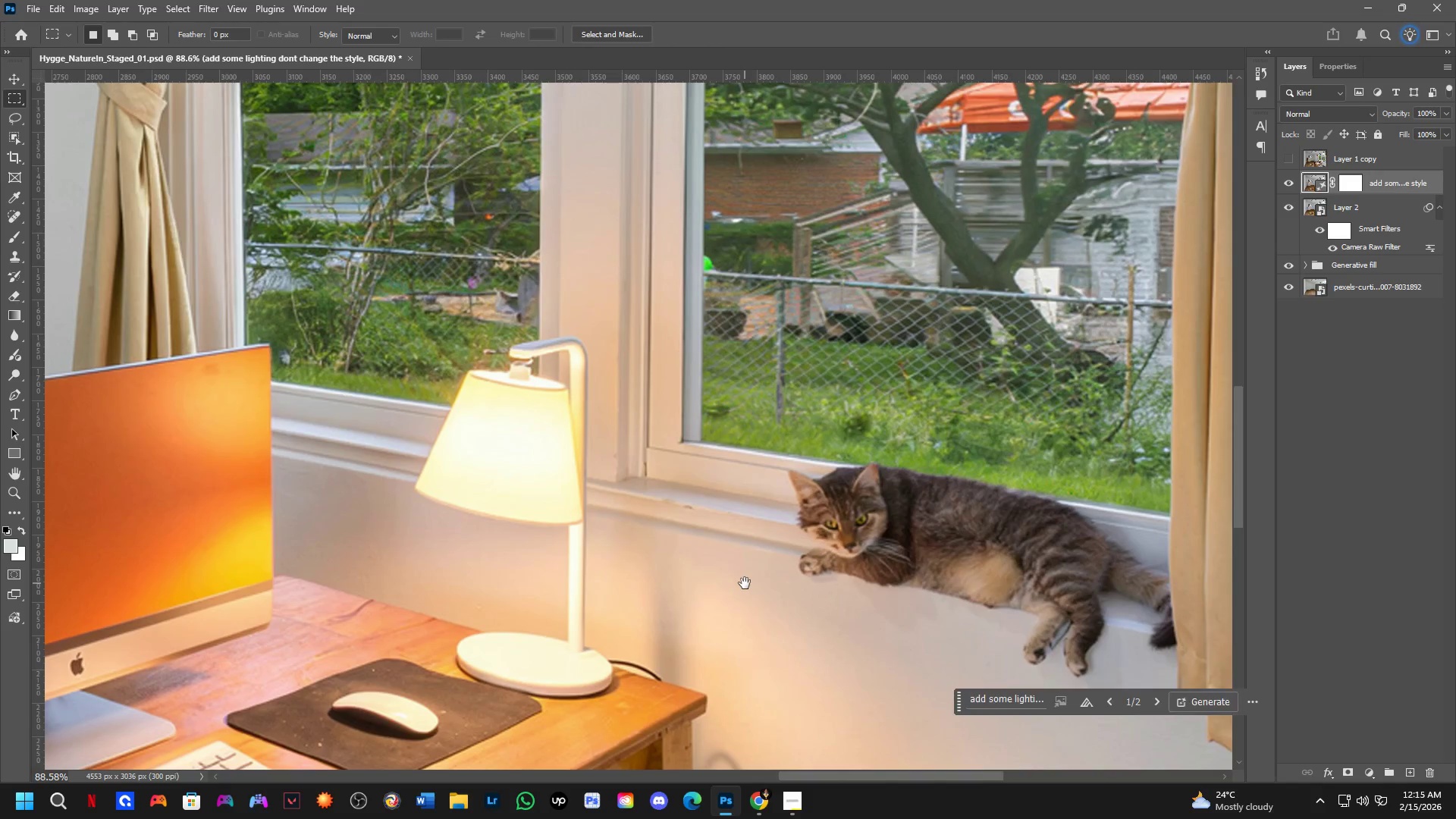 
hold_key(key=Space, duration=0.62)
 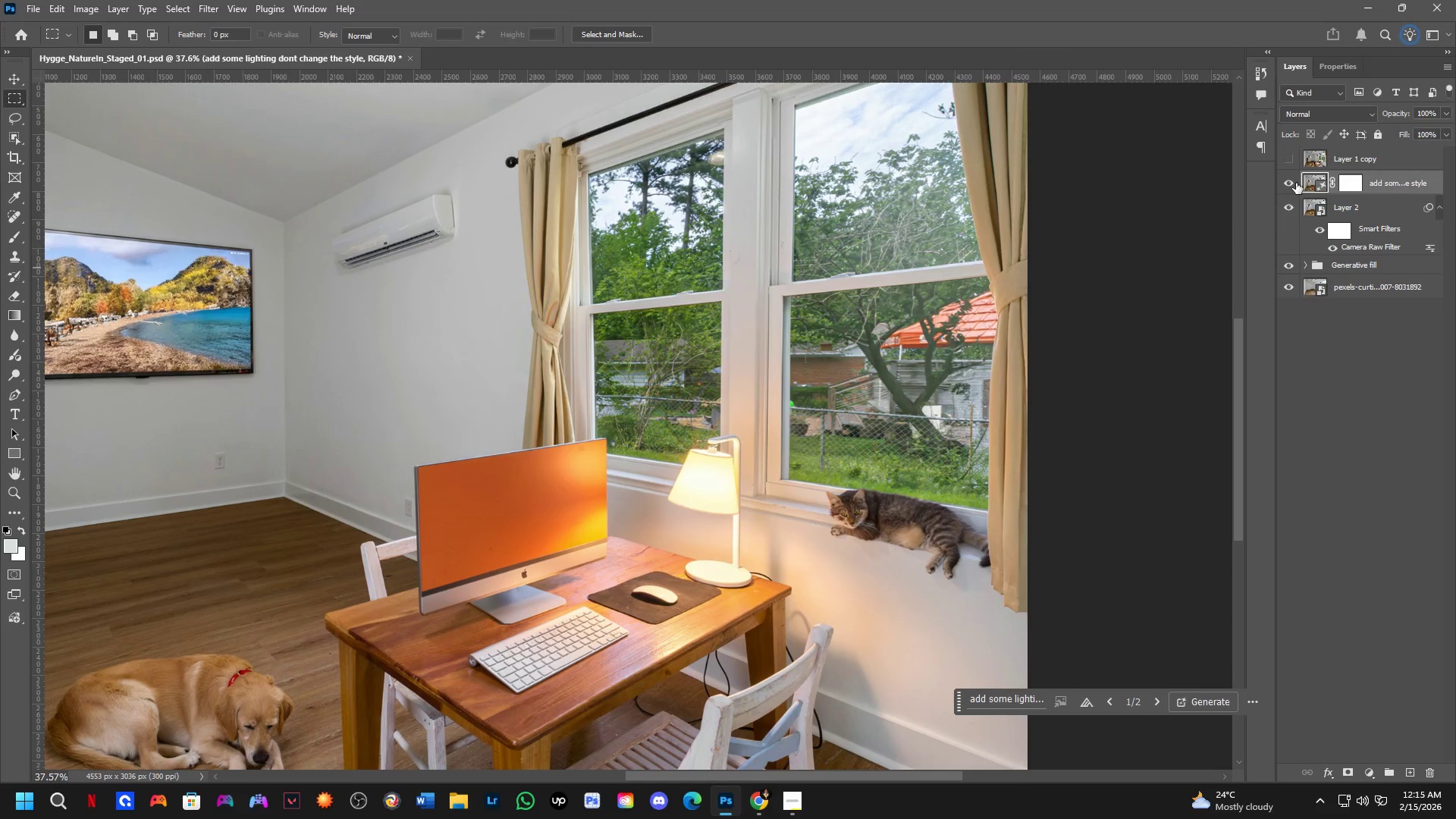 
left_click_drag(start_coordinate=[731, 607], to_coordinate=[794, 563])
 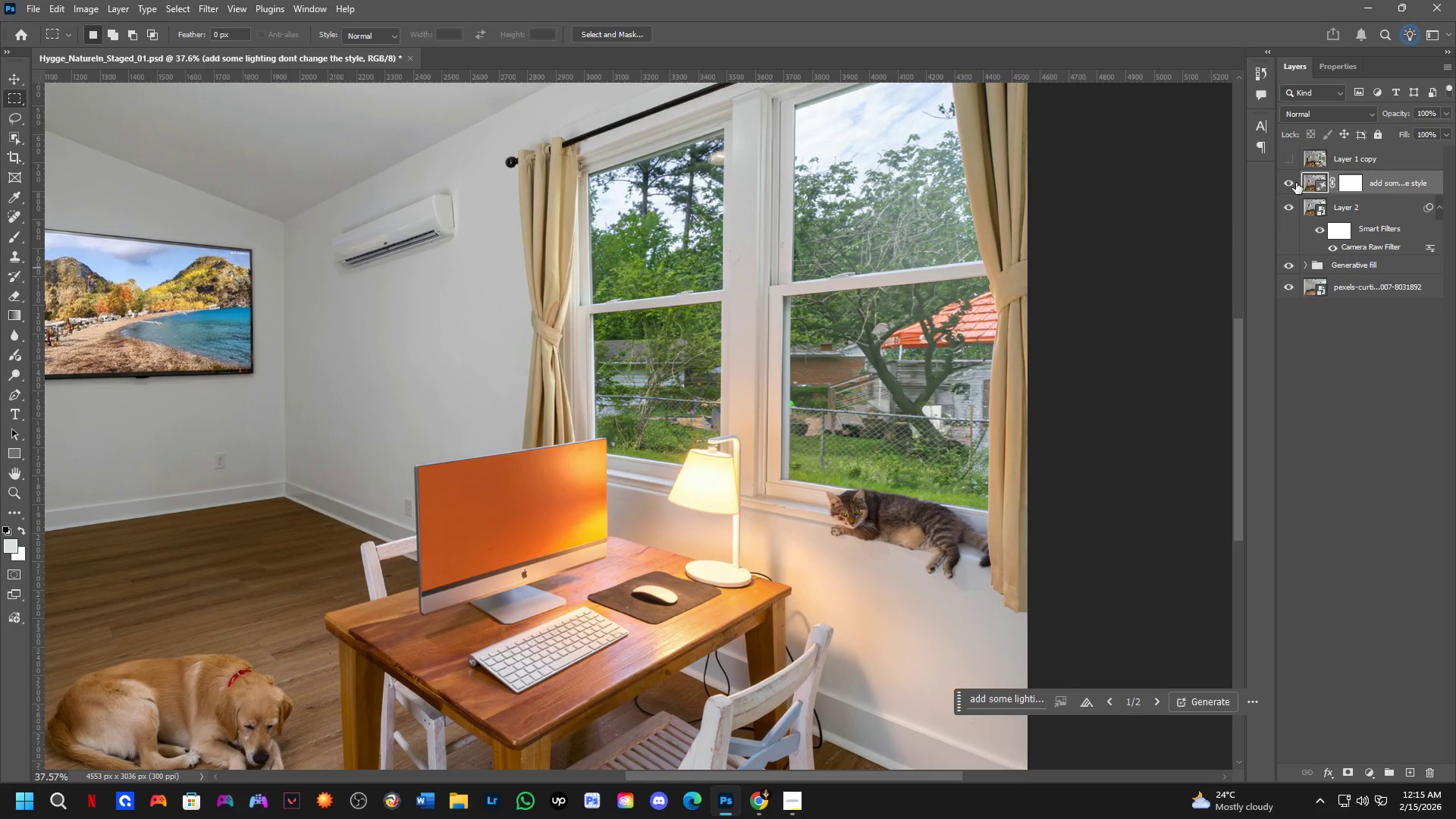 
scroll: coordinate [745, 582], scroll_direction: down, amount: 9.0
 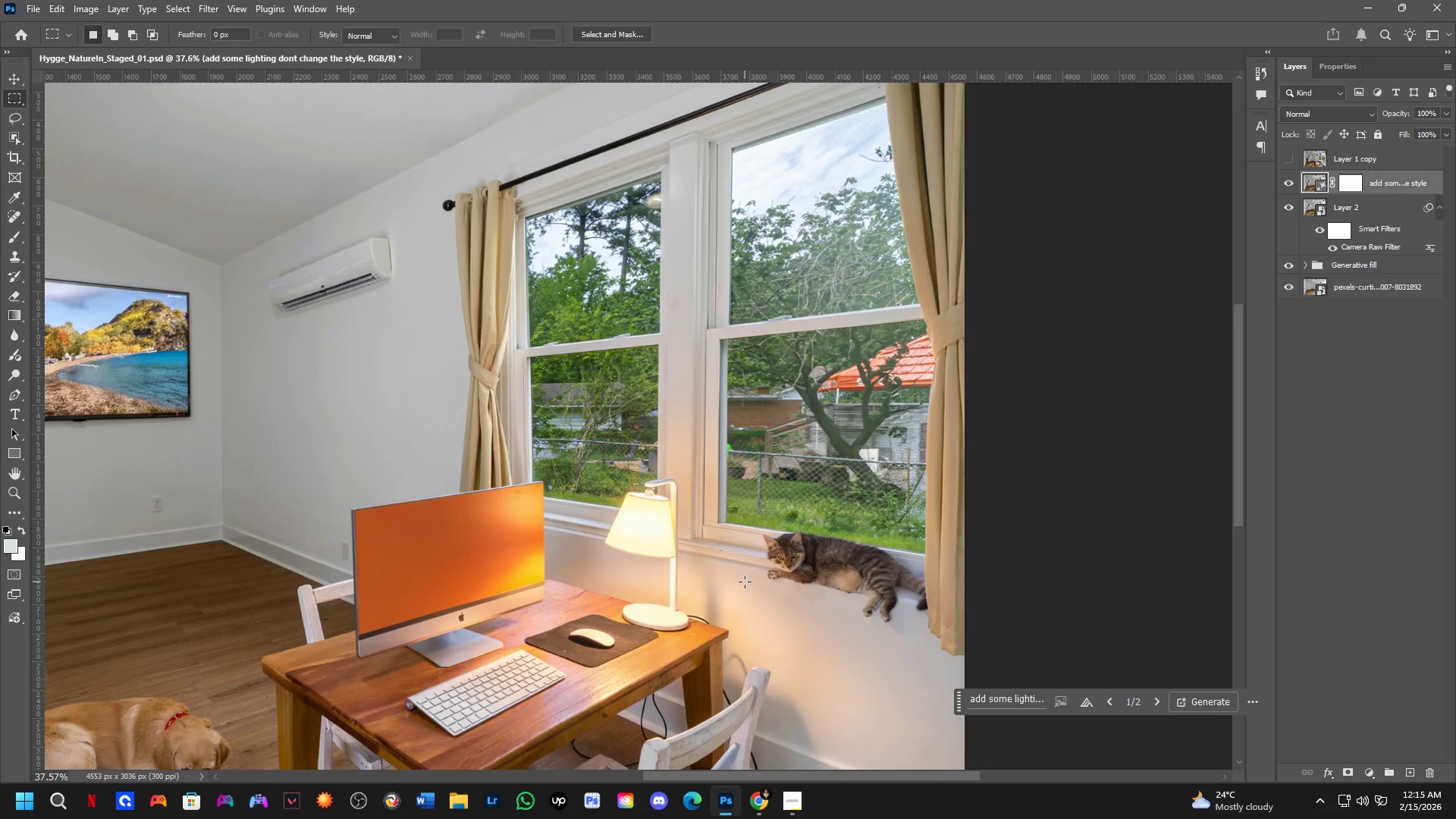 
left_click([1294, 183])
 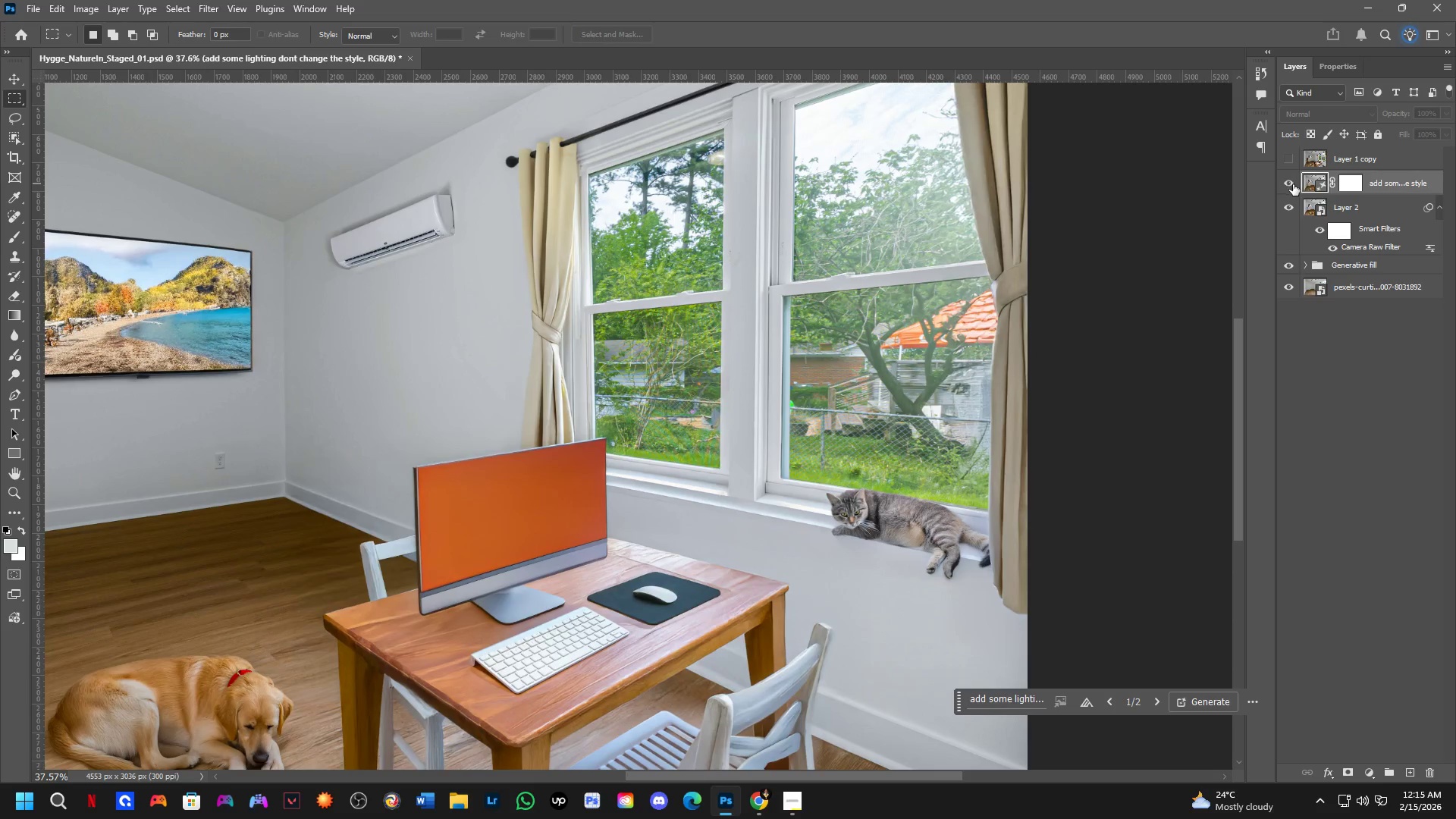 
double_click([1293, 184])
 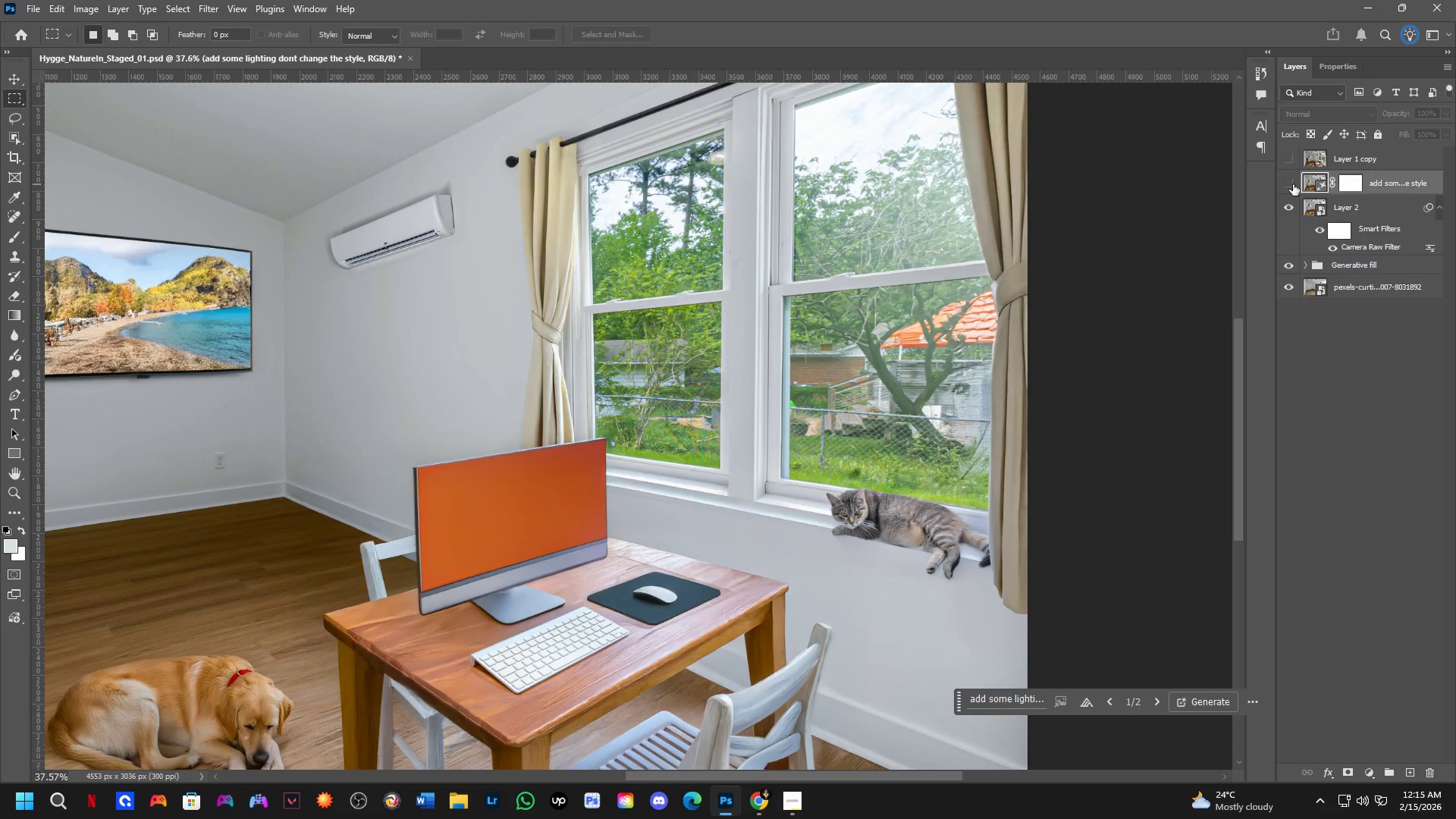 
triple_click([1293, 184])
 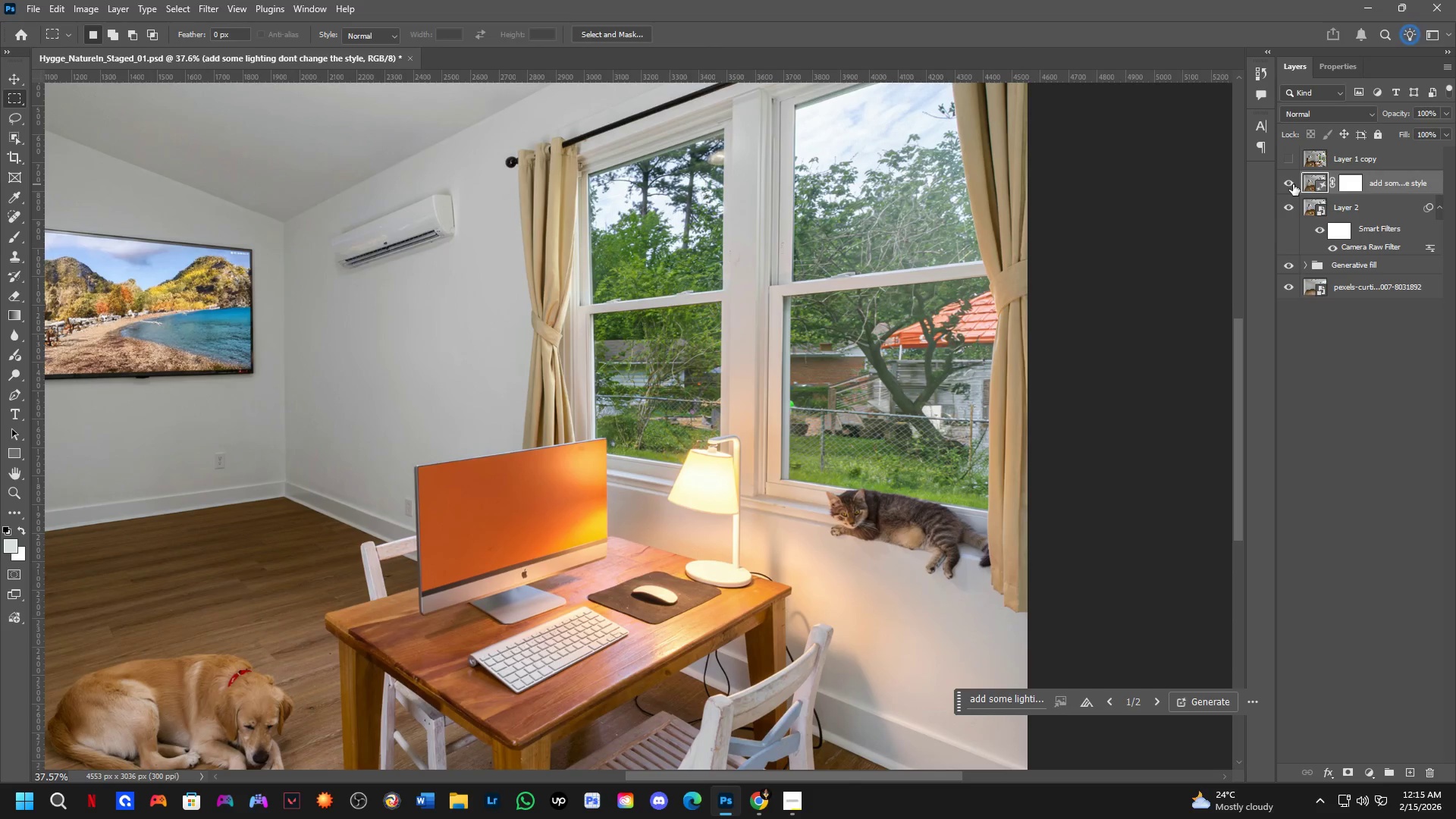 
left_click([1293, 184])
 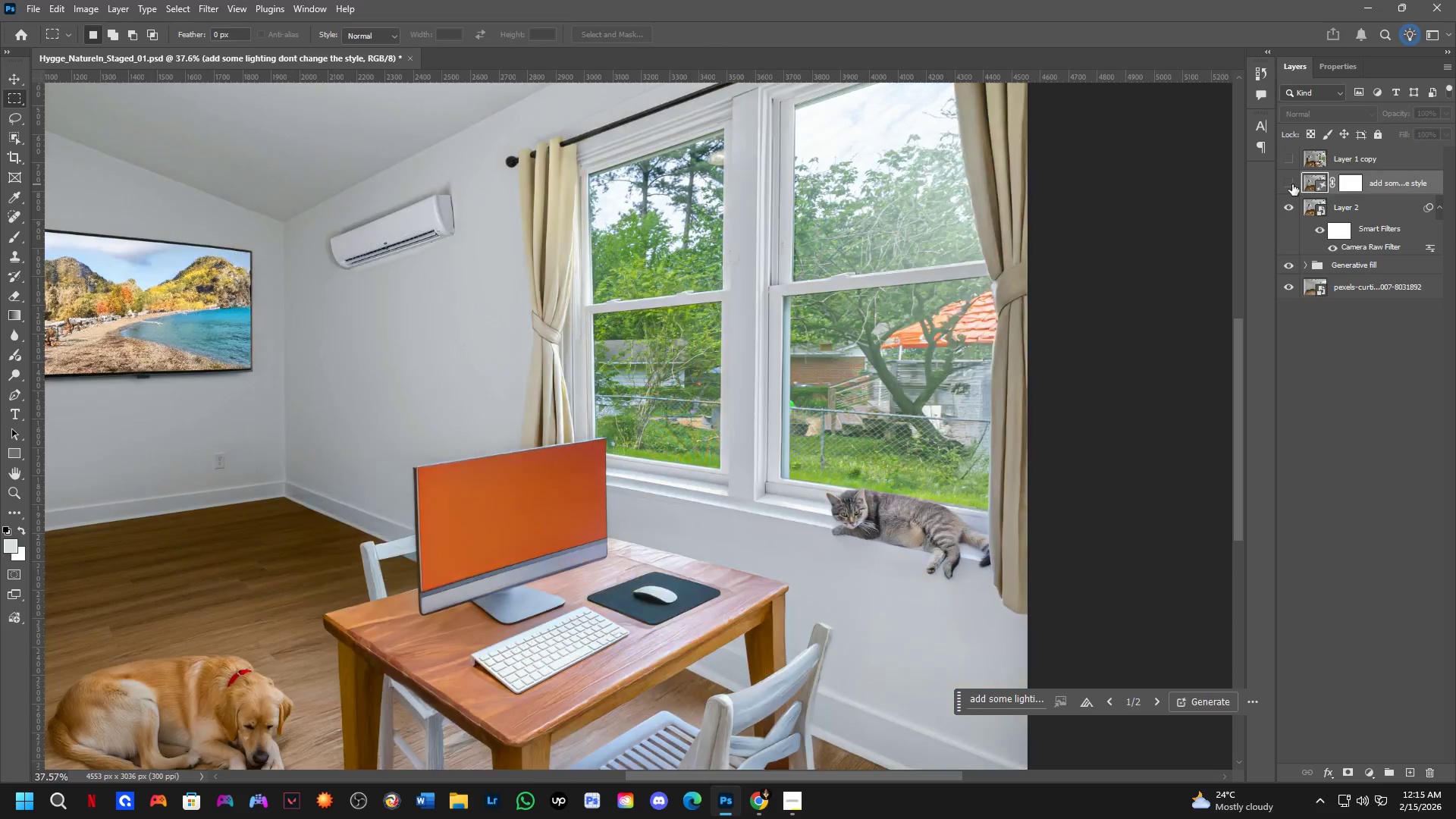 
left_click([1292, 184])
 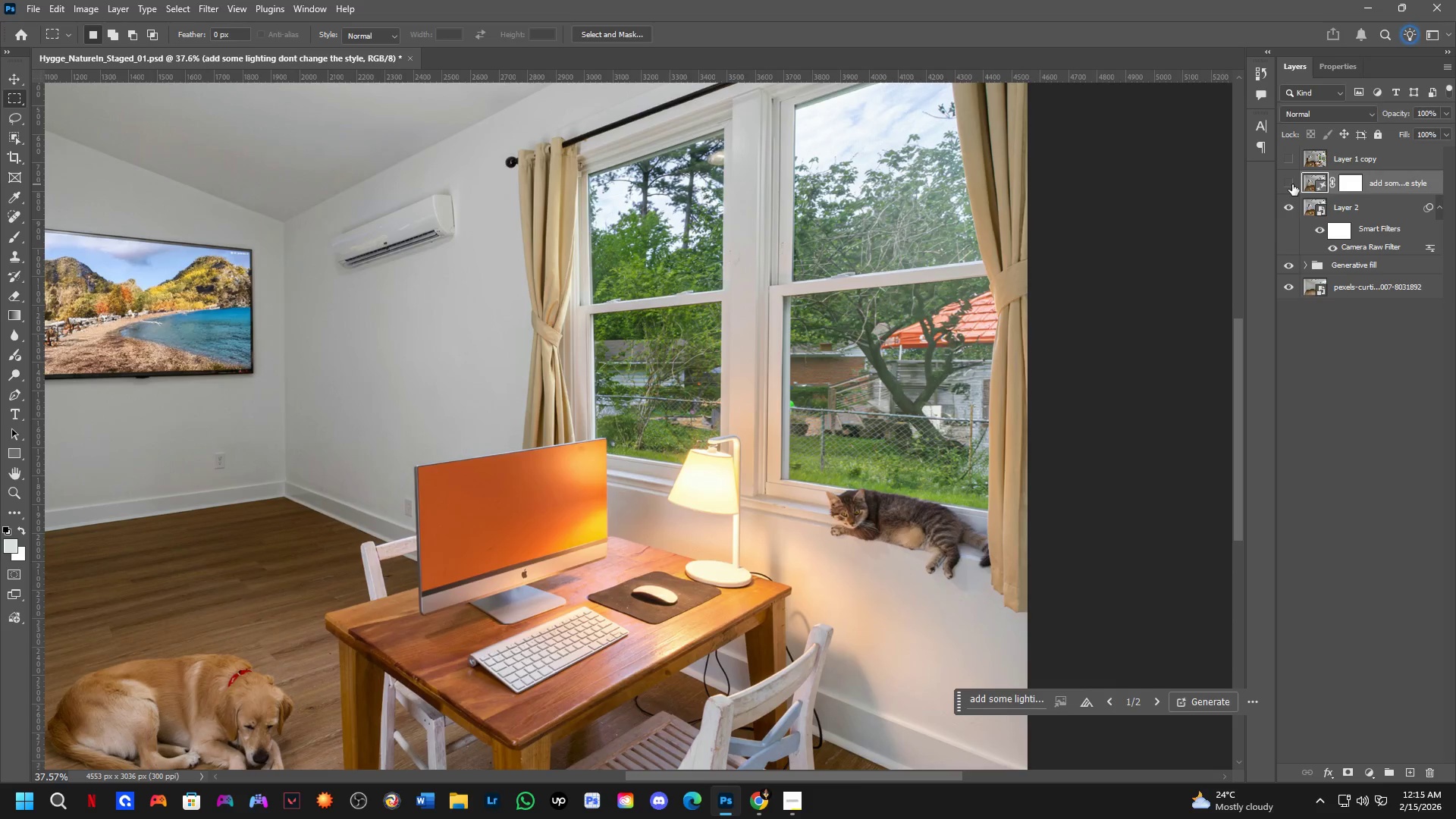 
double_click([1292, 184])
 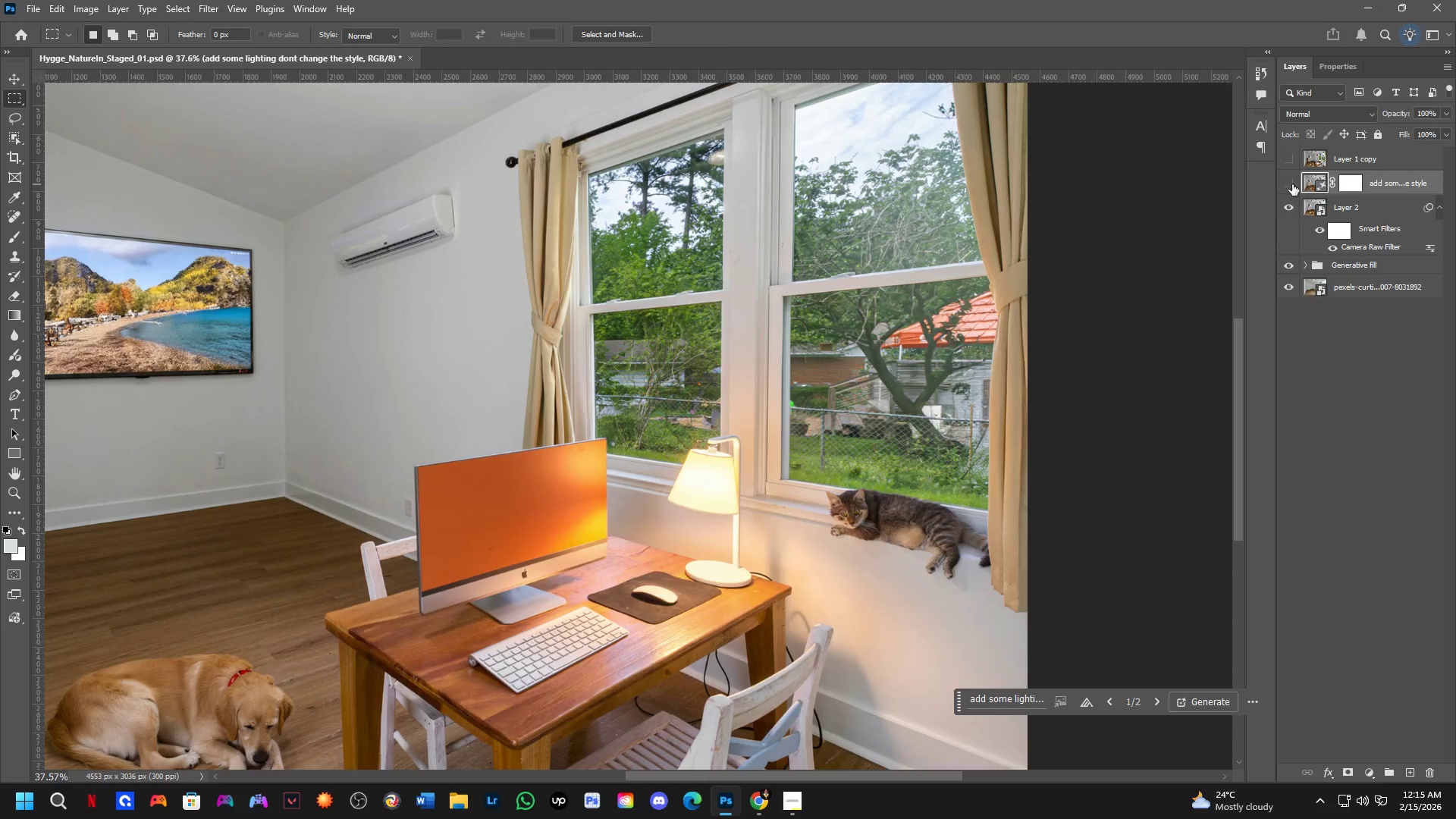 
double_click([1292, 184])
 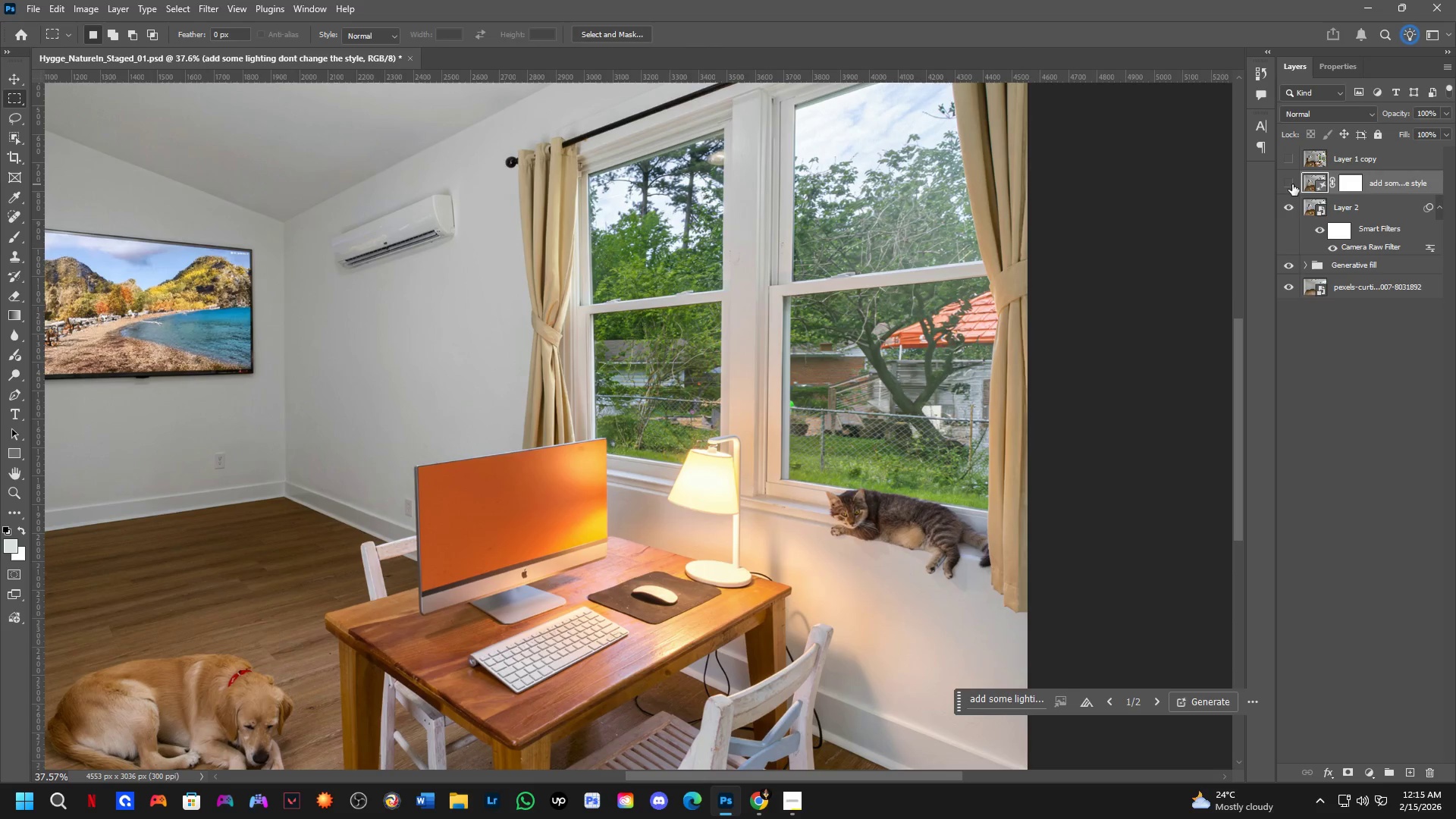 
left_click([1292, 184])
 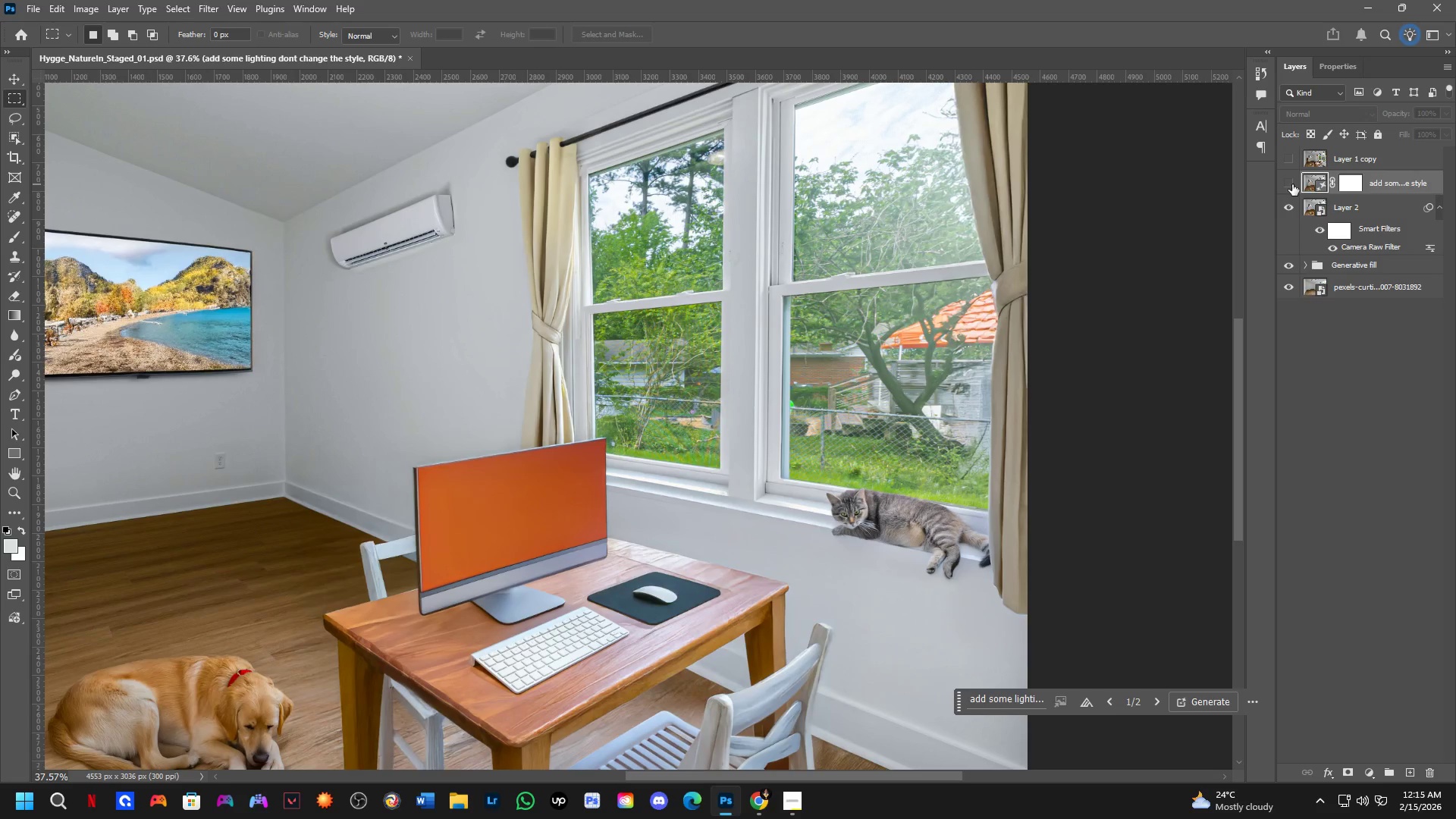 
left_click([1292, 184])
 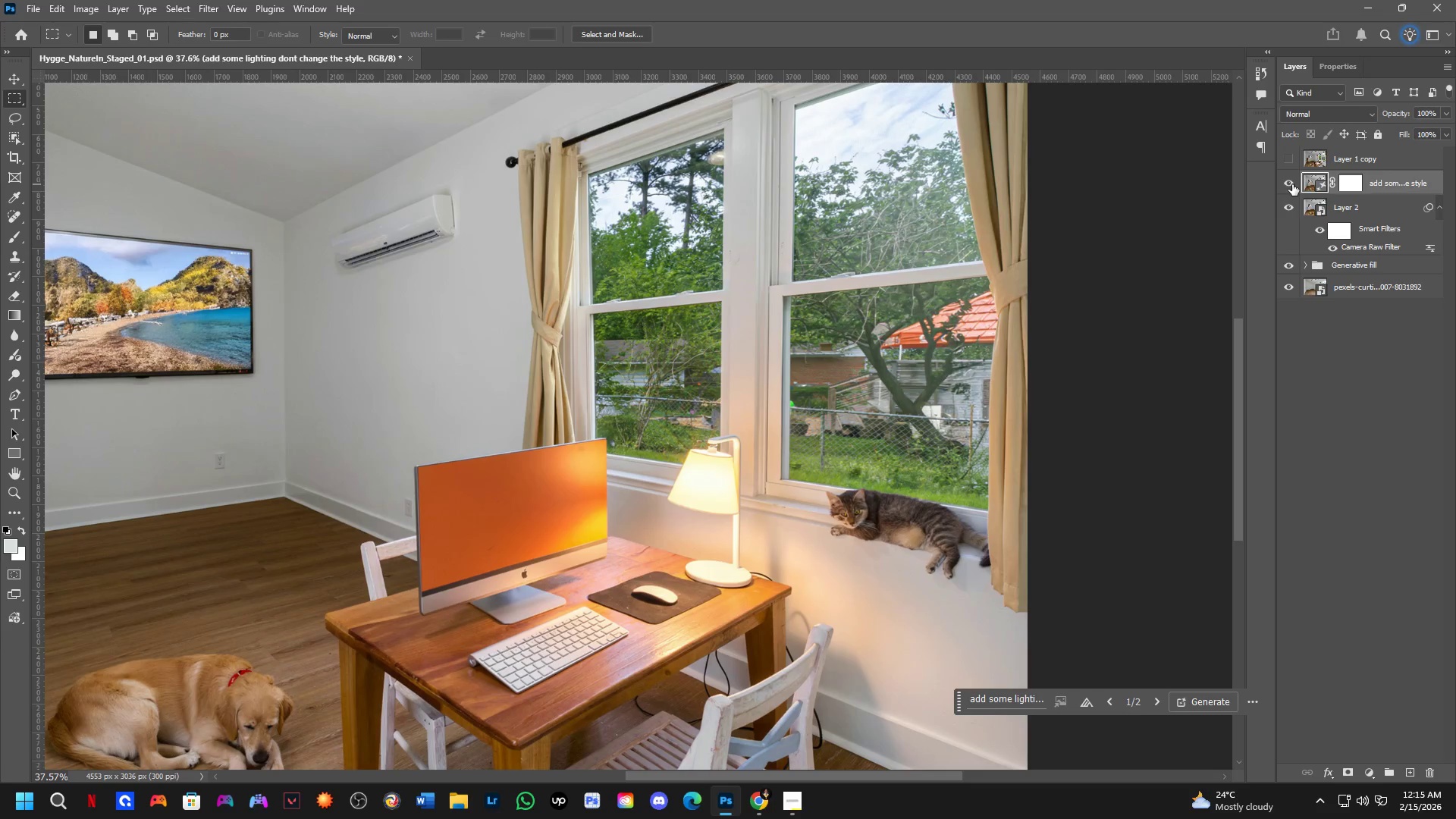 
left_click([1292, 184])
 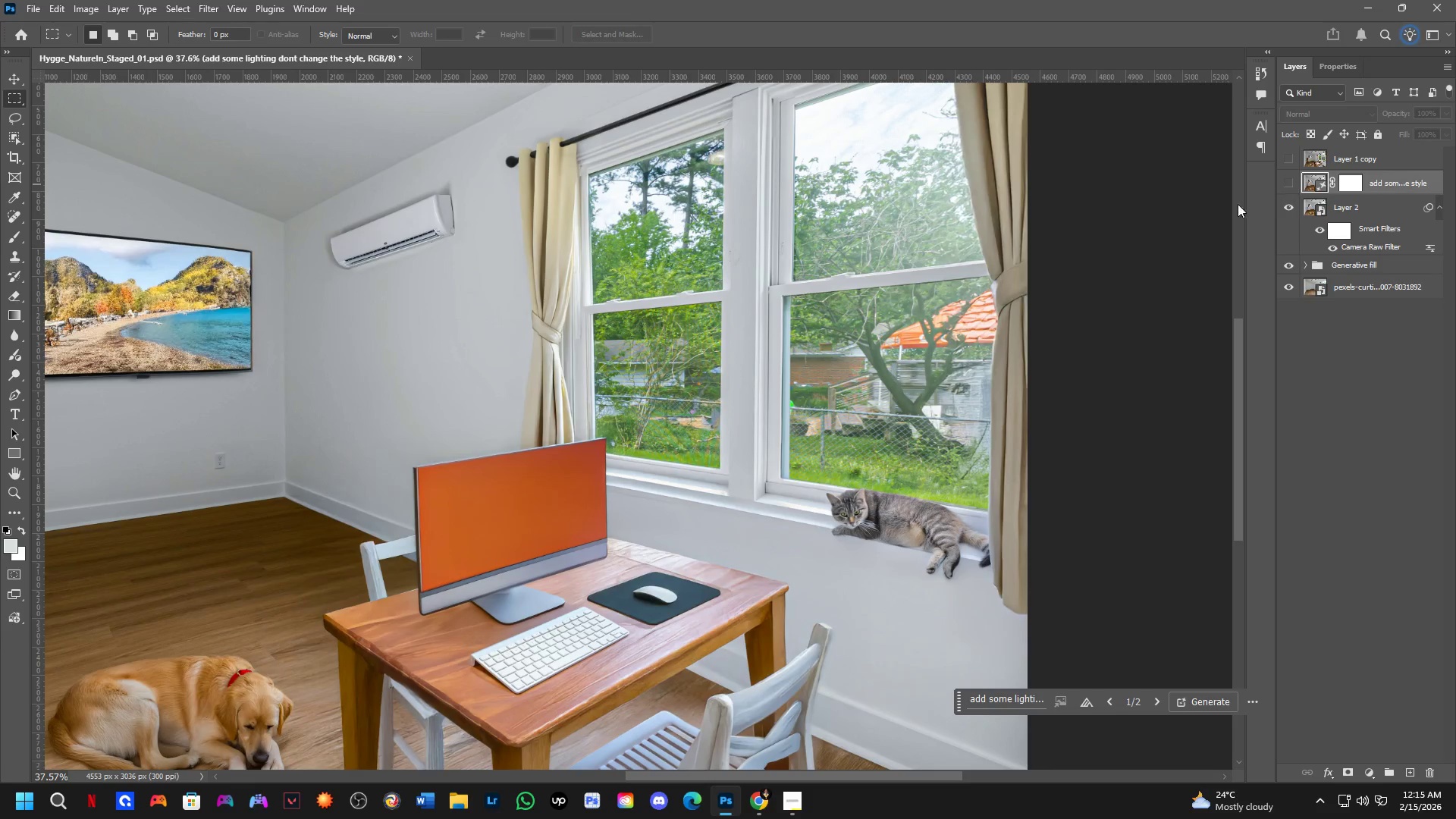 
hold_key(key=Space, duration=0.5)
 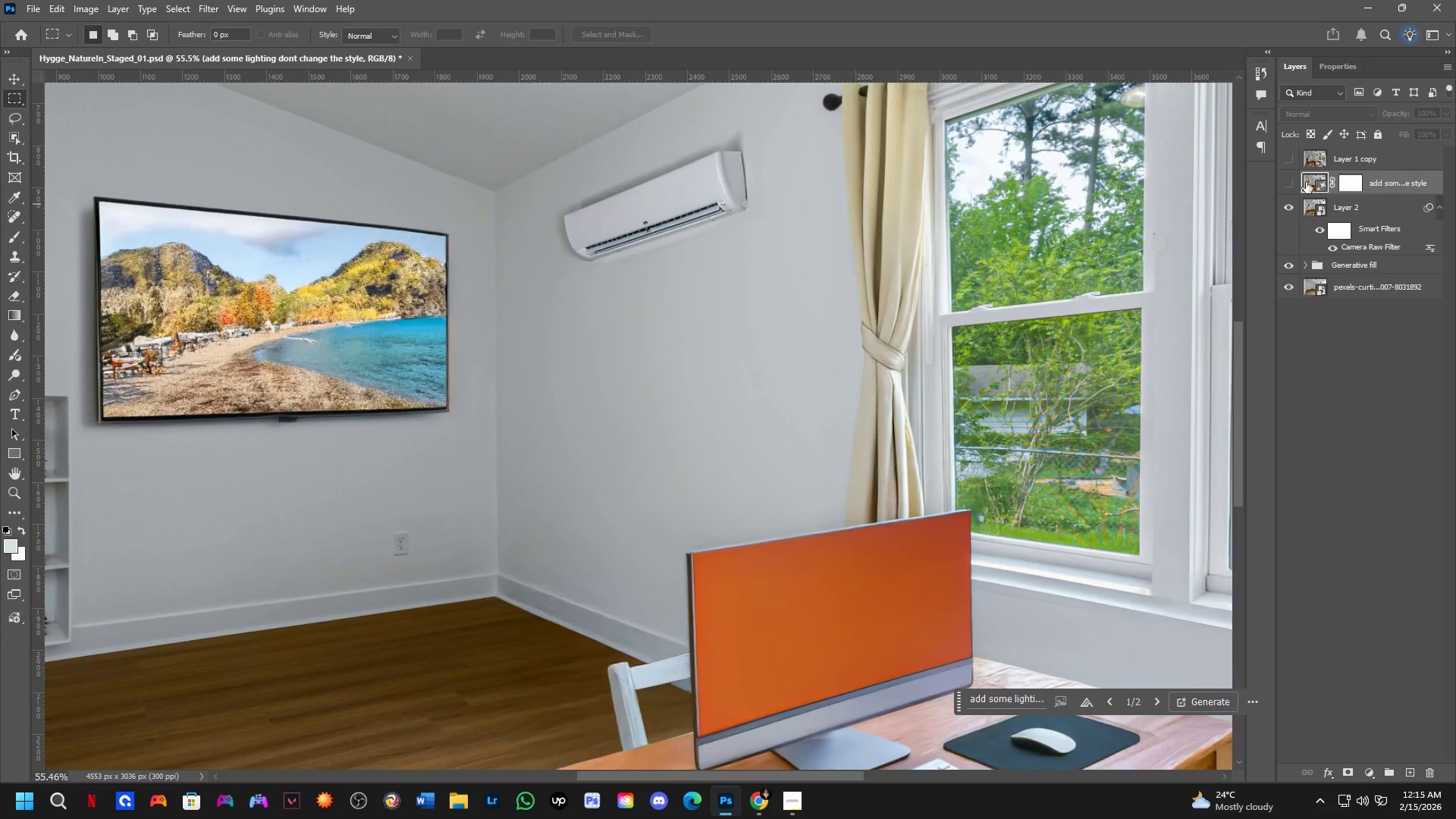 
left_click_drag(start_coordinate=[521, 280], to_coordinate=[902, 231])
 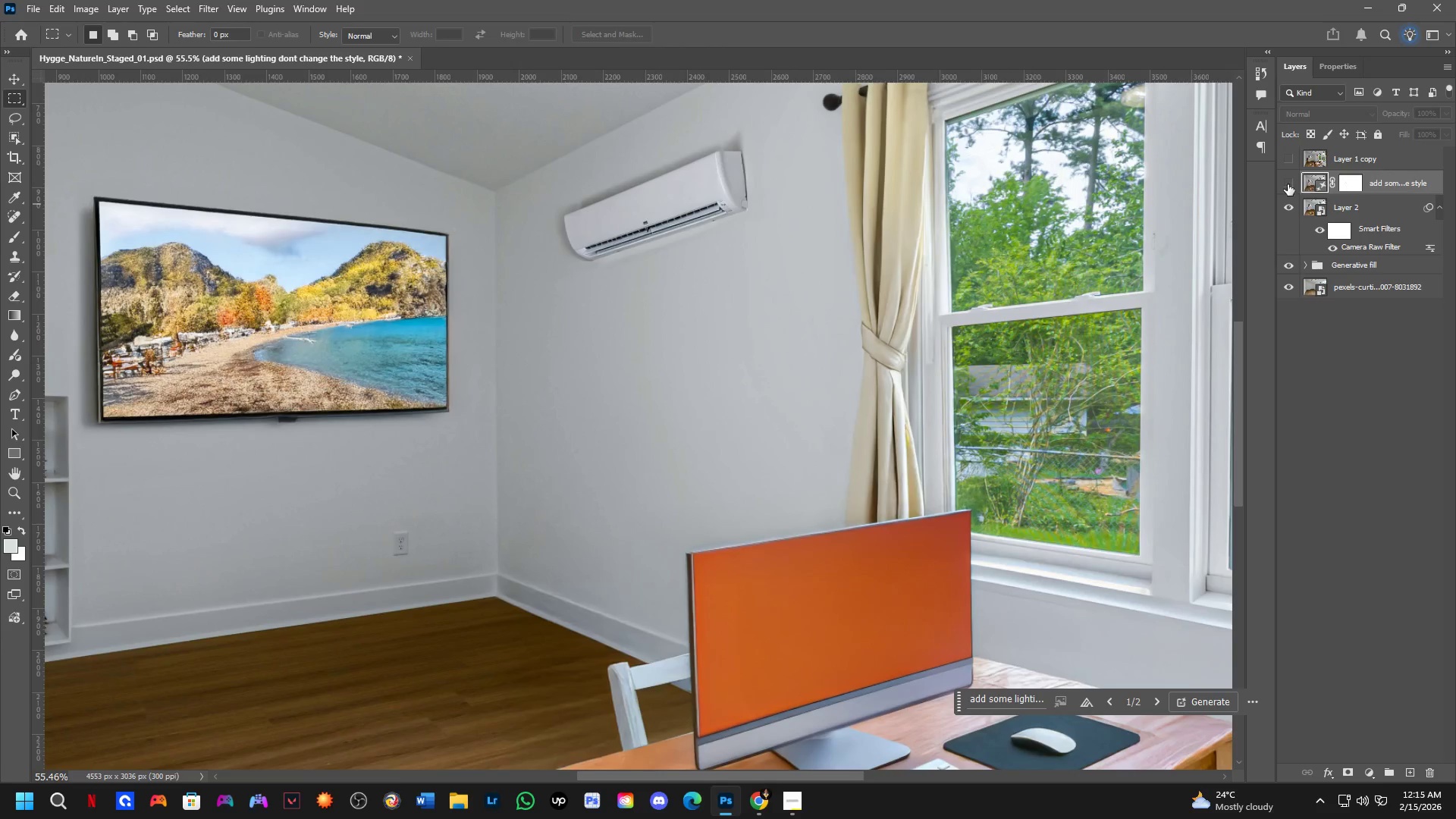 
scroll: coordinate [513, 281], scroll_direction: up, amount: 4.0
 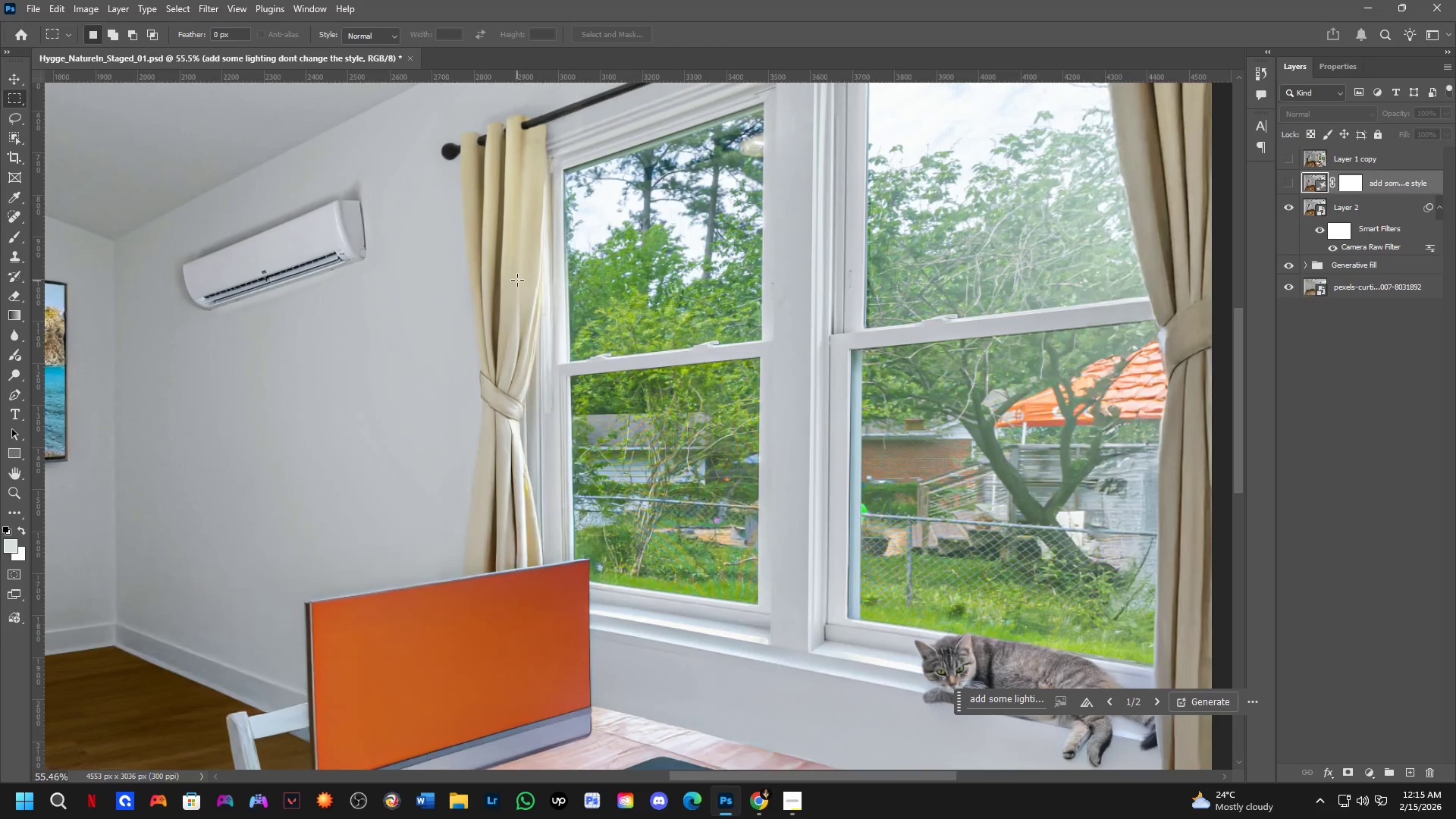 
left_click([1283, 185])
 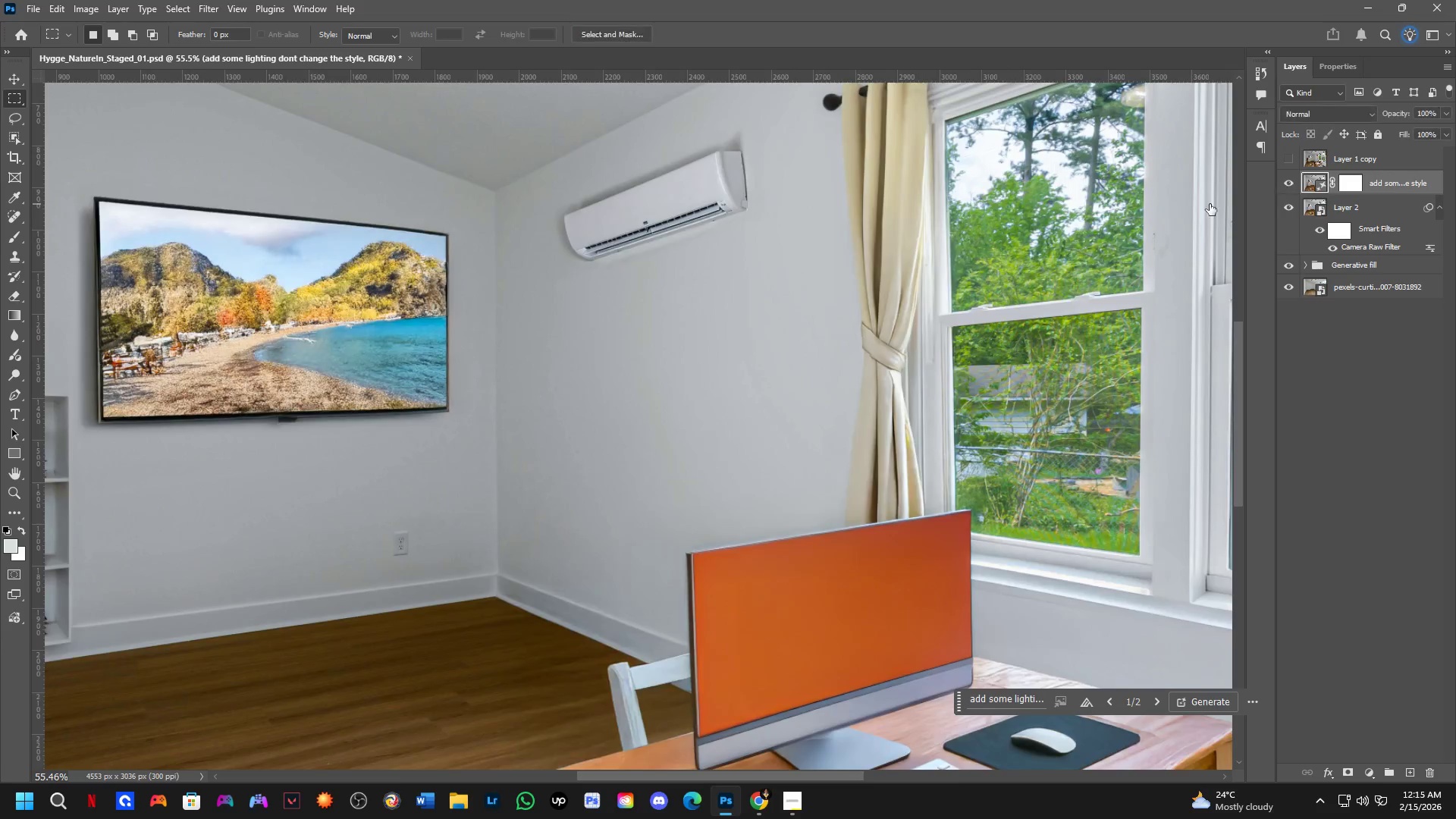 
key(Shift+ShiftLeft)
 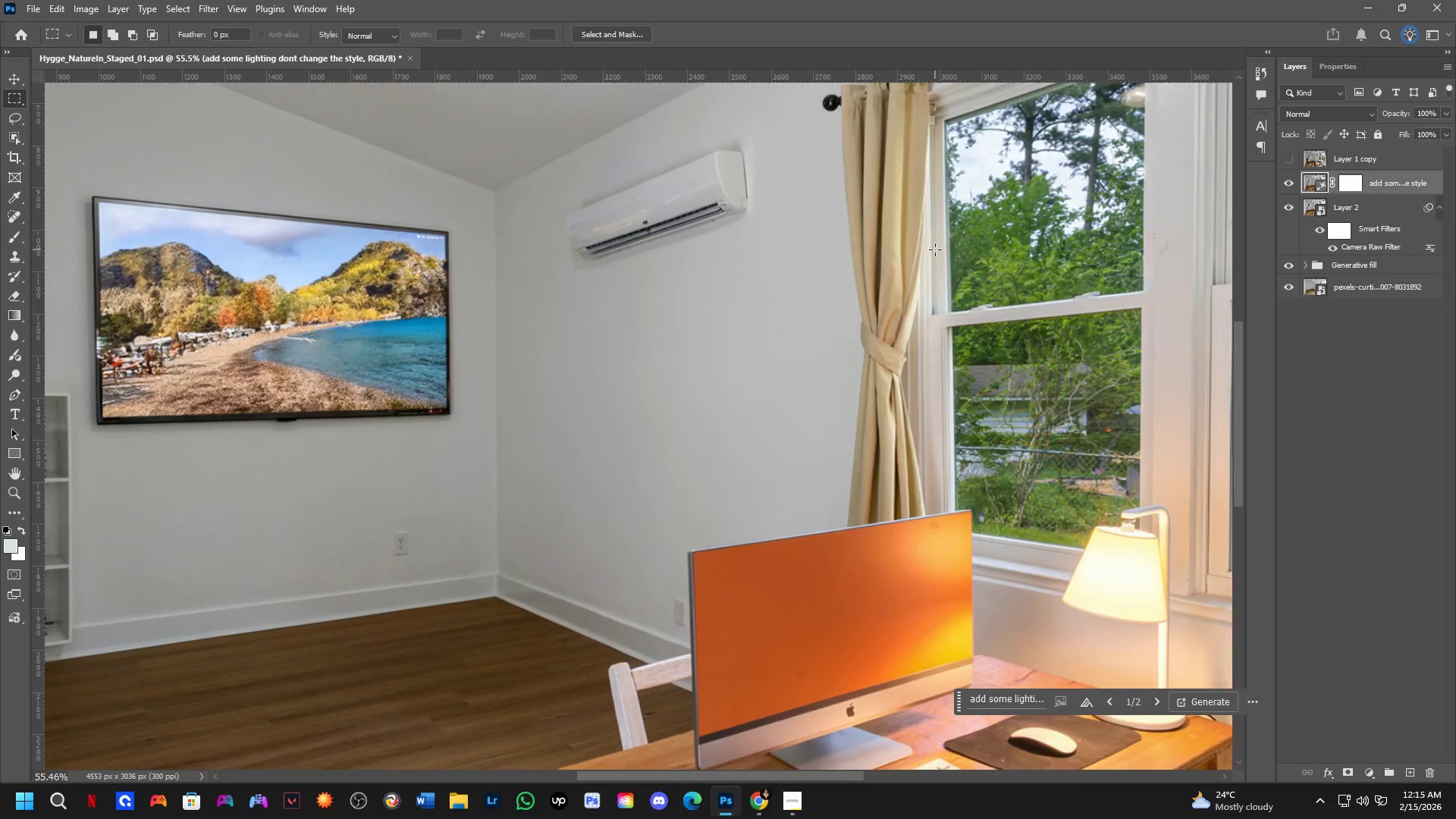 
hold_key(key=Space, duration=0.45)
 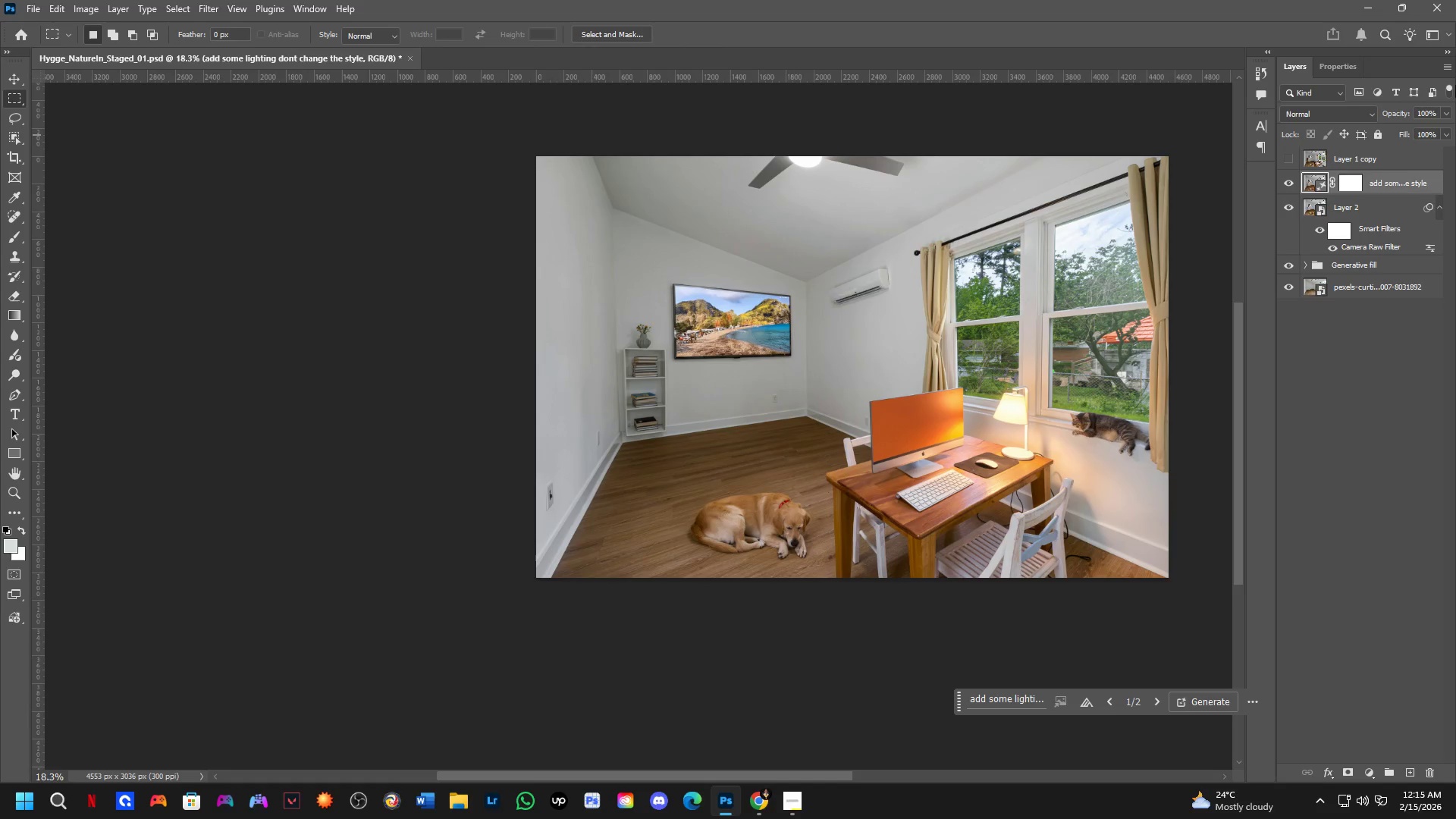 
left_click_drag(start_coordinate=[997, 325], to_coordinate=[1003, 360])
 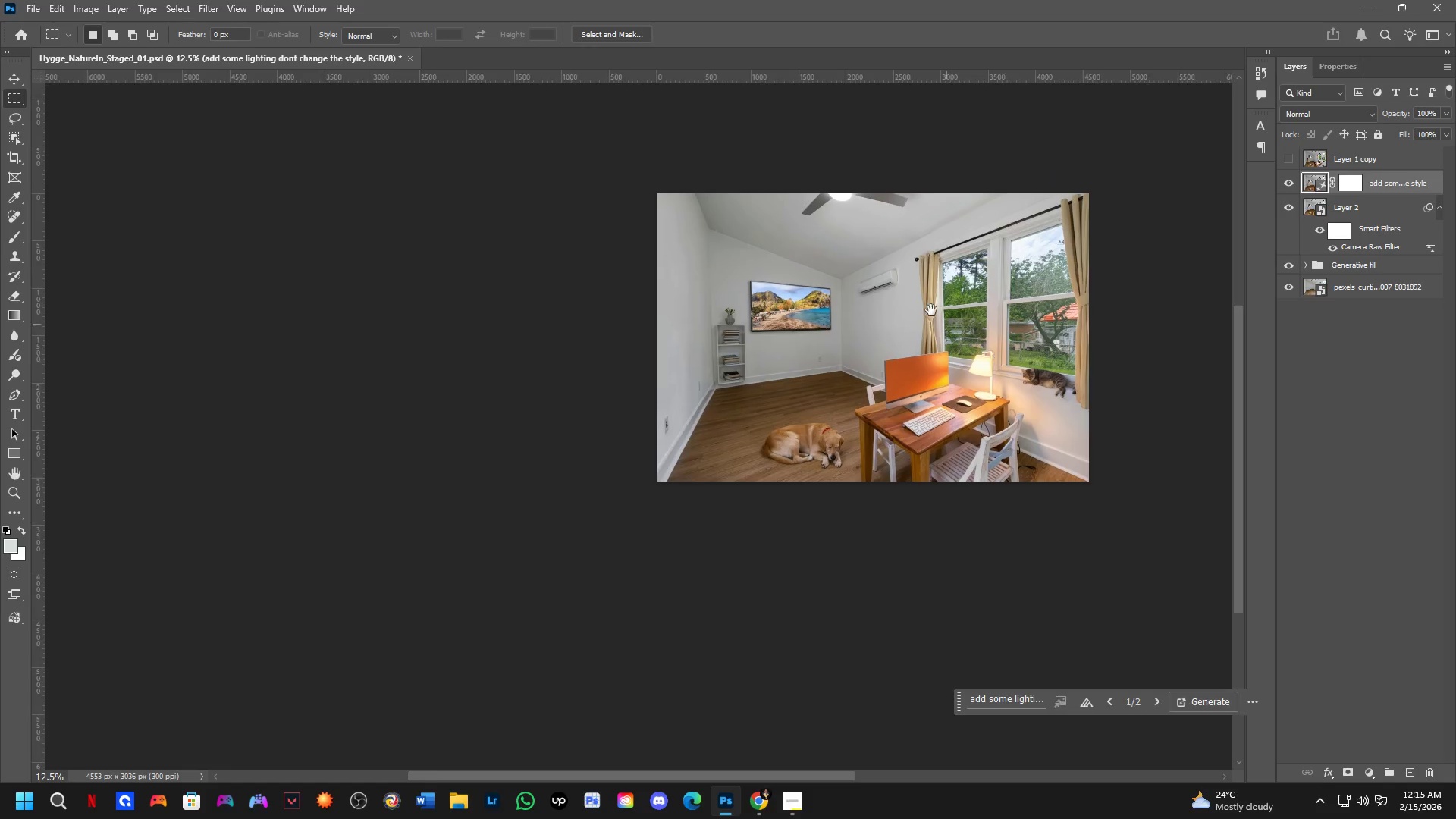 
scroll: coordinate [933, 255], scroll_direction: down, amount: 5.0
 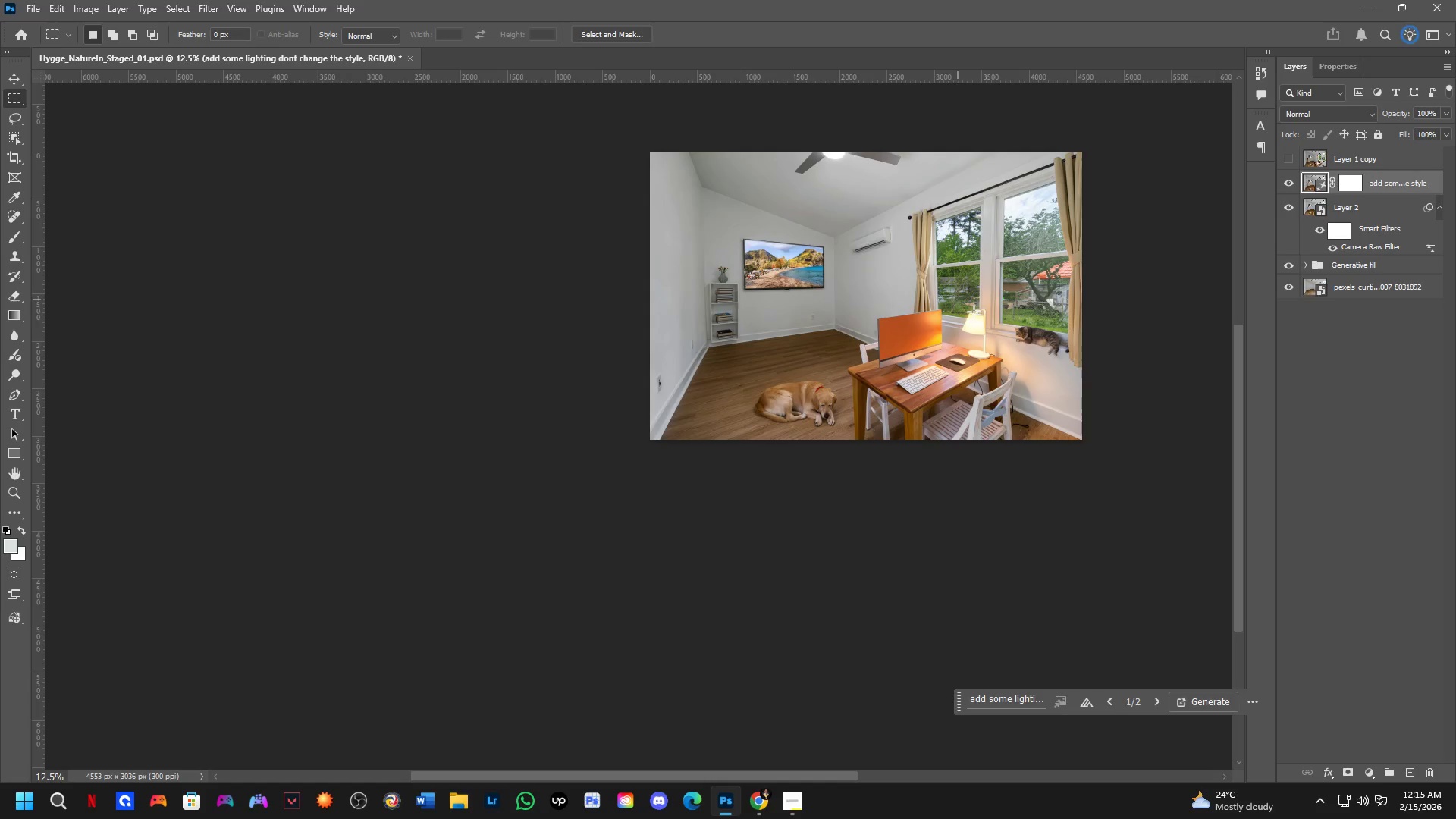 
scroll: coordinate [920, 265], scroll_direction: up, amount: 4.0
 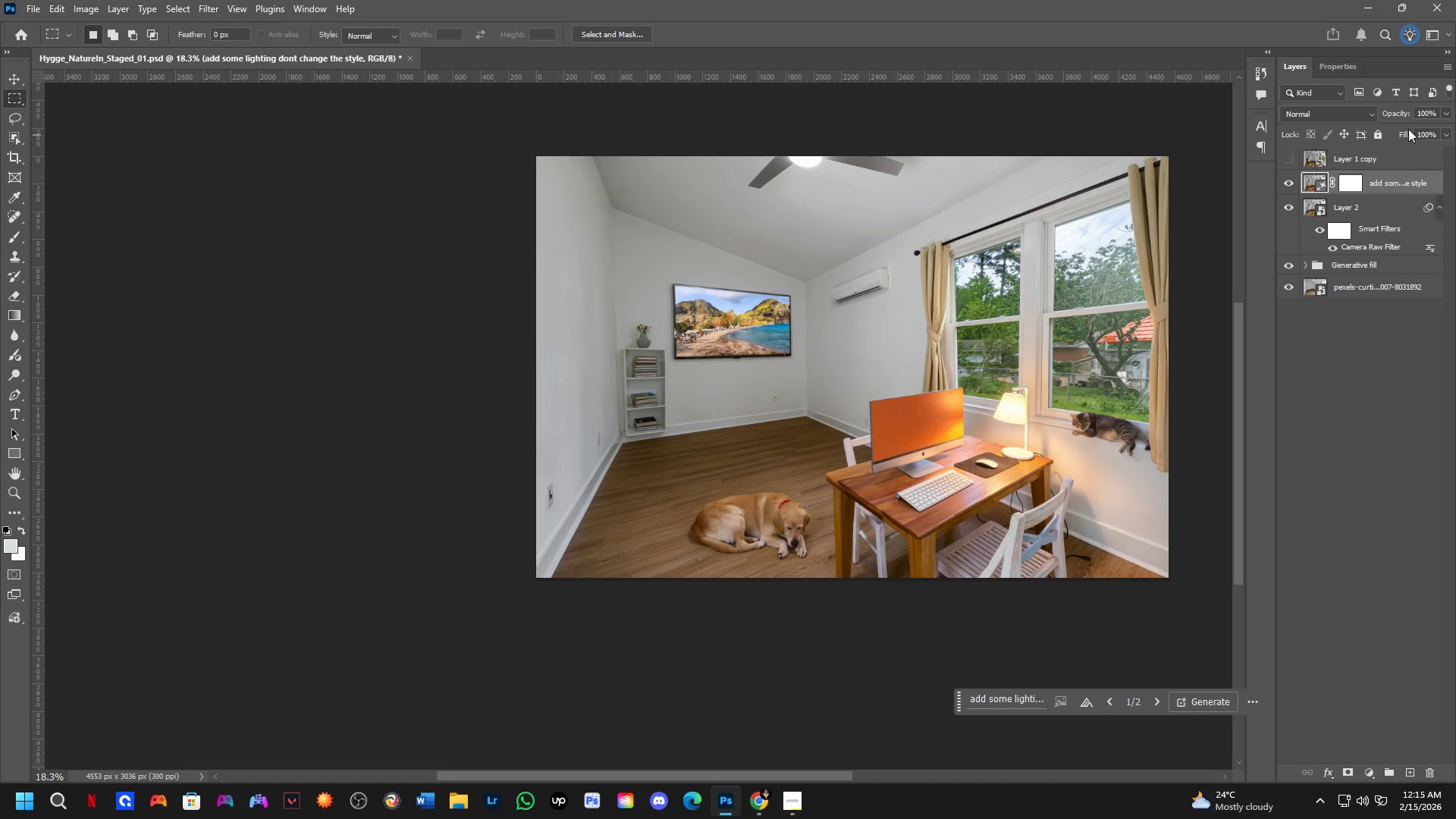 
left_click_drag(start_coordinate=[1394, 110], to_coordinate=[1361, 114])
 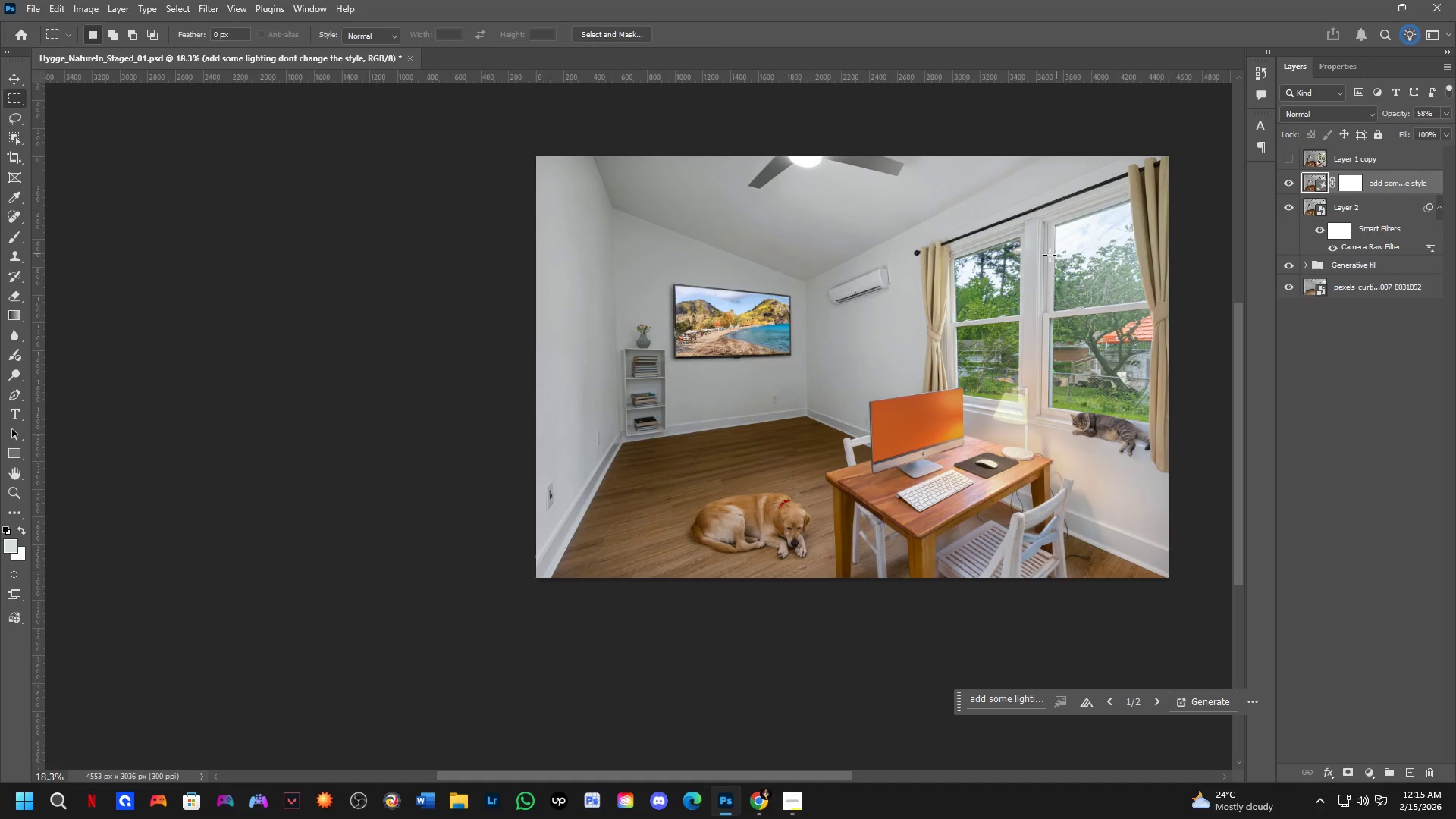 
key(Shift+ShiftLeft)
 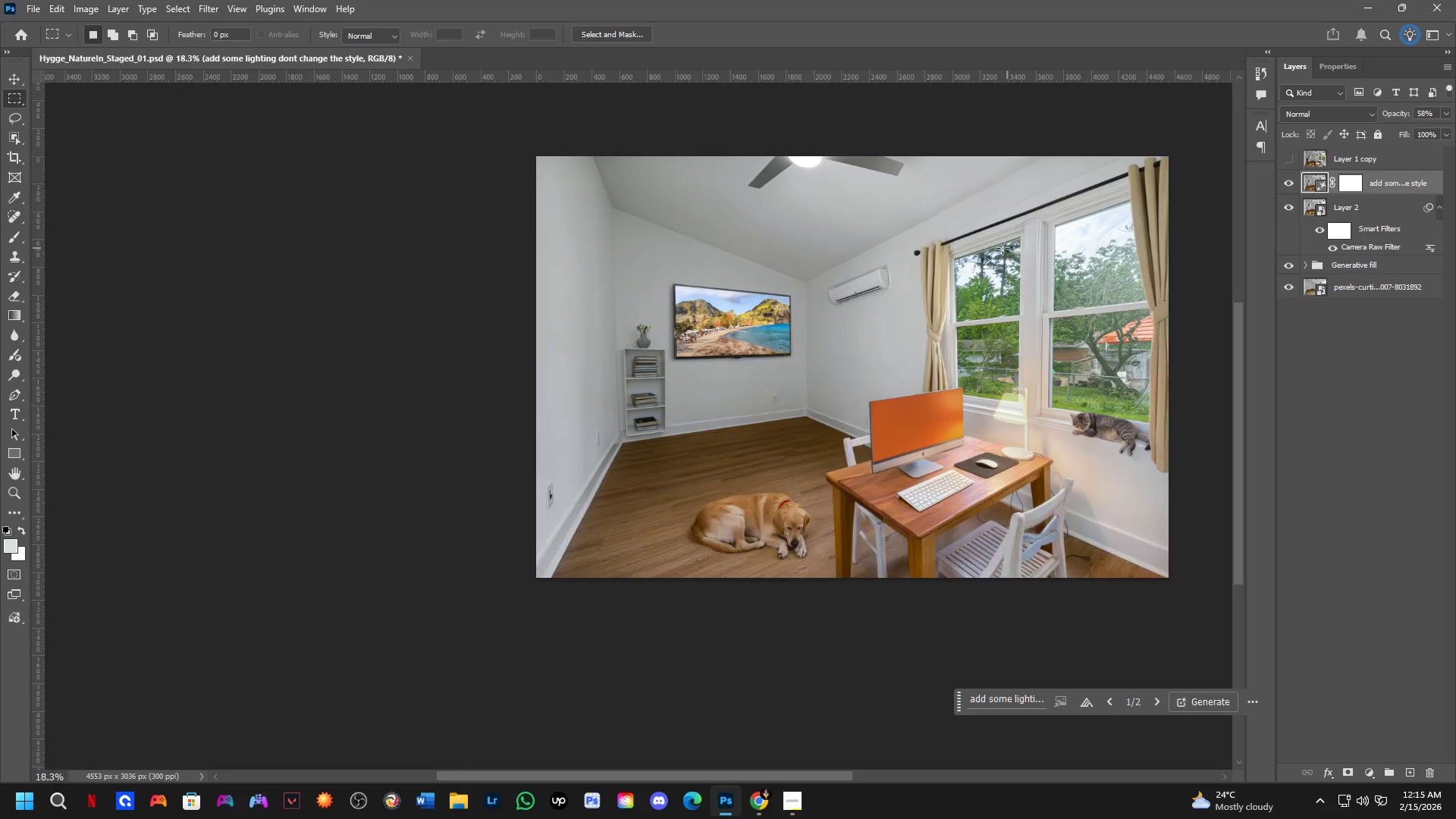 
scroll: coordinate [852, 281], scroll_direction: up, amount: 8.0
 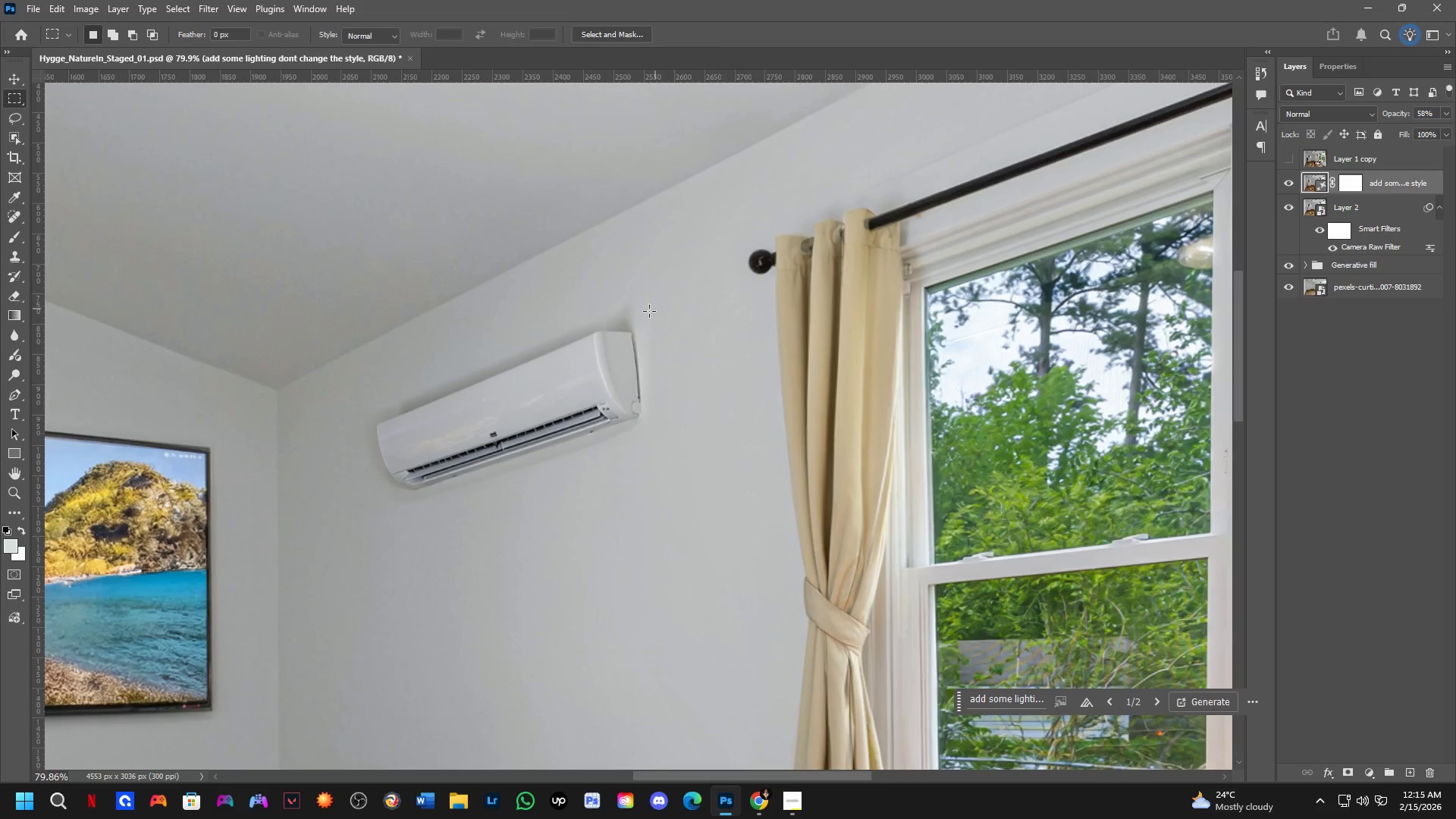 
hold_key(key=Space, duration=0.69)
 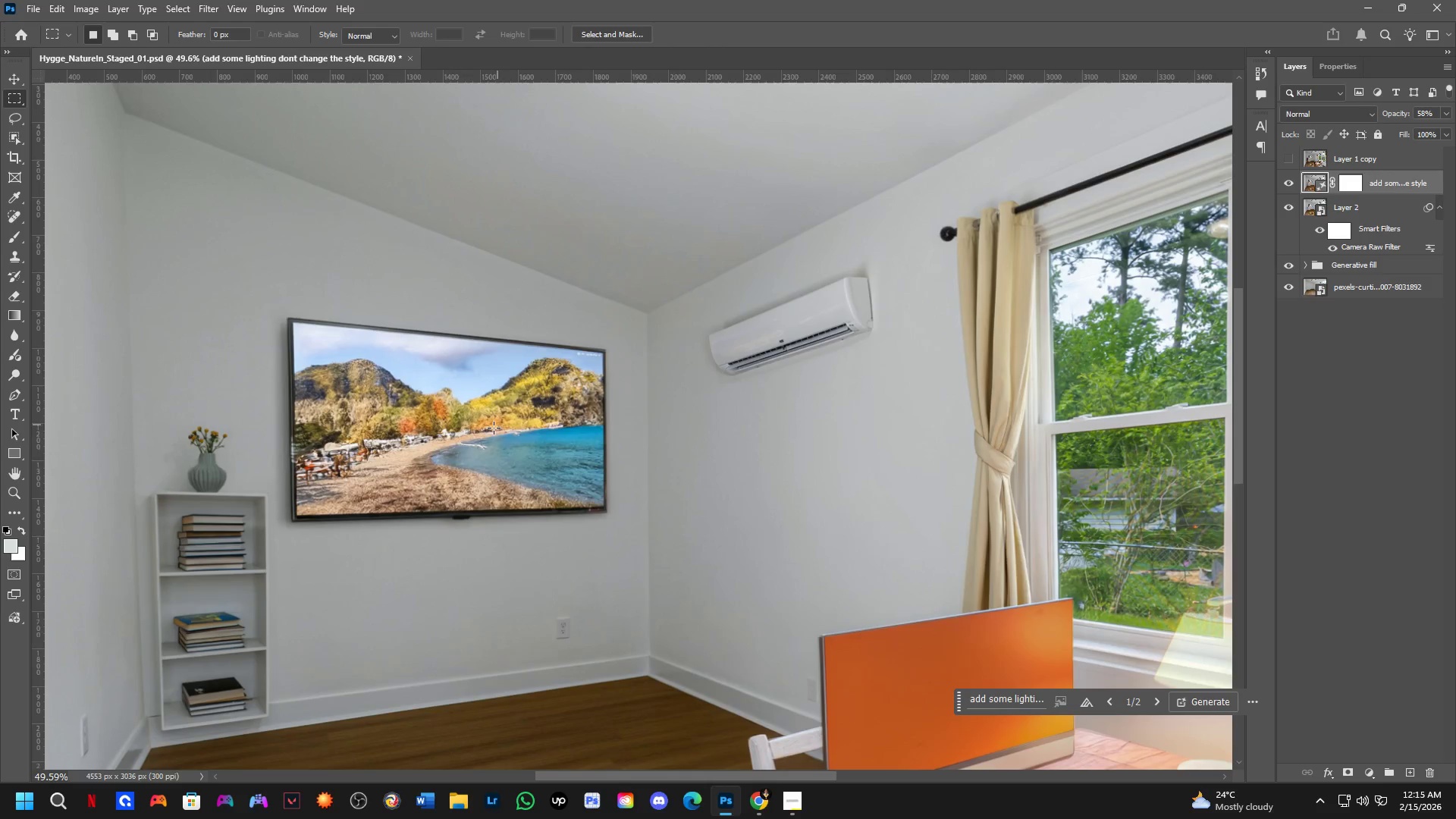 
left_click_drag(start_coordinate=[540, 428], to_coordinate=[996, 289])
 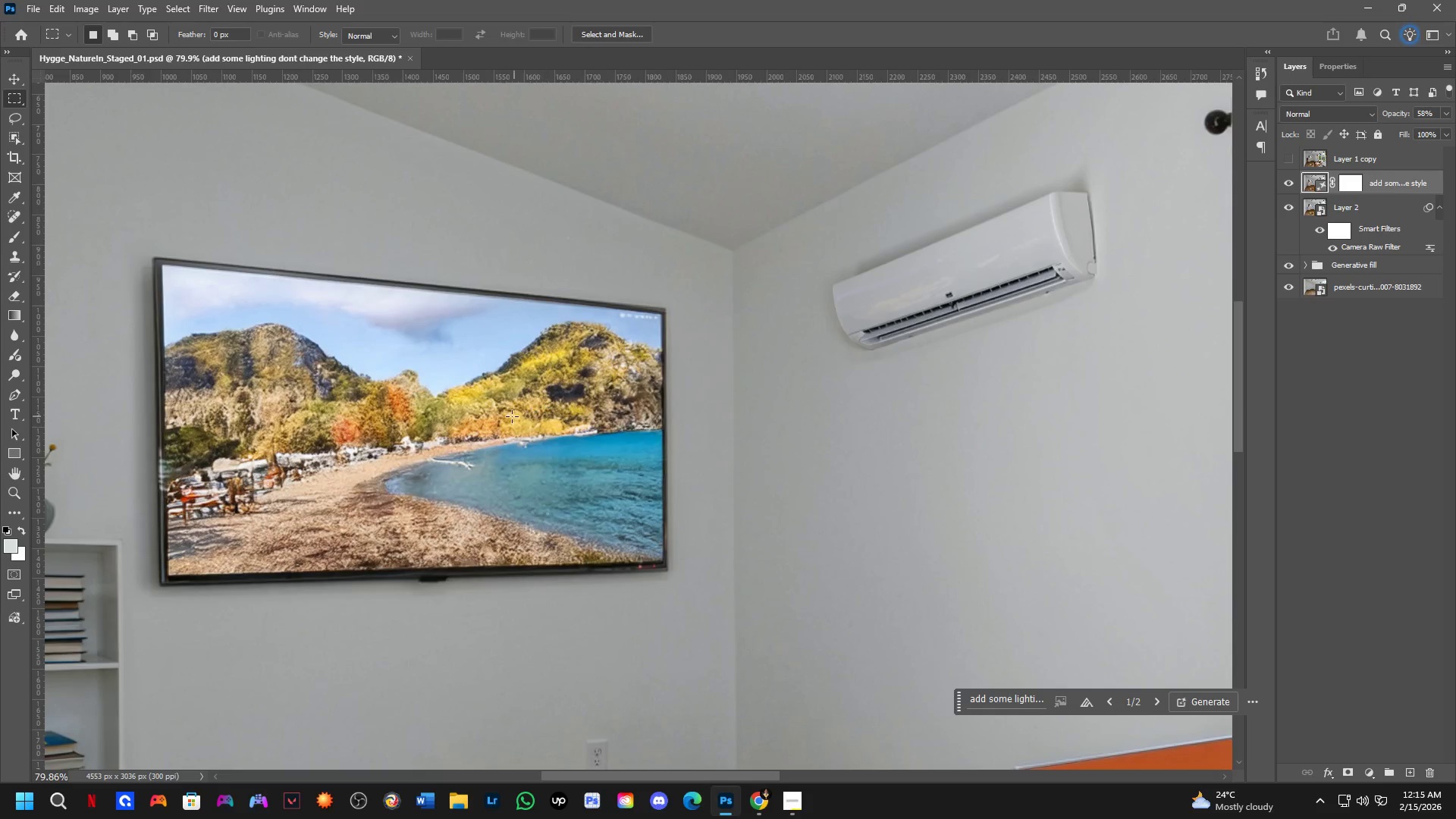 
hold_key(key=Space, duration=0.55)
 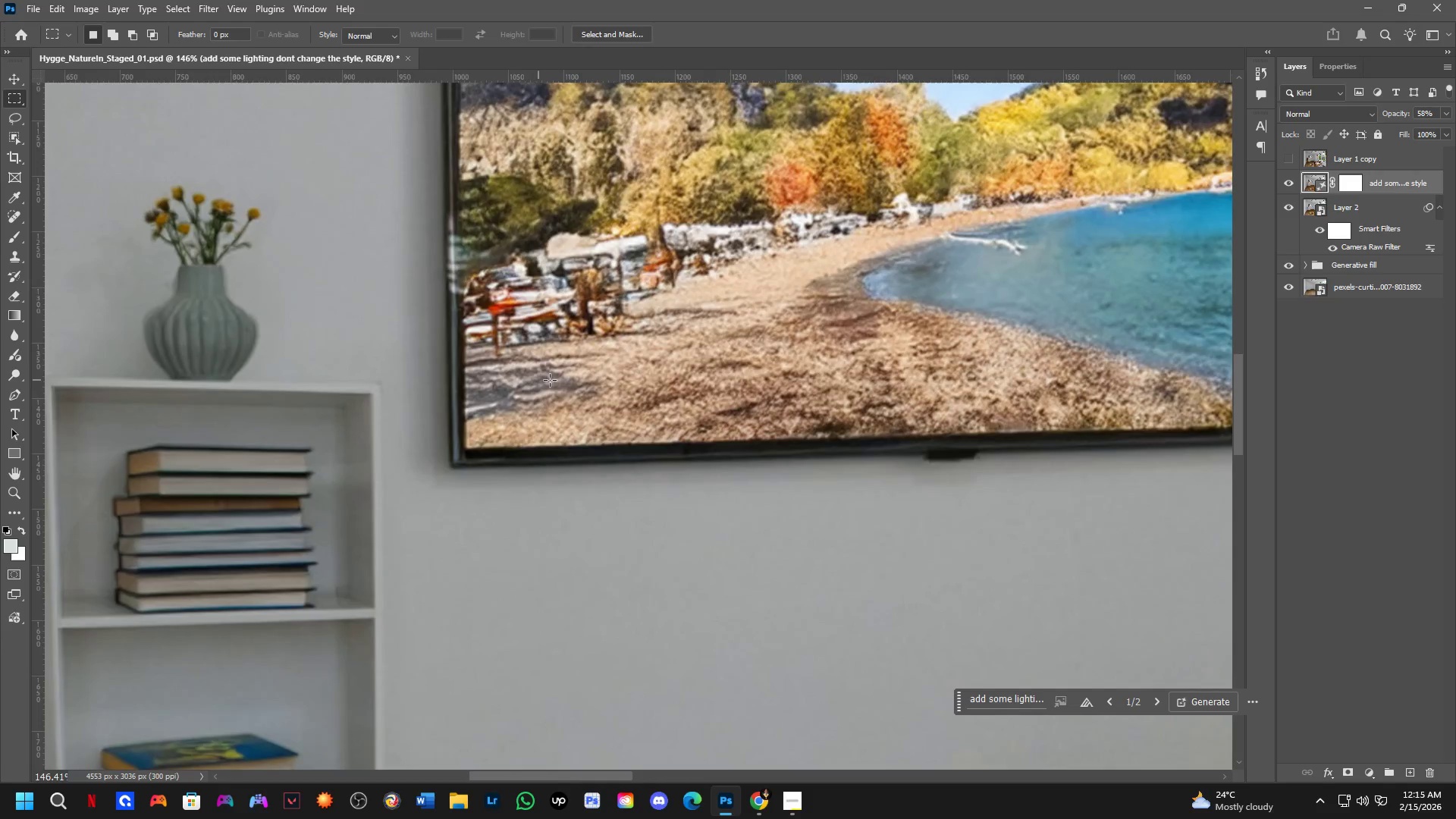 
left_click_drag(start_coordinate=[383, 536], to_coordinate=[489, 463])
 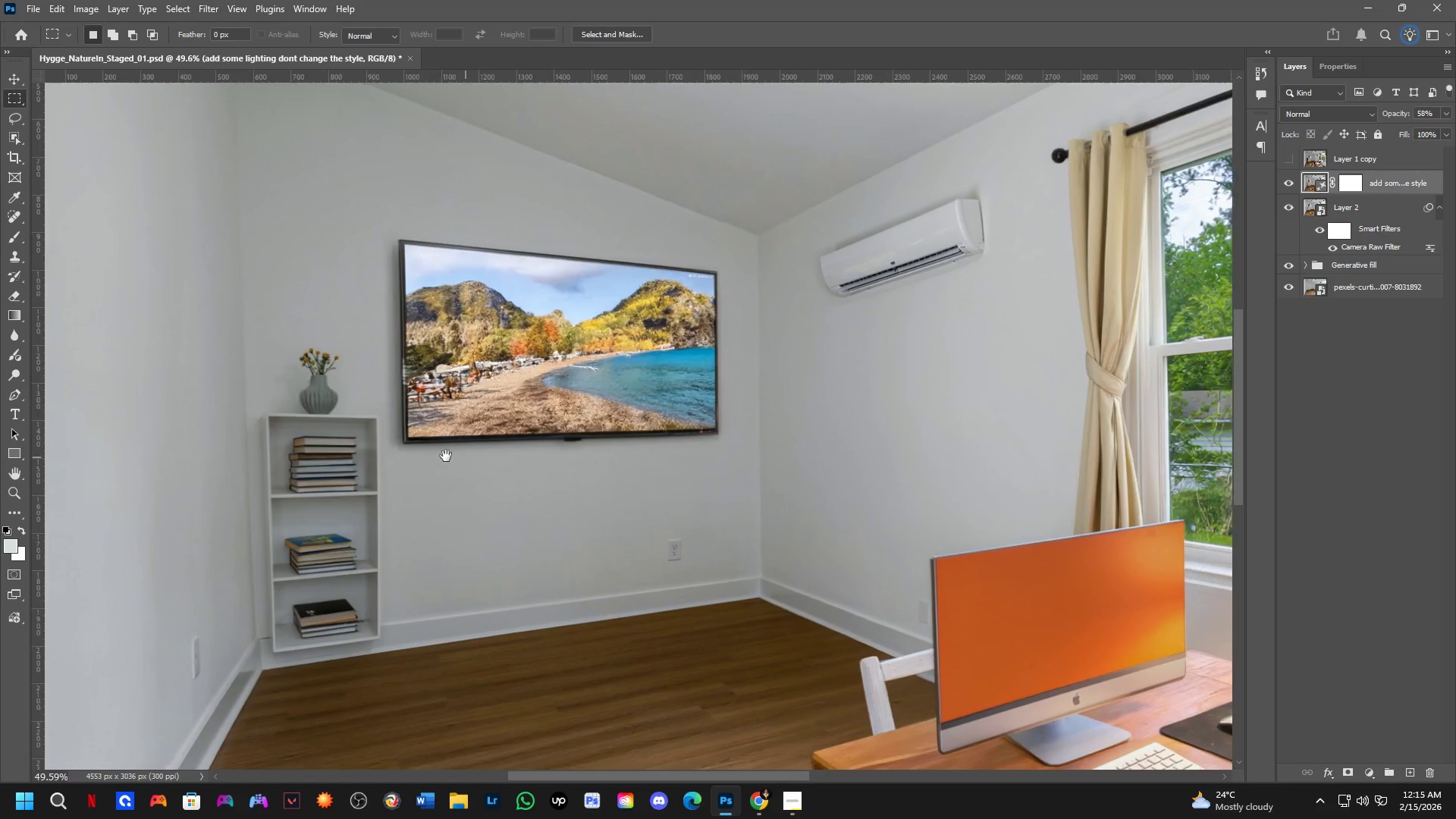 
scroll: coordinate [506, 418], scroll_direction: down, amount: 5.0
 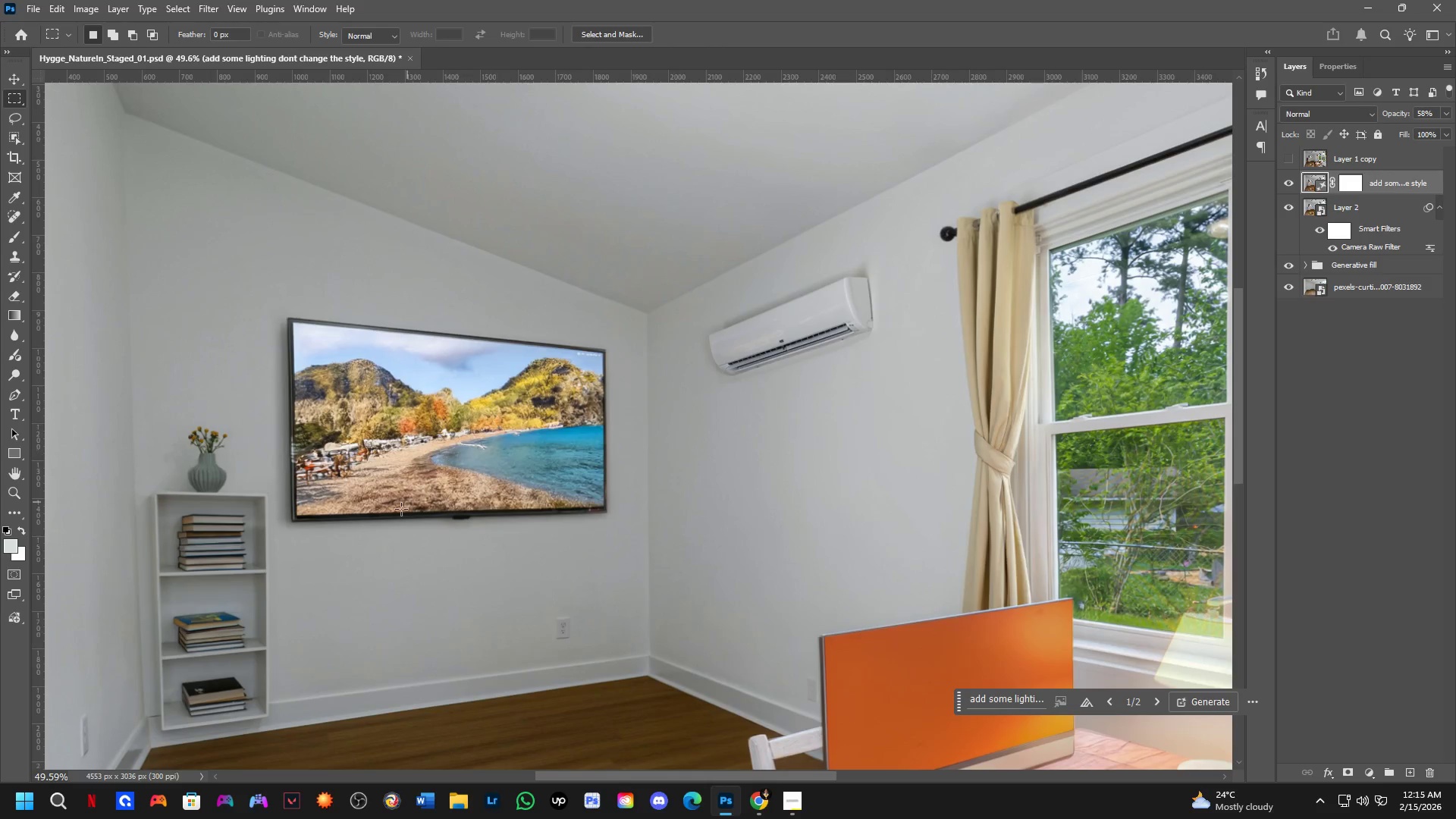 
key(Shift+ShiftLeft)
 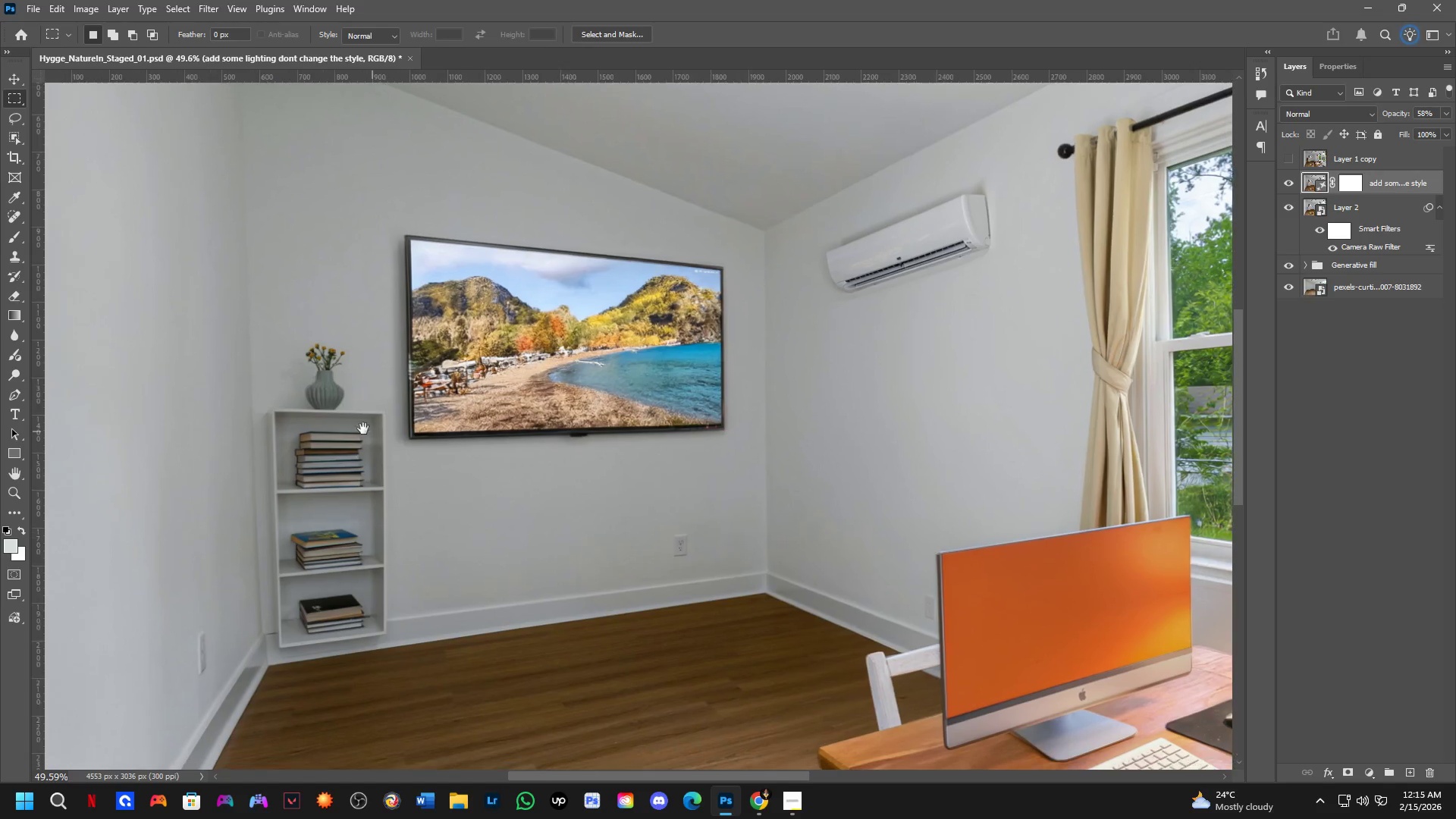 
scroll: coordinate [529, 380], scroll_direction: up, amount: 8.0
 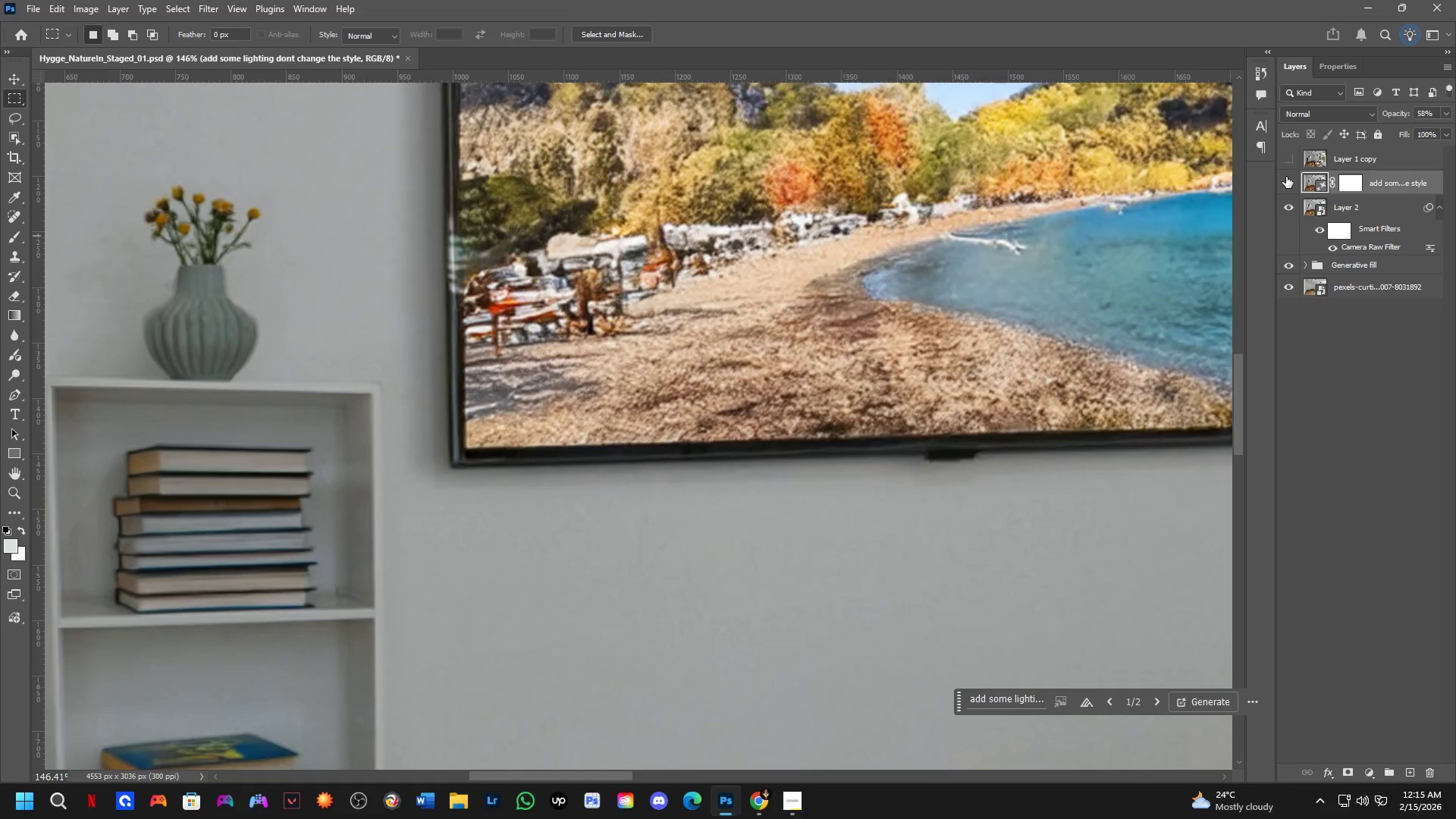 
double_click([1286, 177])
 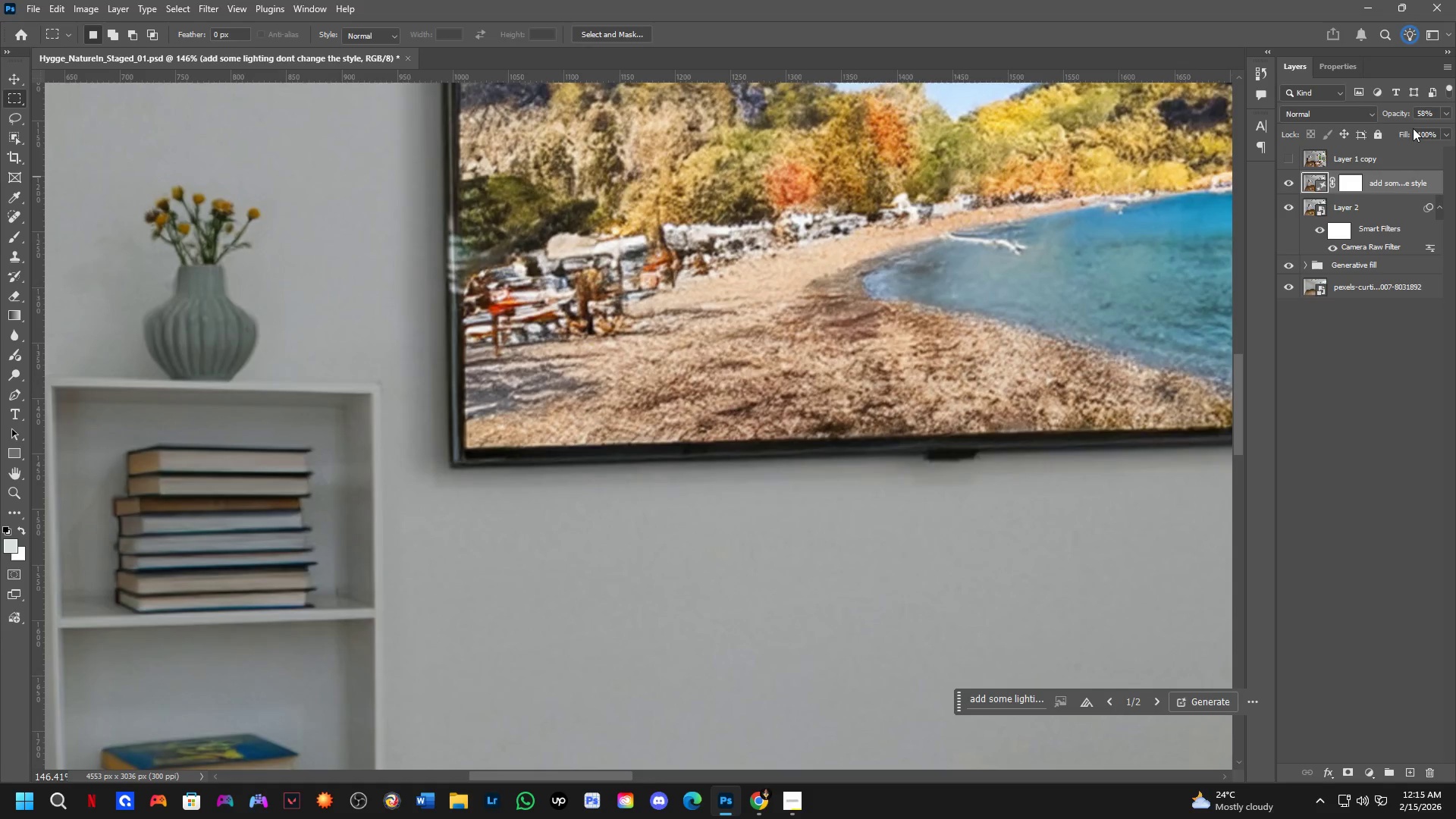 
left_click_drag(start_coordinate=[1392, 111], to_coordinate=[1363, 118])
 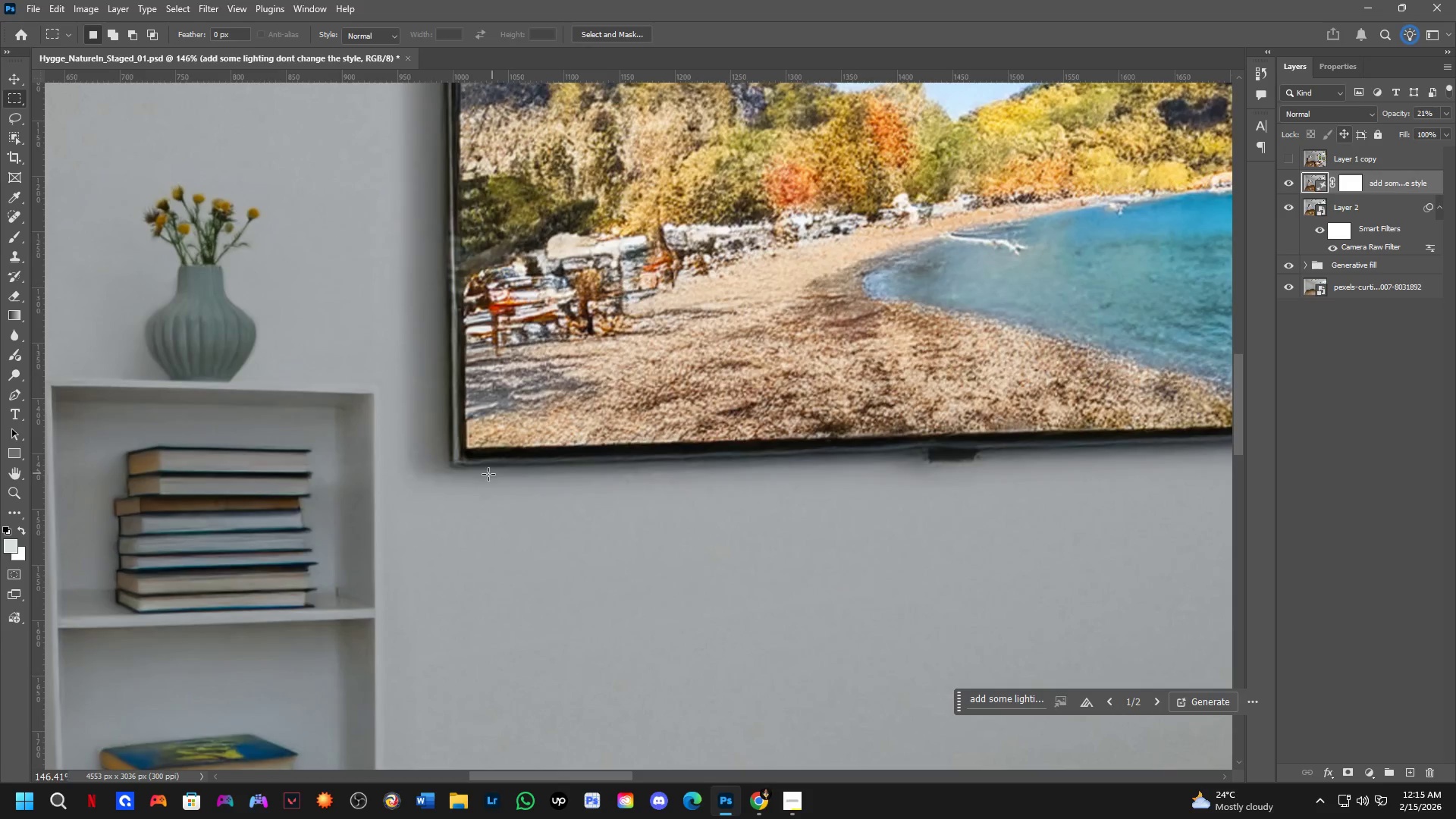 
hold_key(key=Space, duration=0.88)
 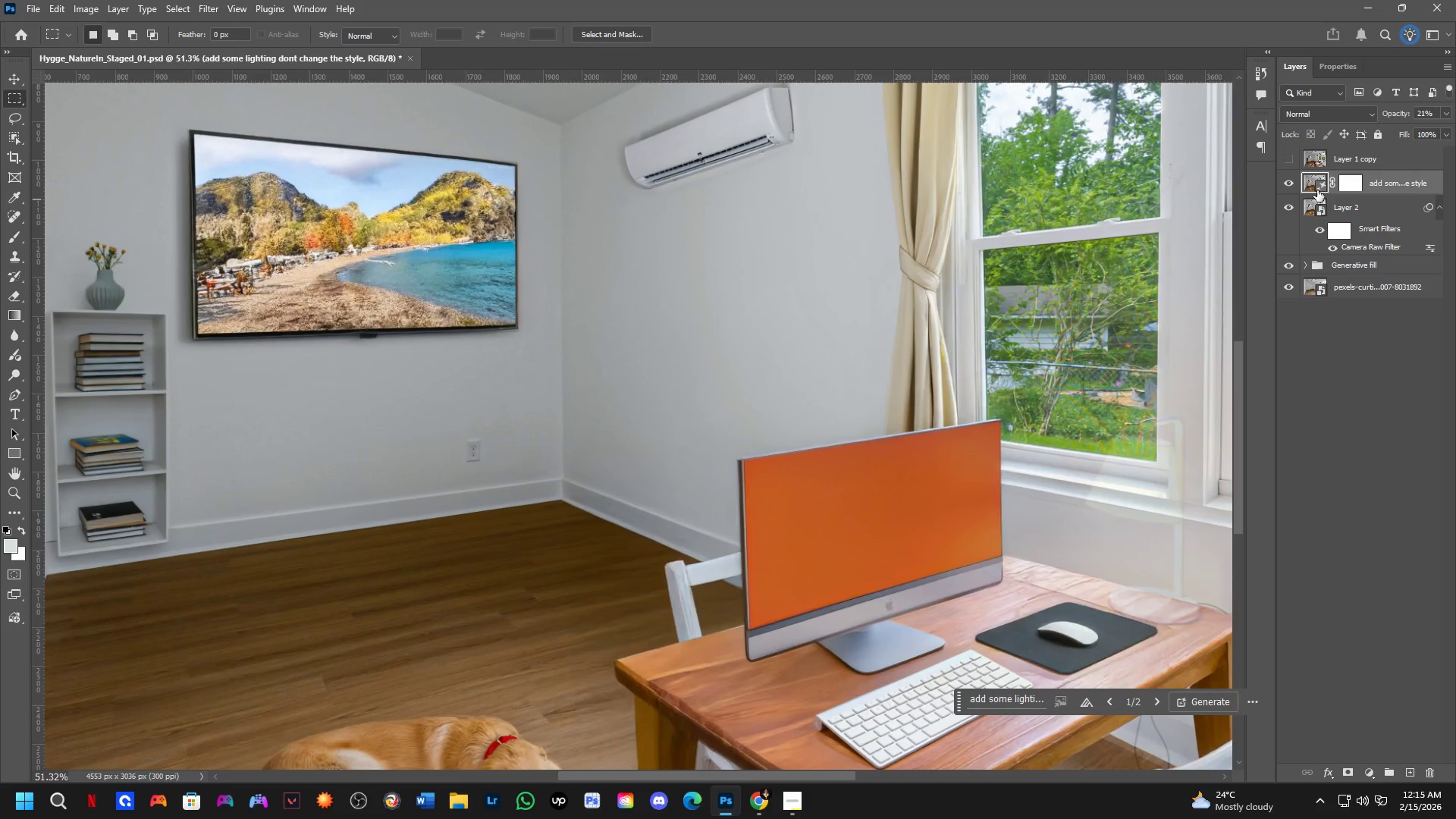 
left_click_drag(start_coordinate=[874, 582], to_coordinate=[661, 453])
 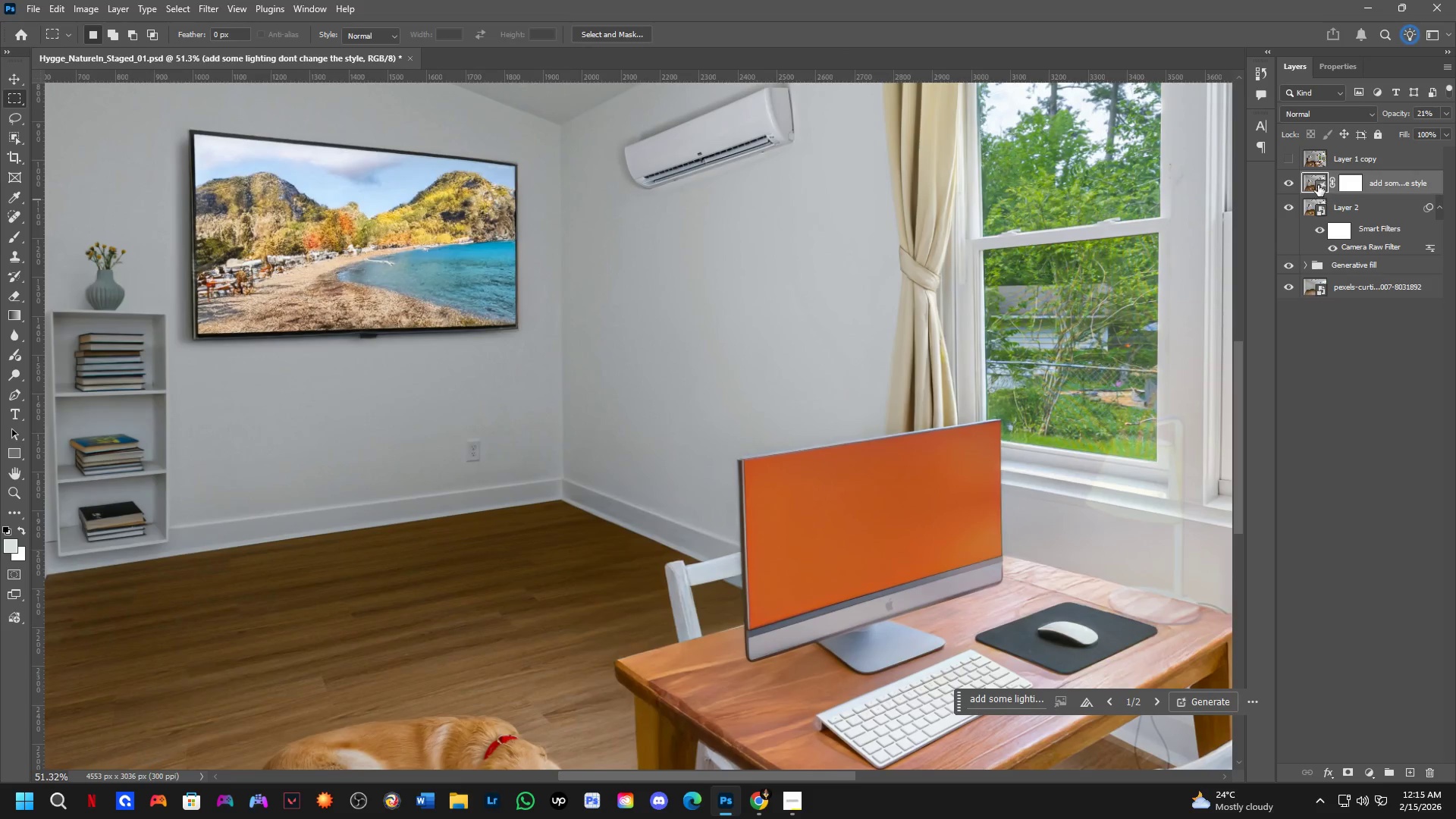 
scroll: coordinate [472, 483], scroll_direction: down, amount: 11.0
 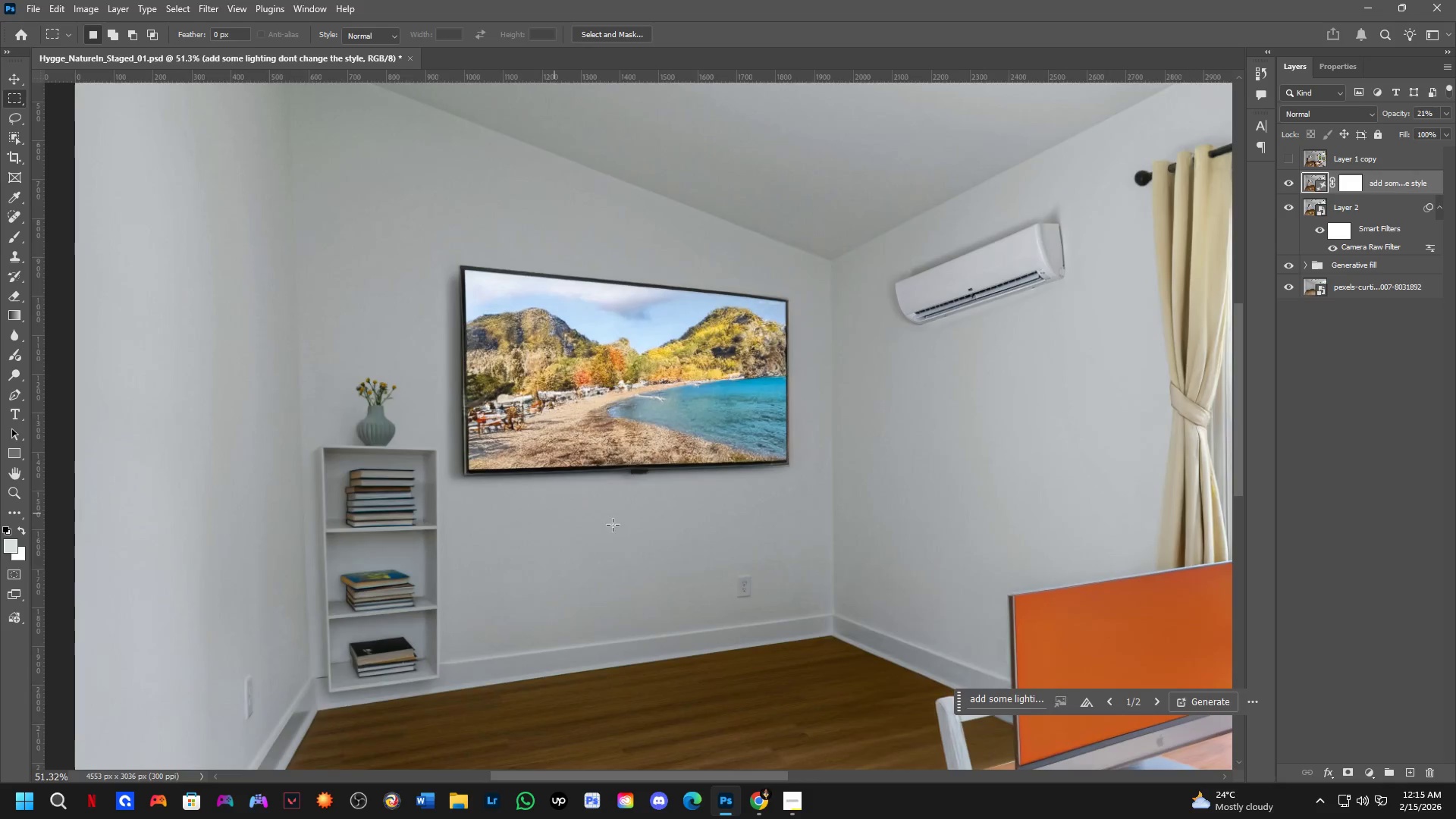 
left_click([1287, 177])
 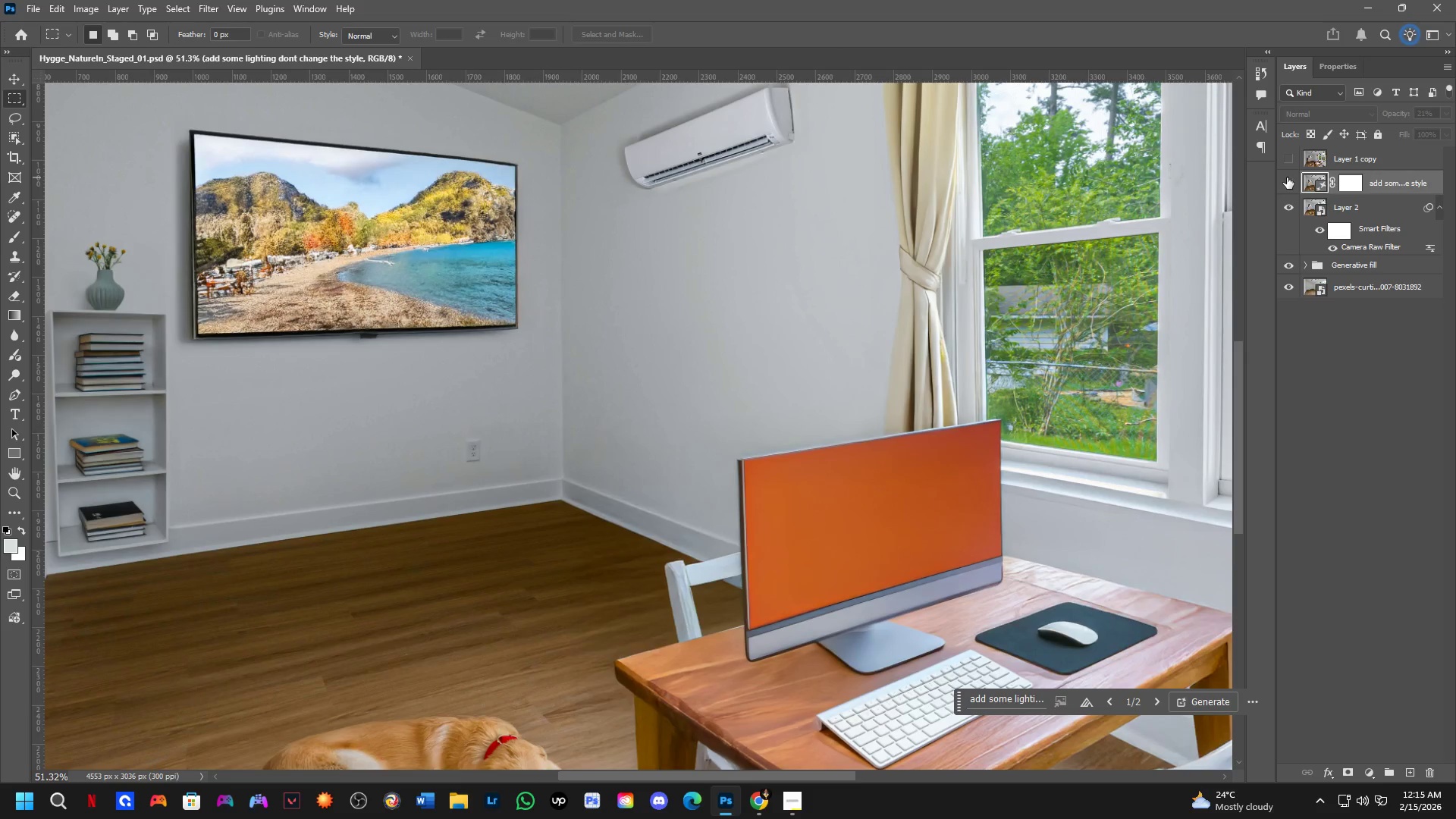 
left_click([1287, 177])
 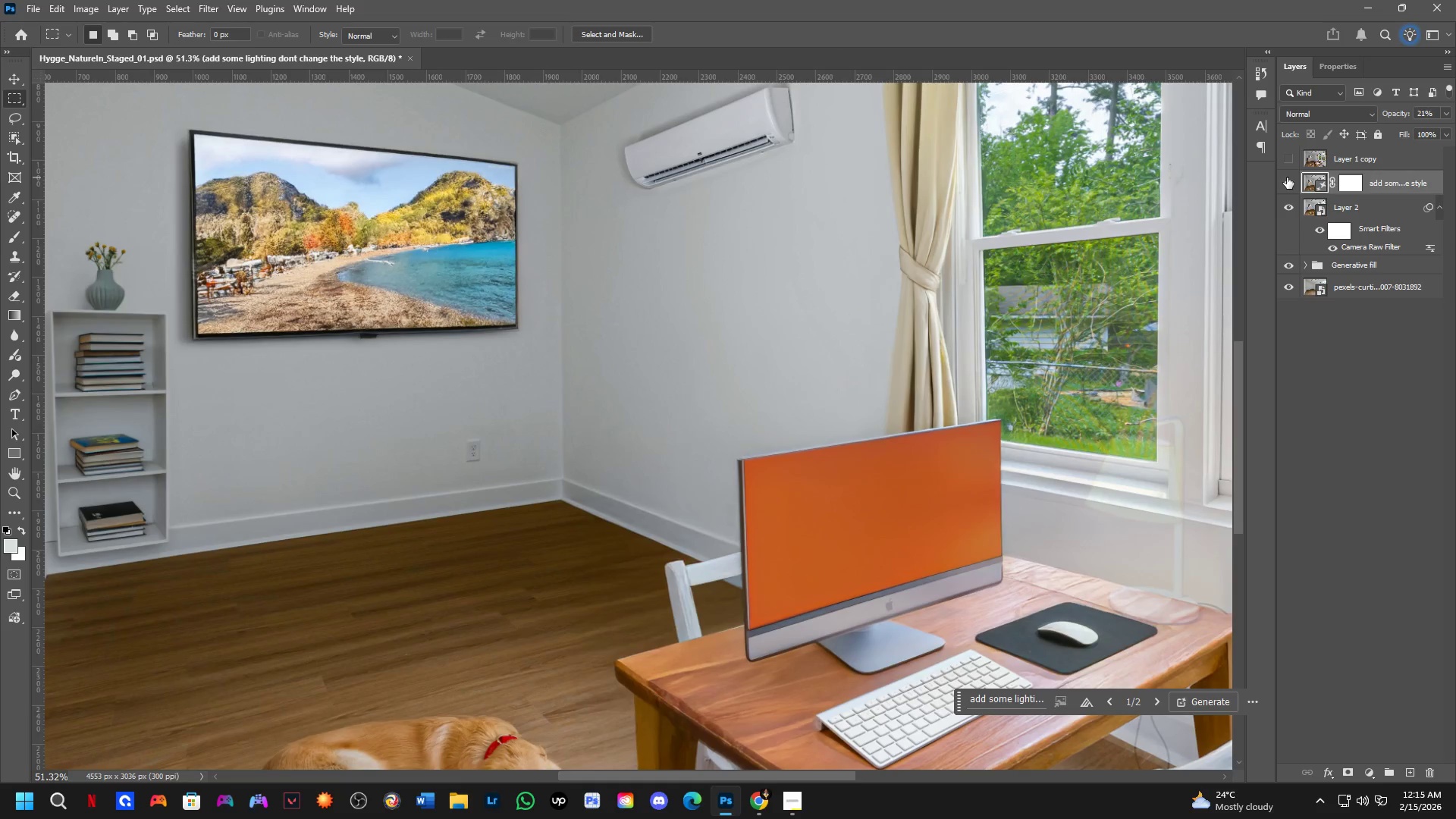 
left_click([1287, 177])
 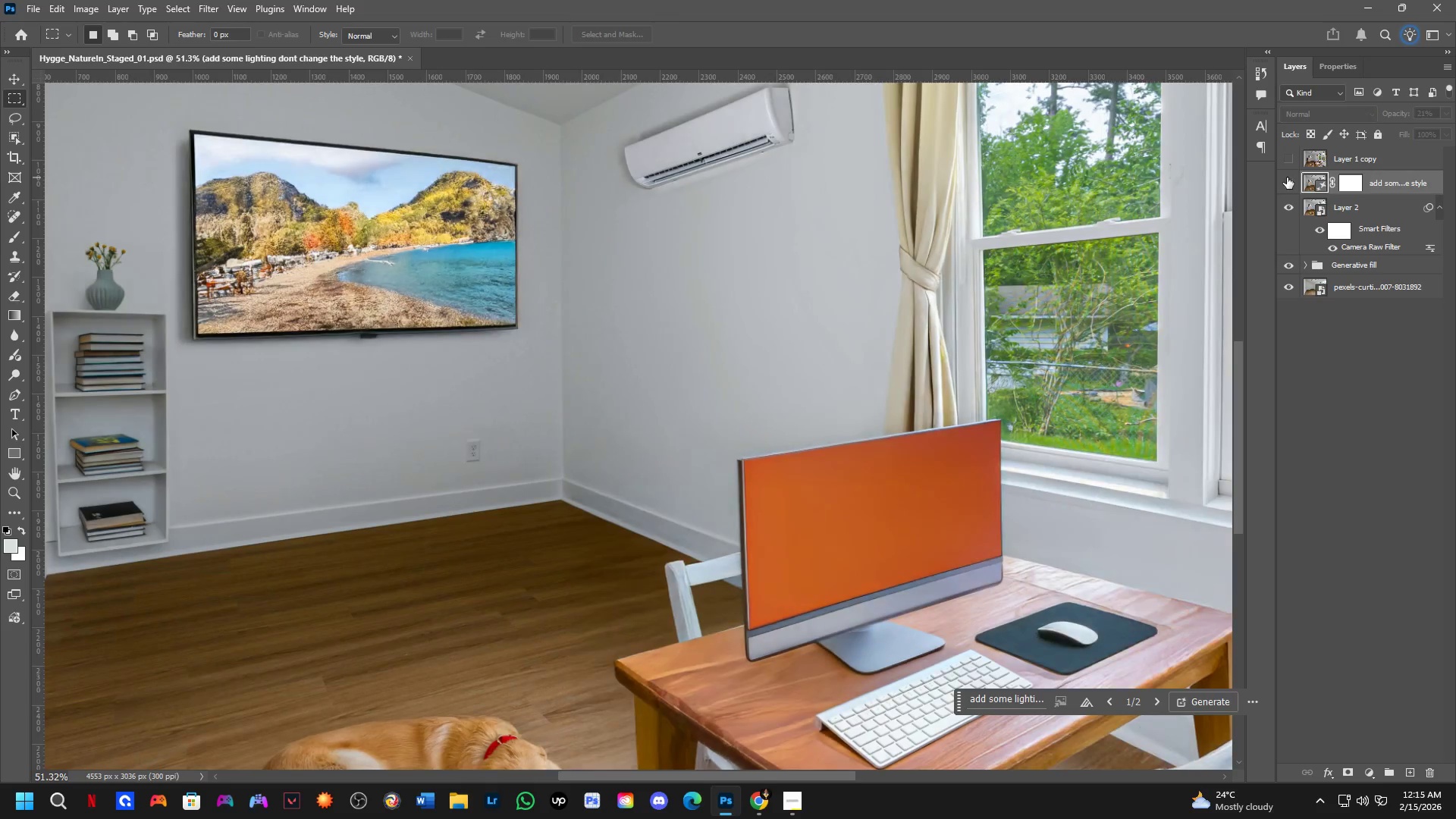 
left_click([1287, 177])
 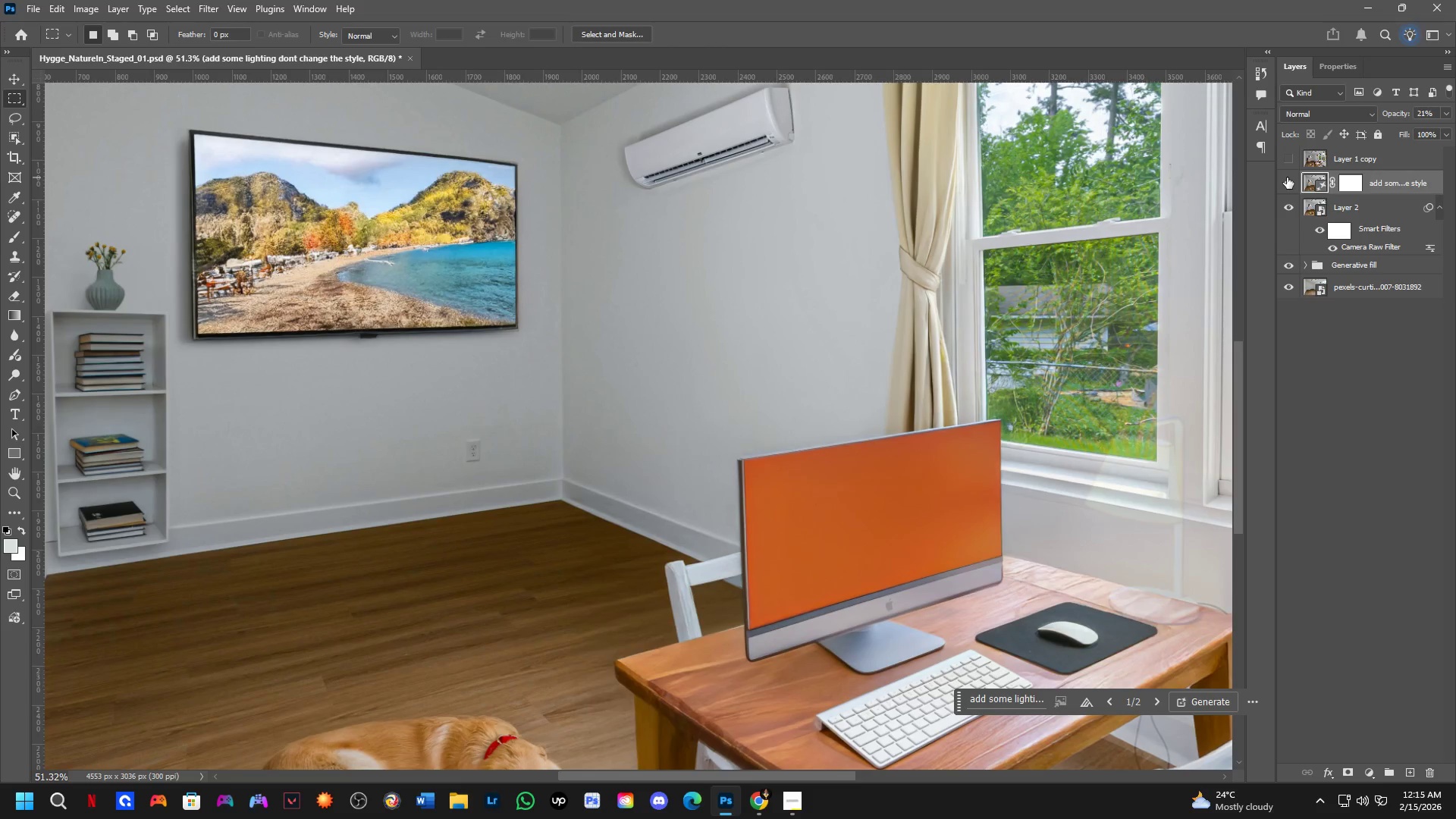 
hold_key(key=Space, duration=0.56)
 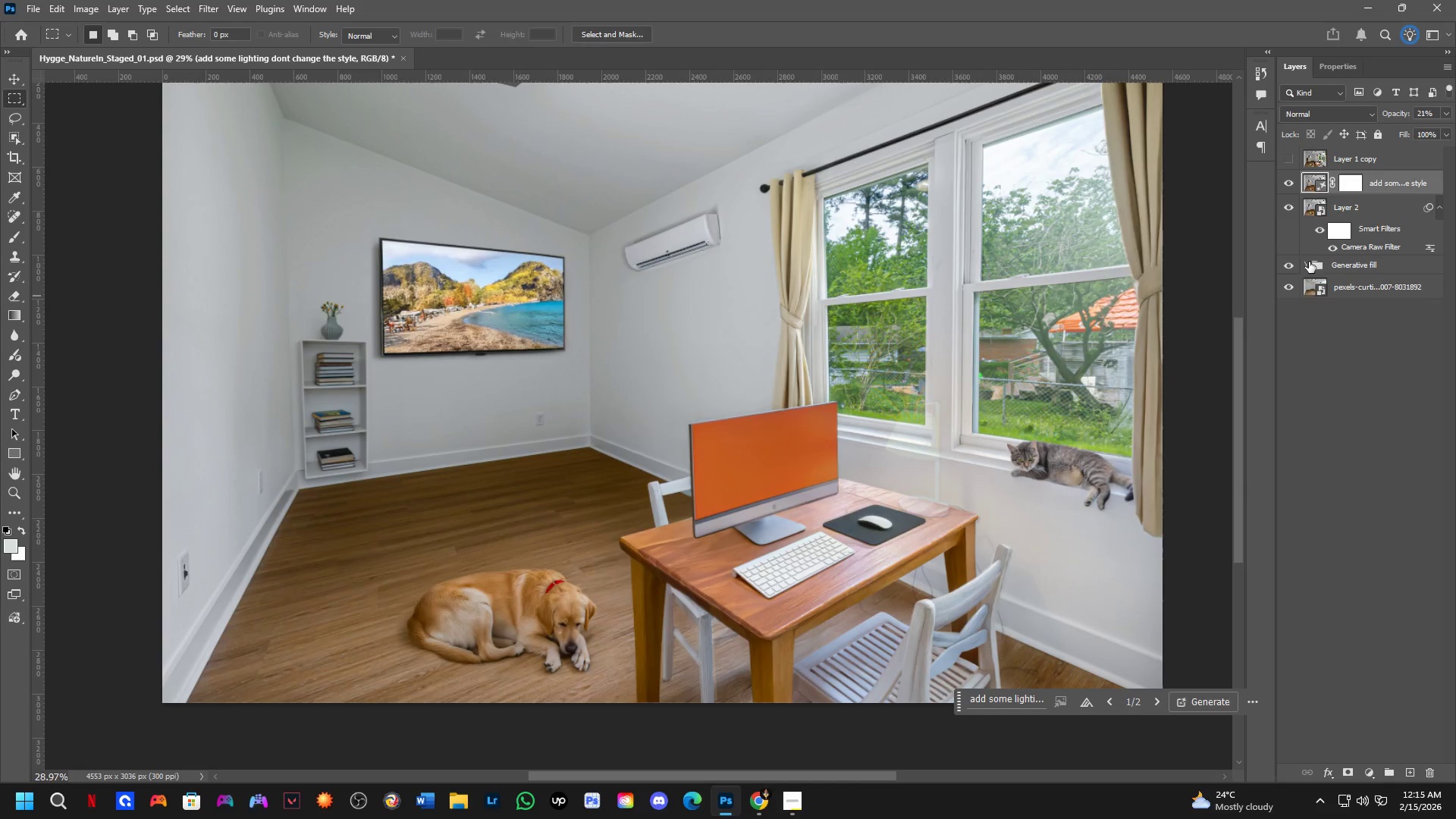 
left_click_drag(start_coordinate=[1022, 548], to_coordinate=[944, 539])
 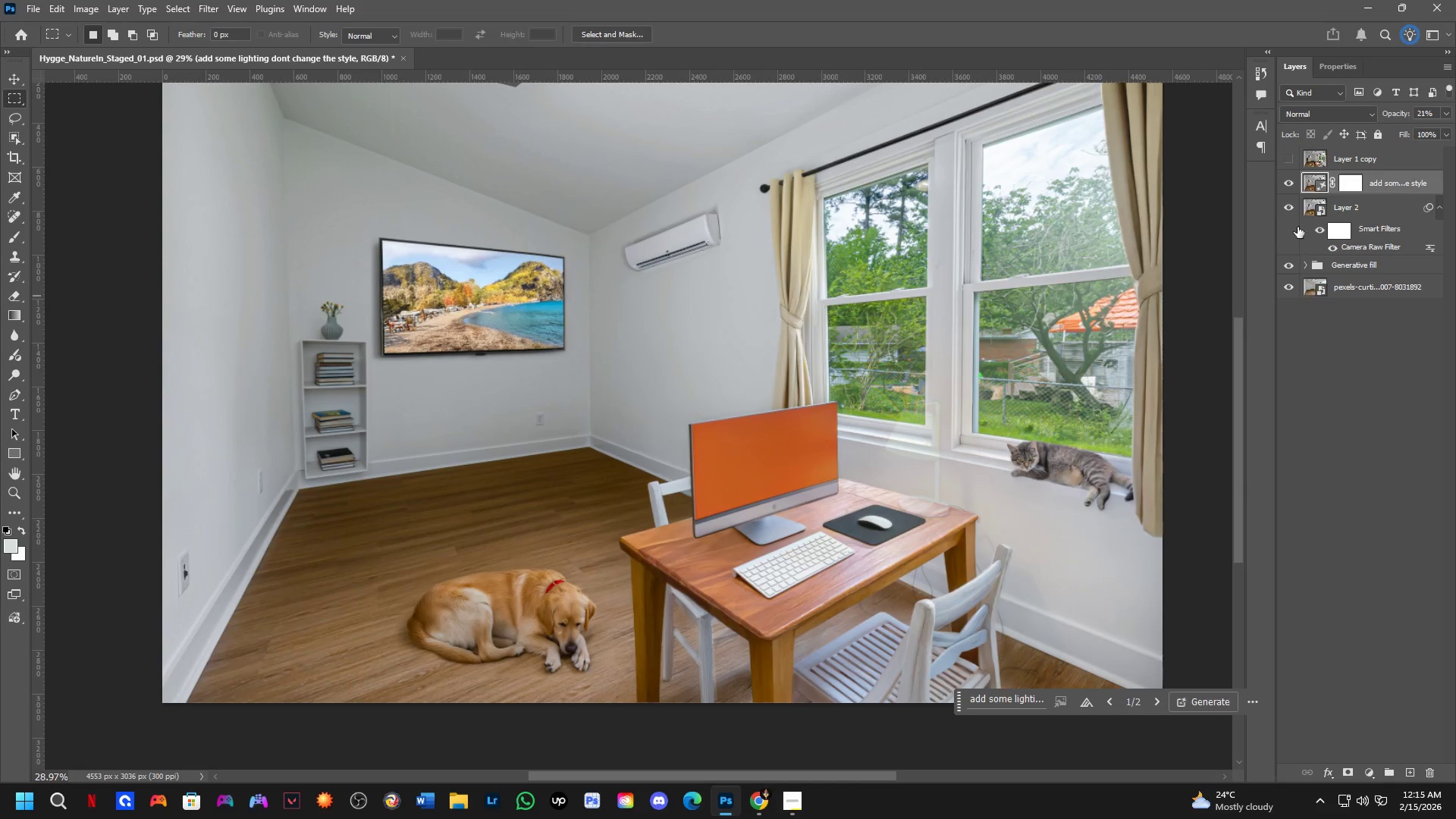 
scroll: coordinate [805, 397], scroll_direction: down, amount: 6.0
 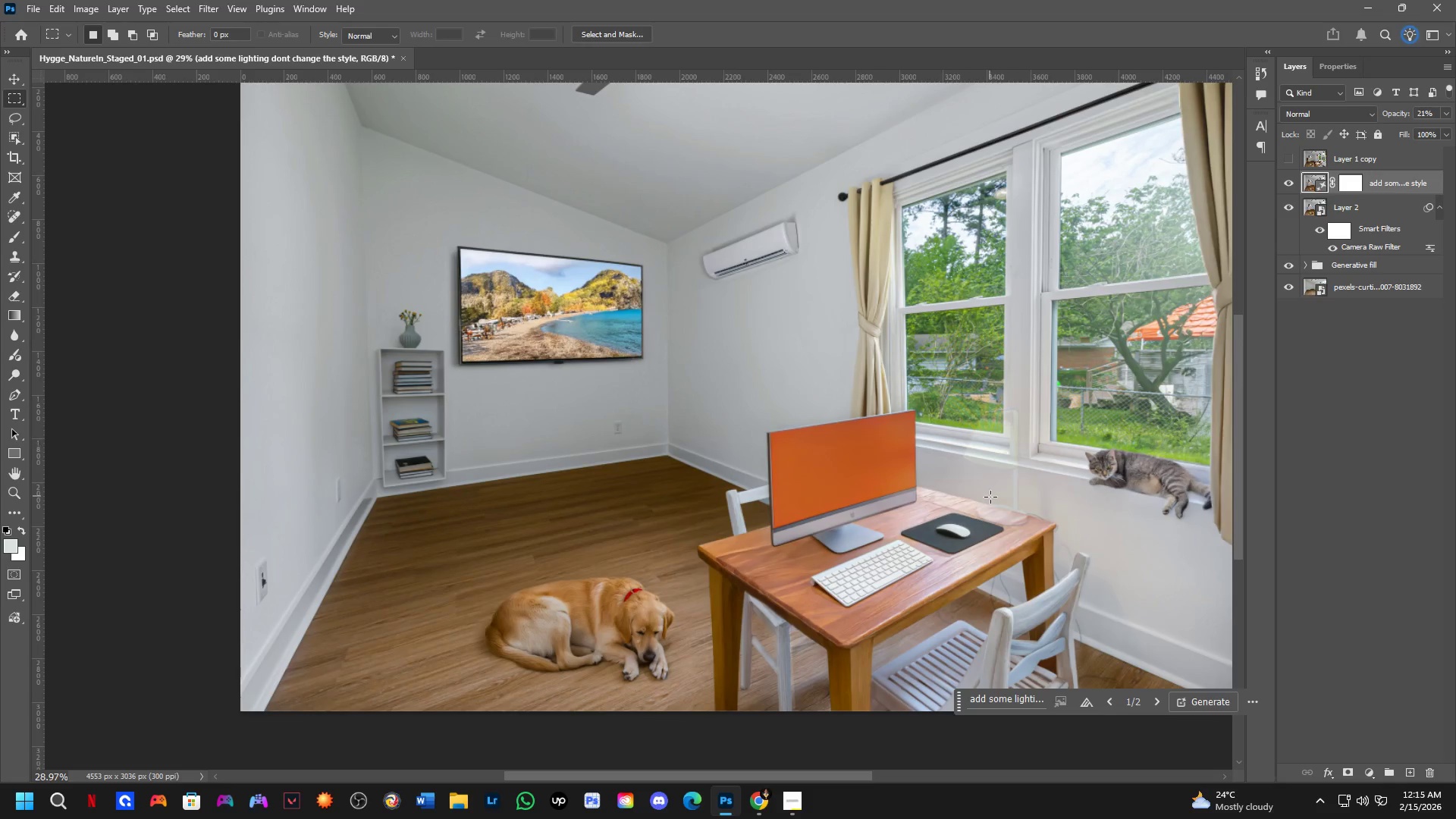 
left_click([1285, 184])
 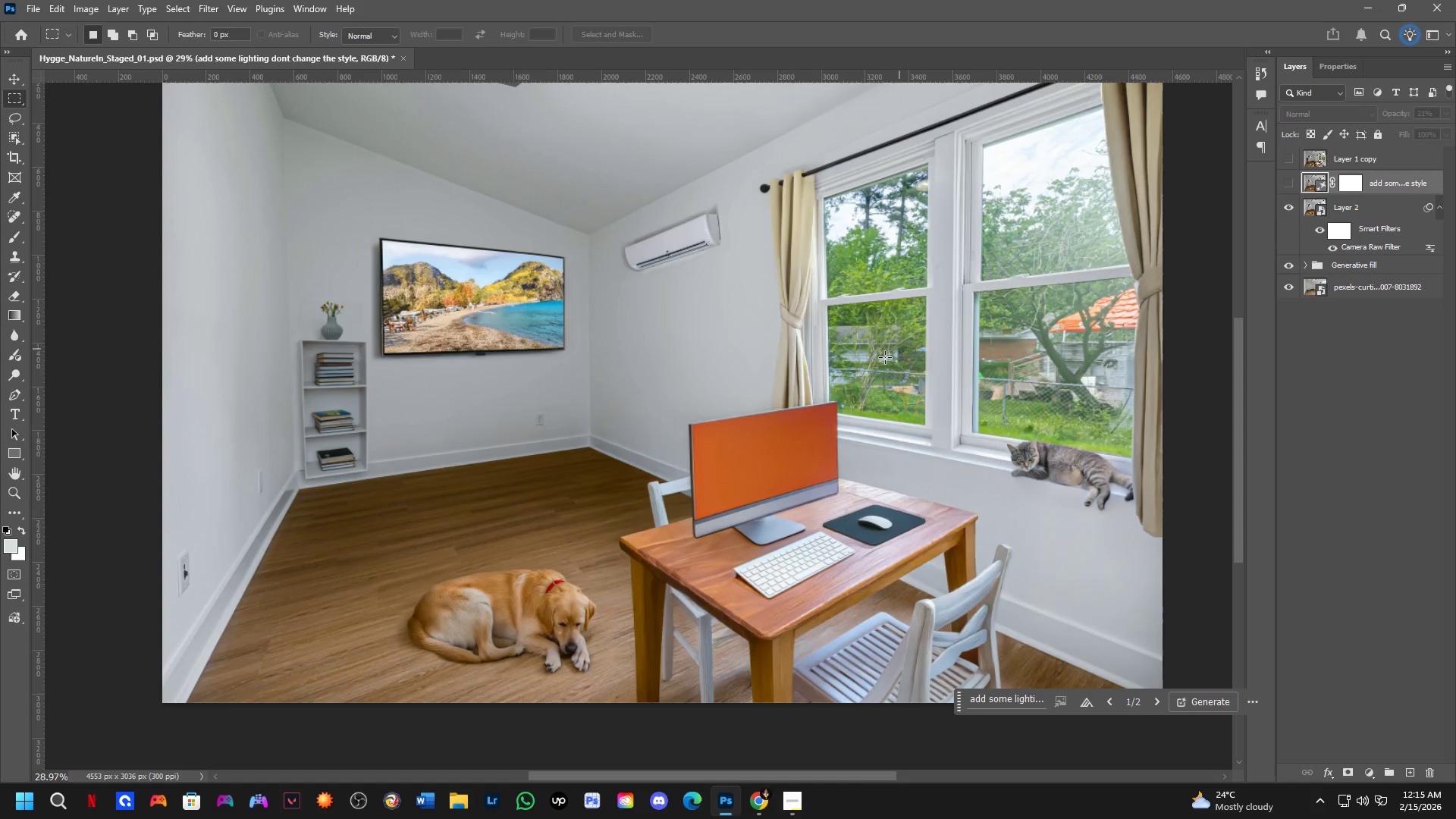 
hold_key(key=Space, duration=0.45)
 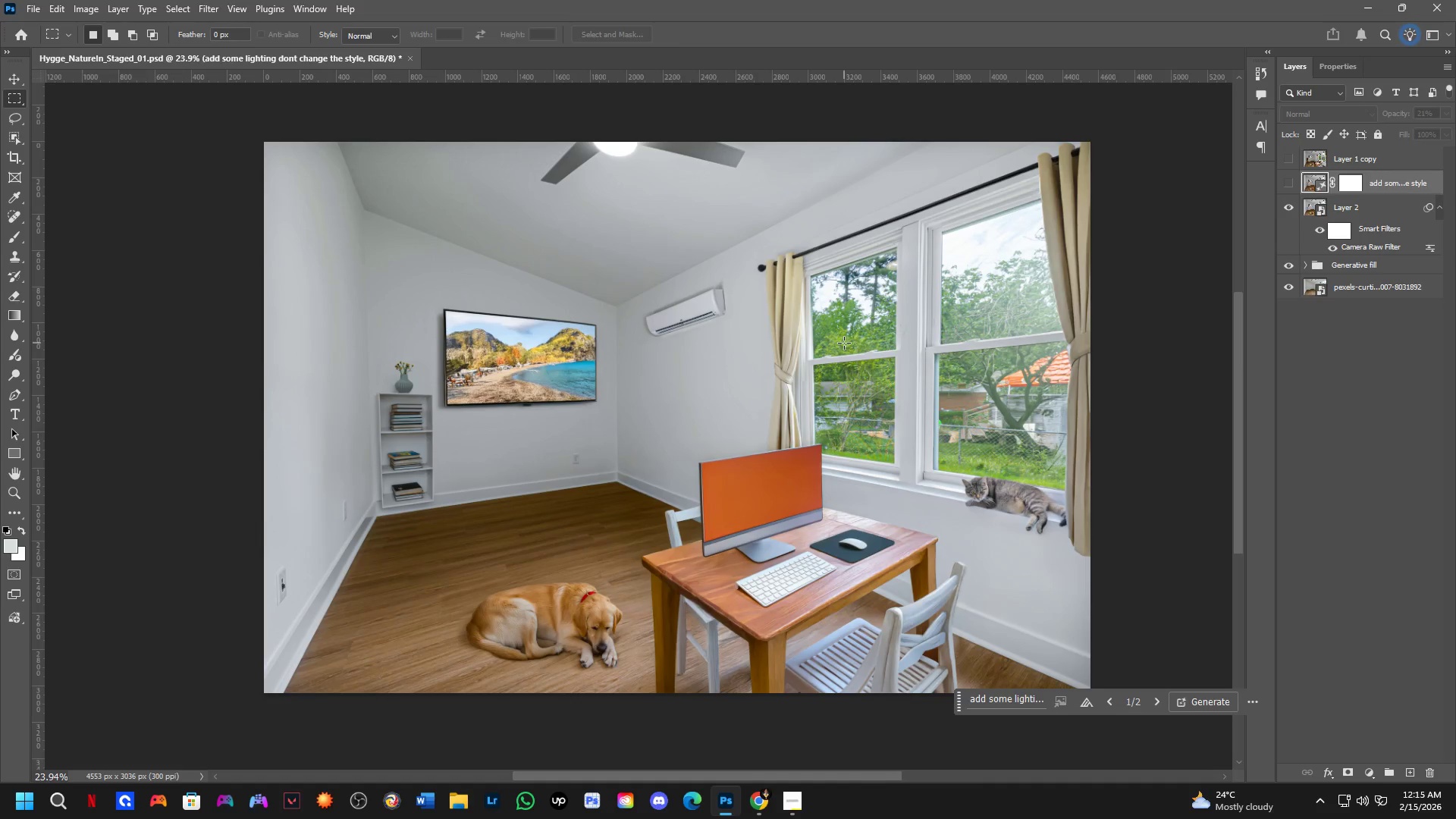 
left_click_drag(start_coordinate=[861, 308], to_coordinate=[844, 345])
 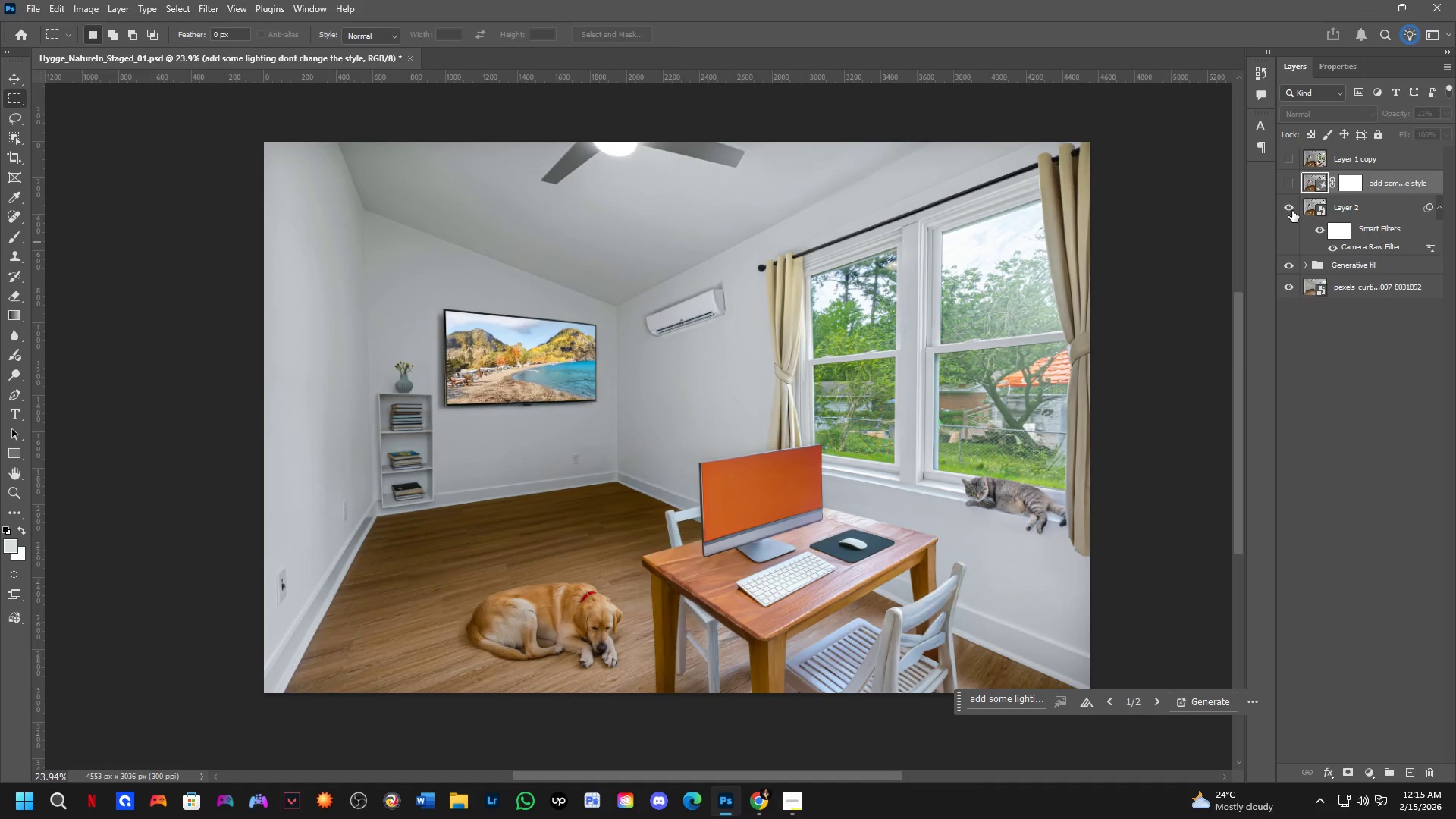 
scroll: coordinate [840, 438], scroll_direction: down, amount: 2.0
 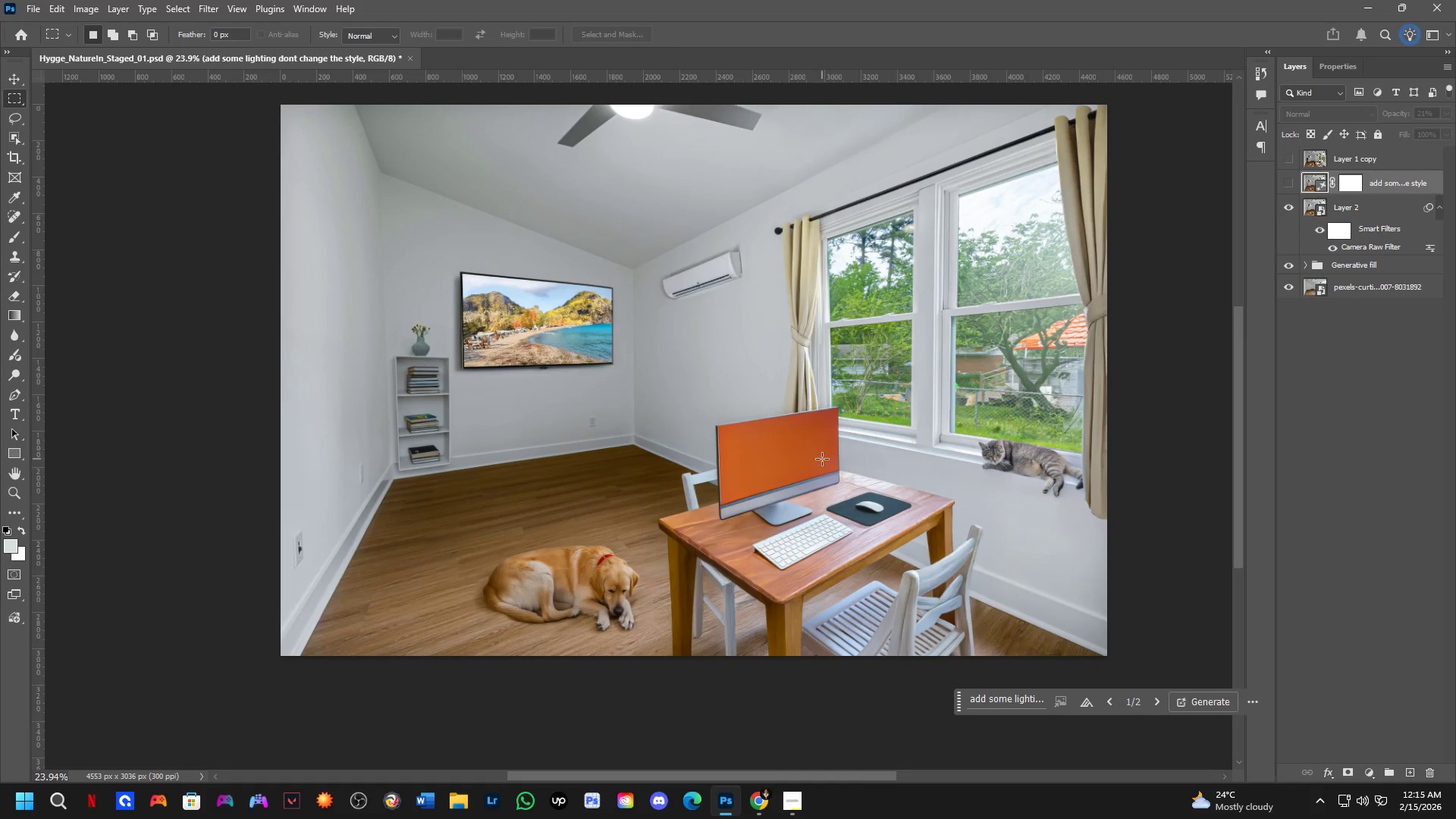 
wait(5.62)
 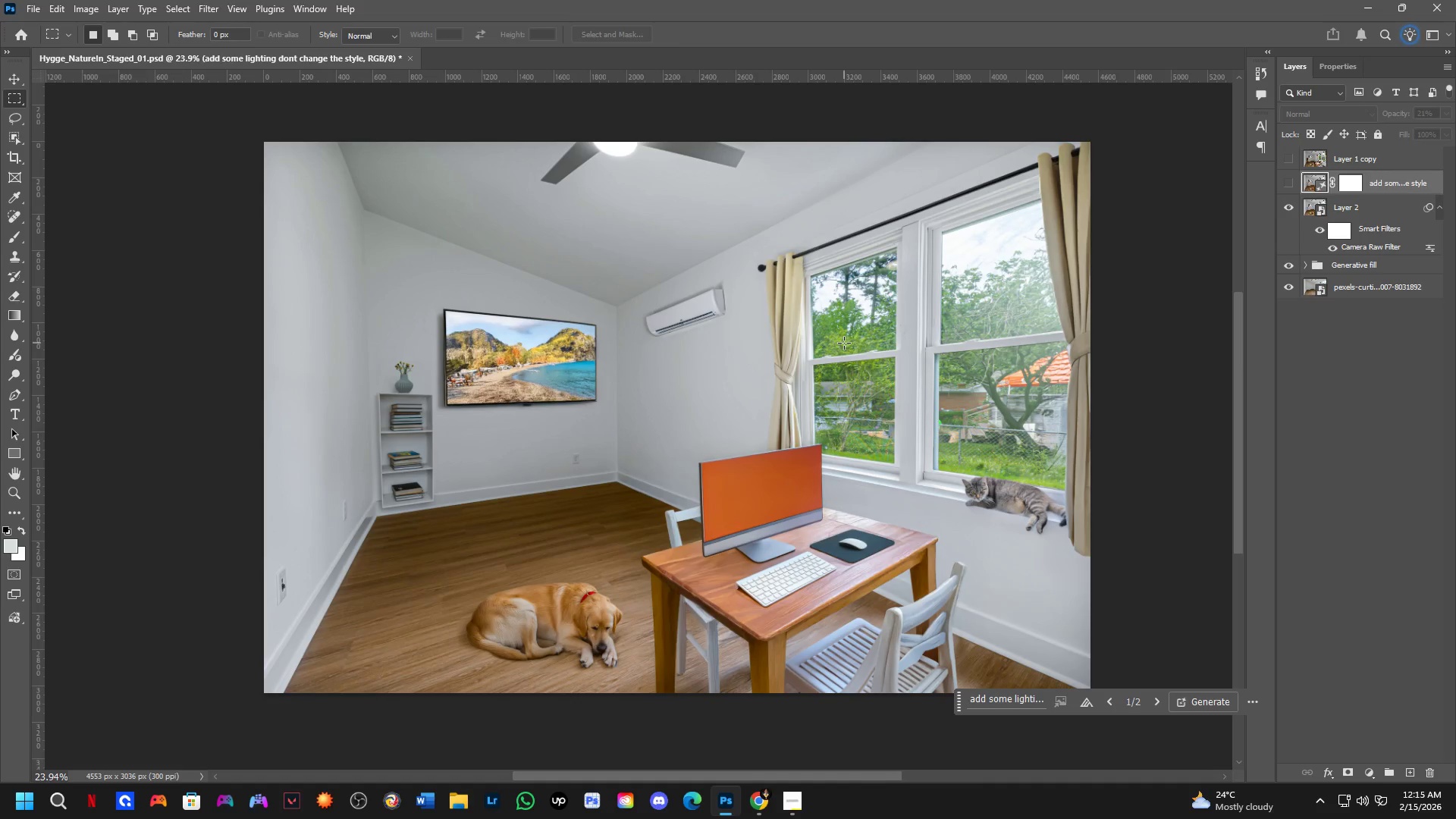 
double_click([1288, 206])
 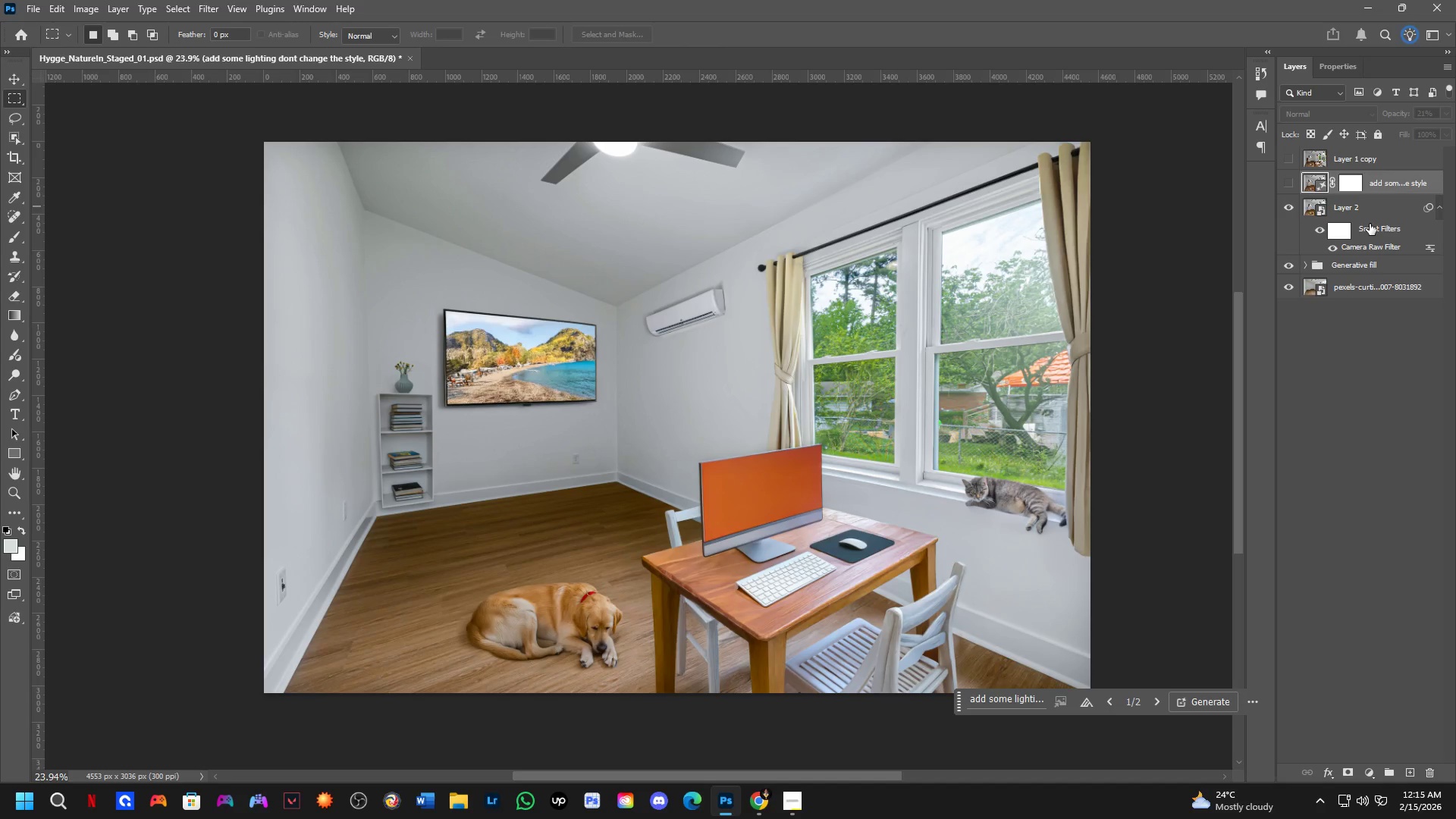 
left_click([1382, 202])
 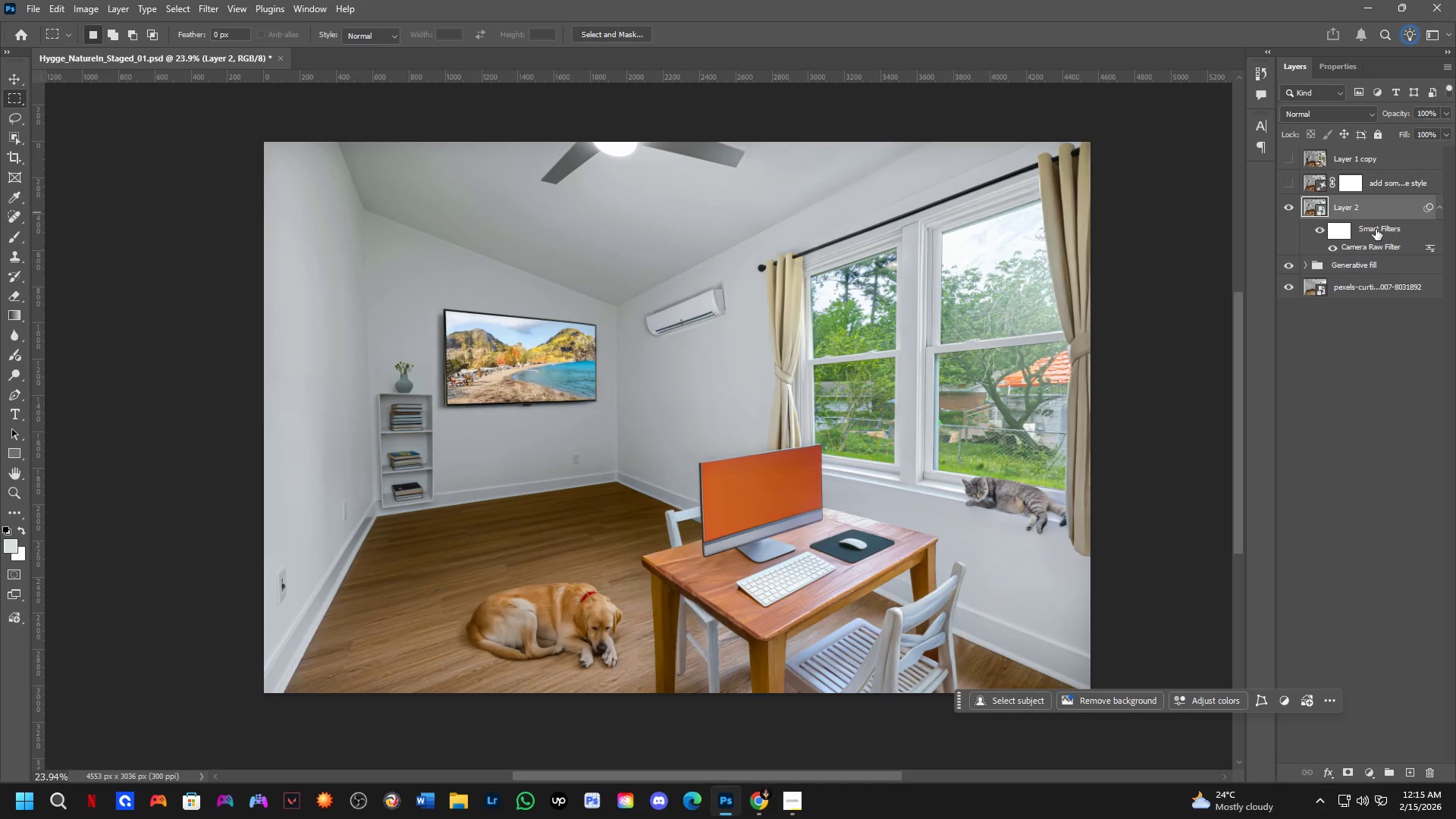 
key(Alt+AltLeft)
 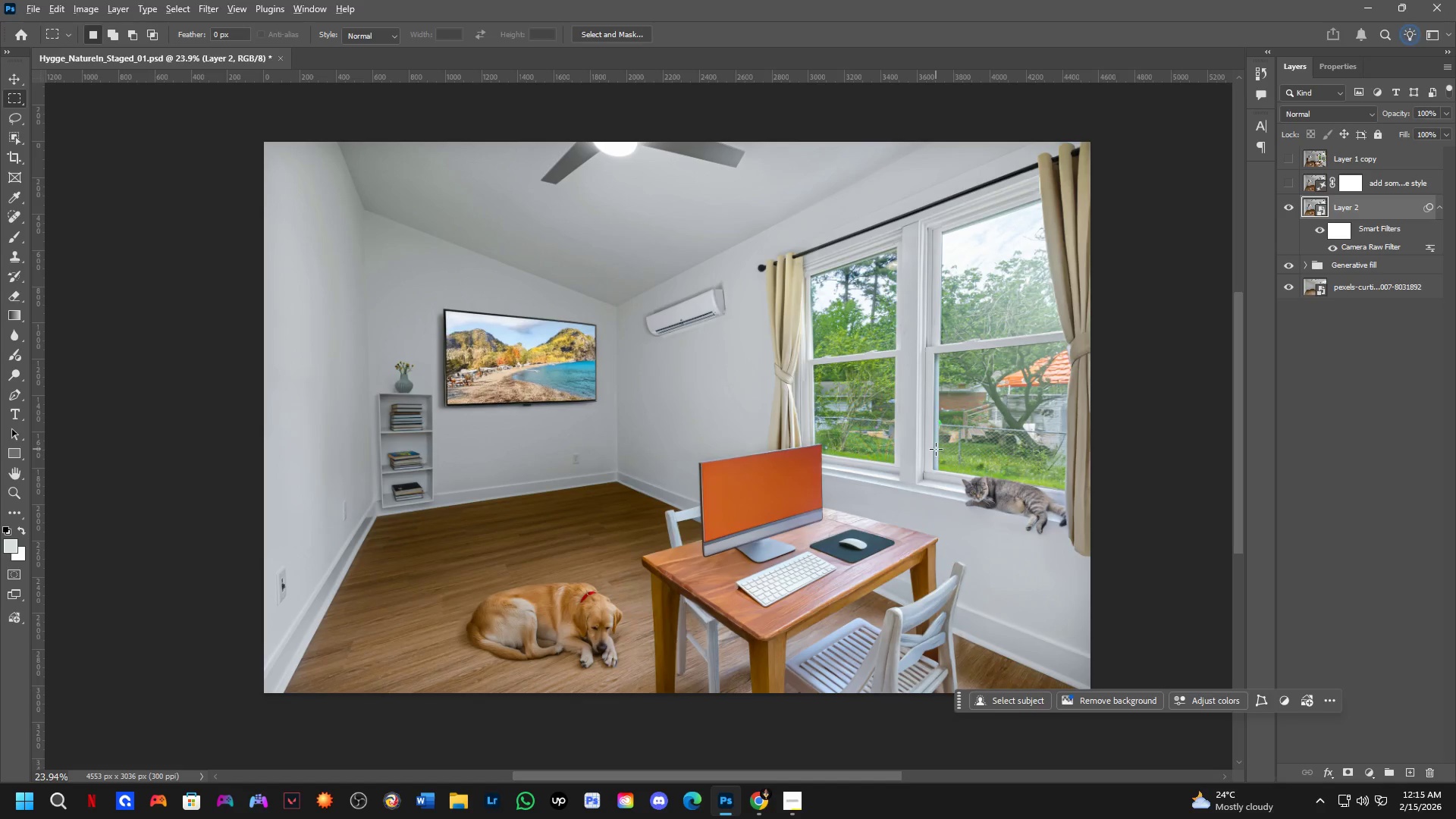 
key(Alt+Tab)